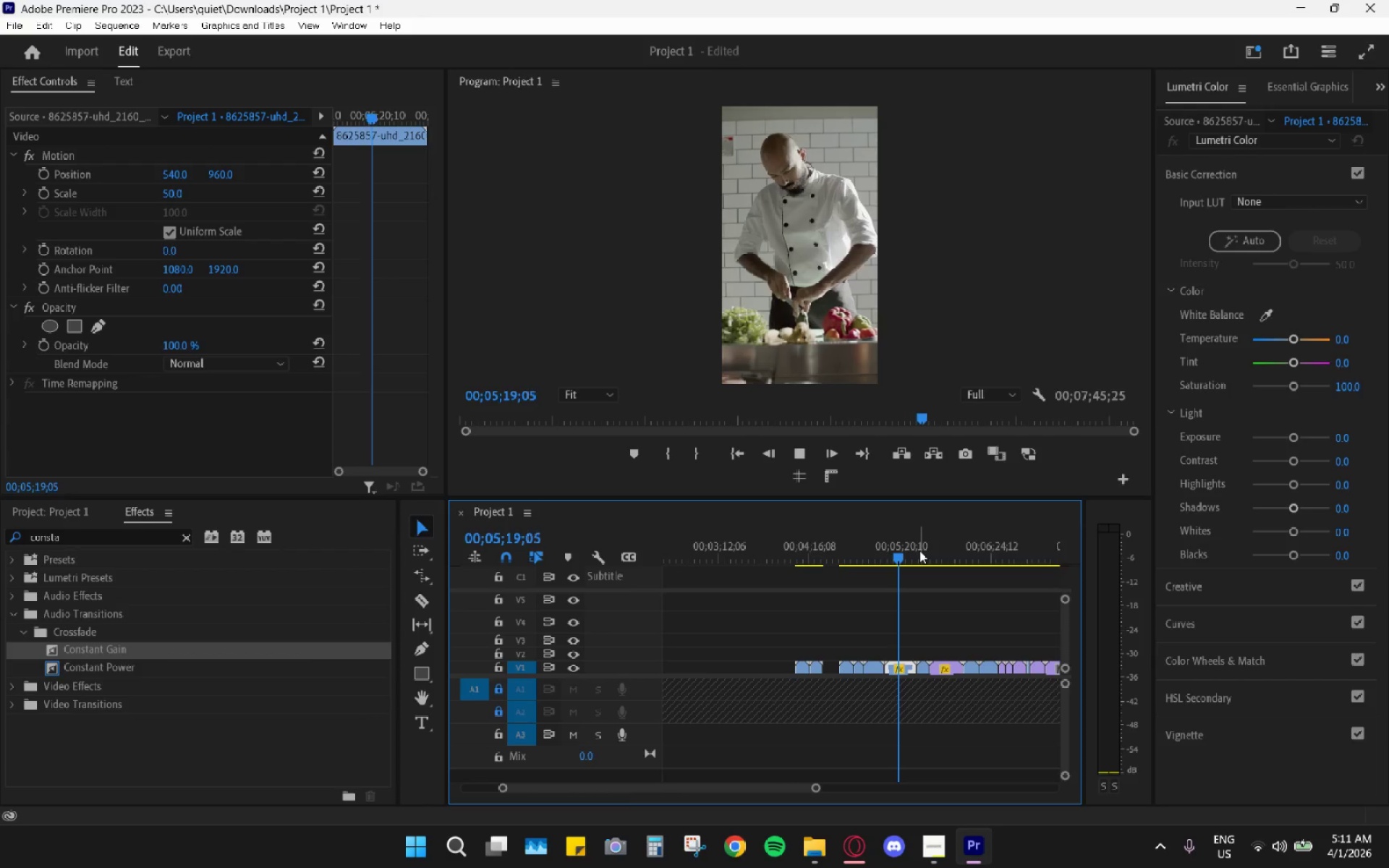 
key(Space)
 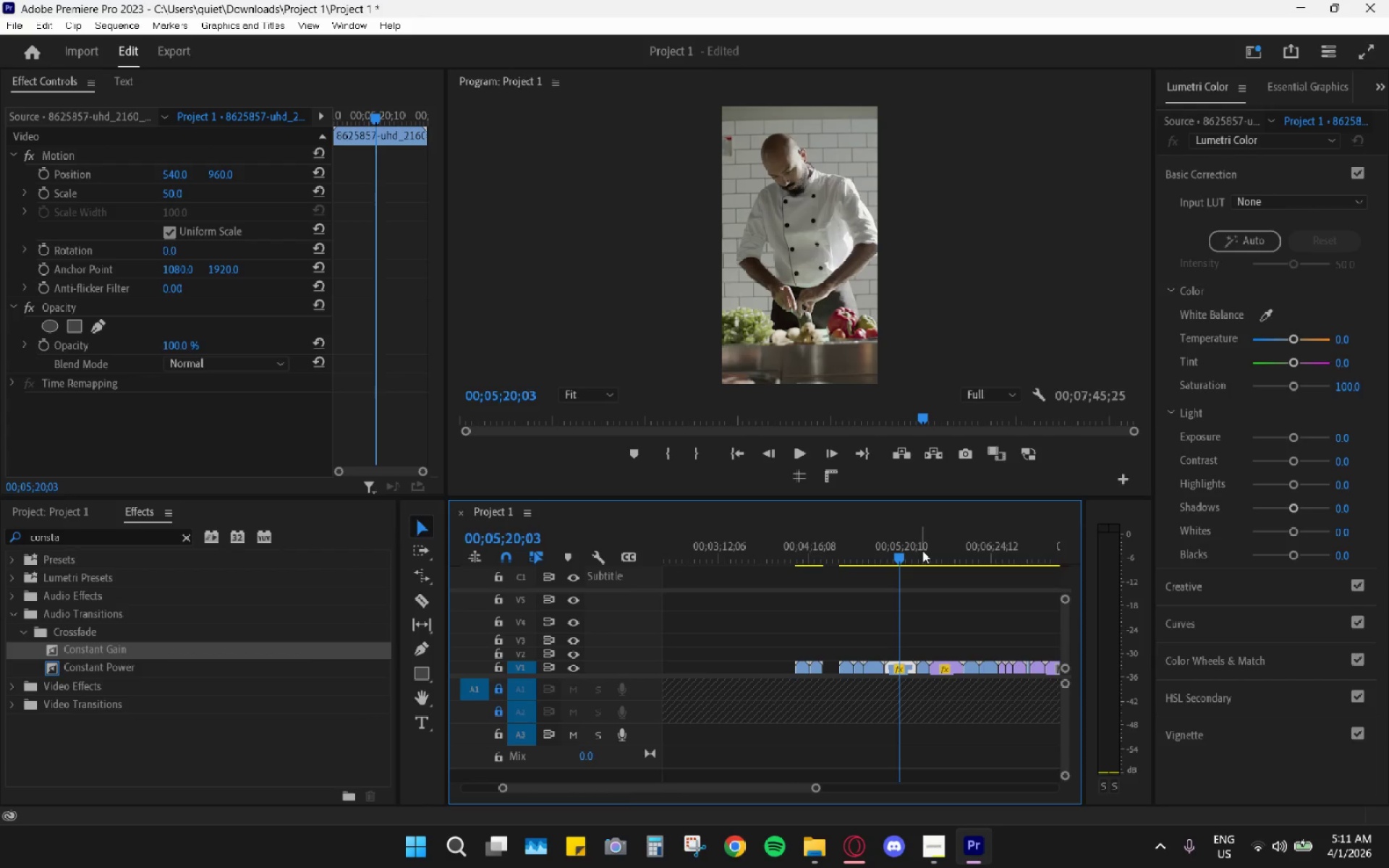 
left_click([922, 550])
 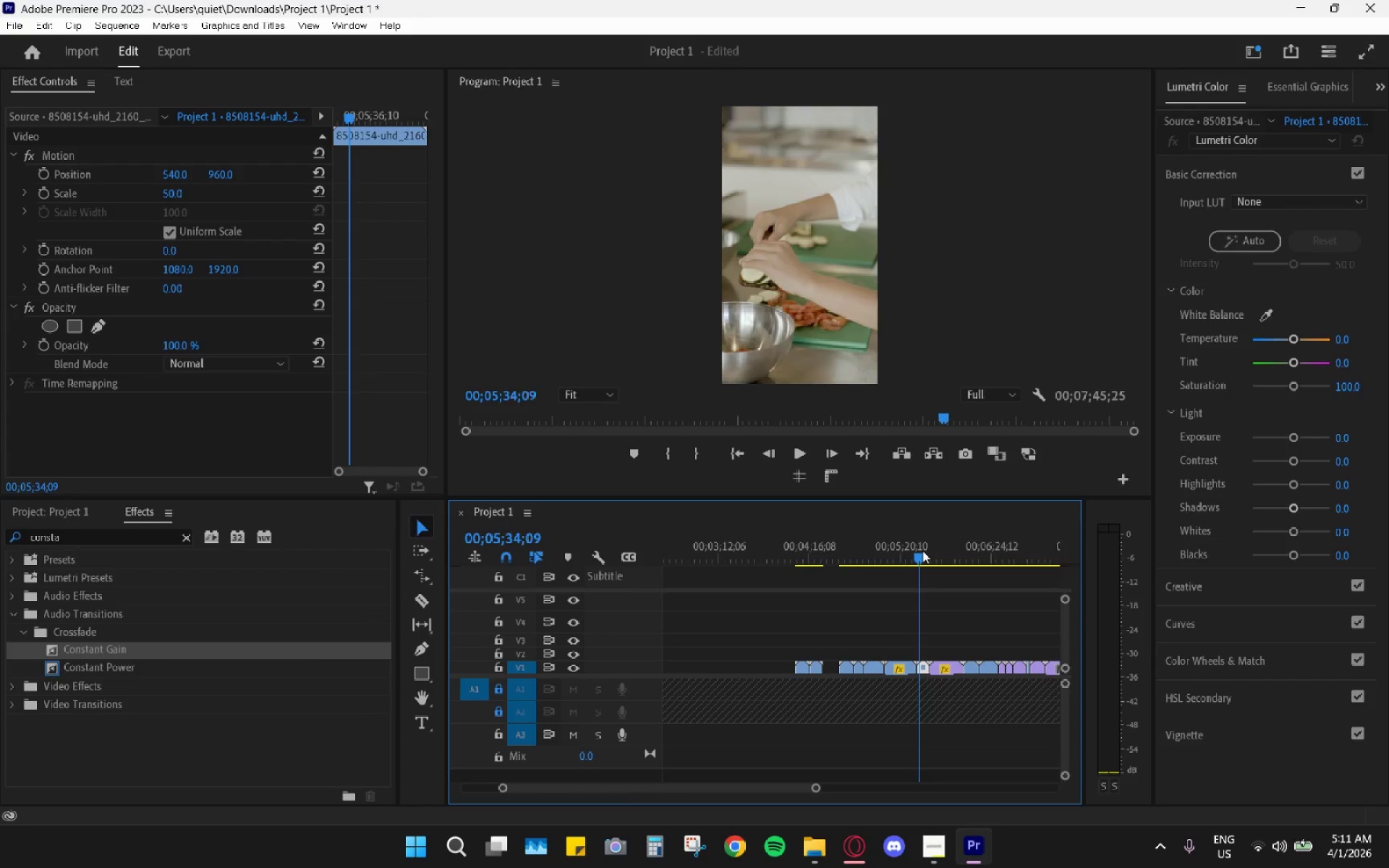 
key(Space)
 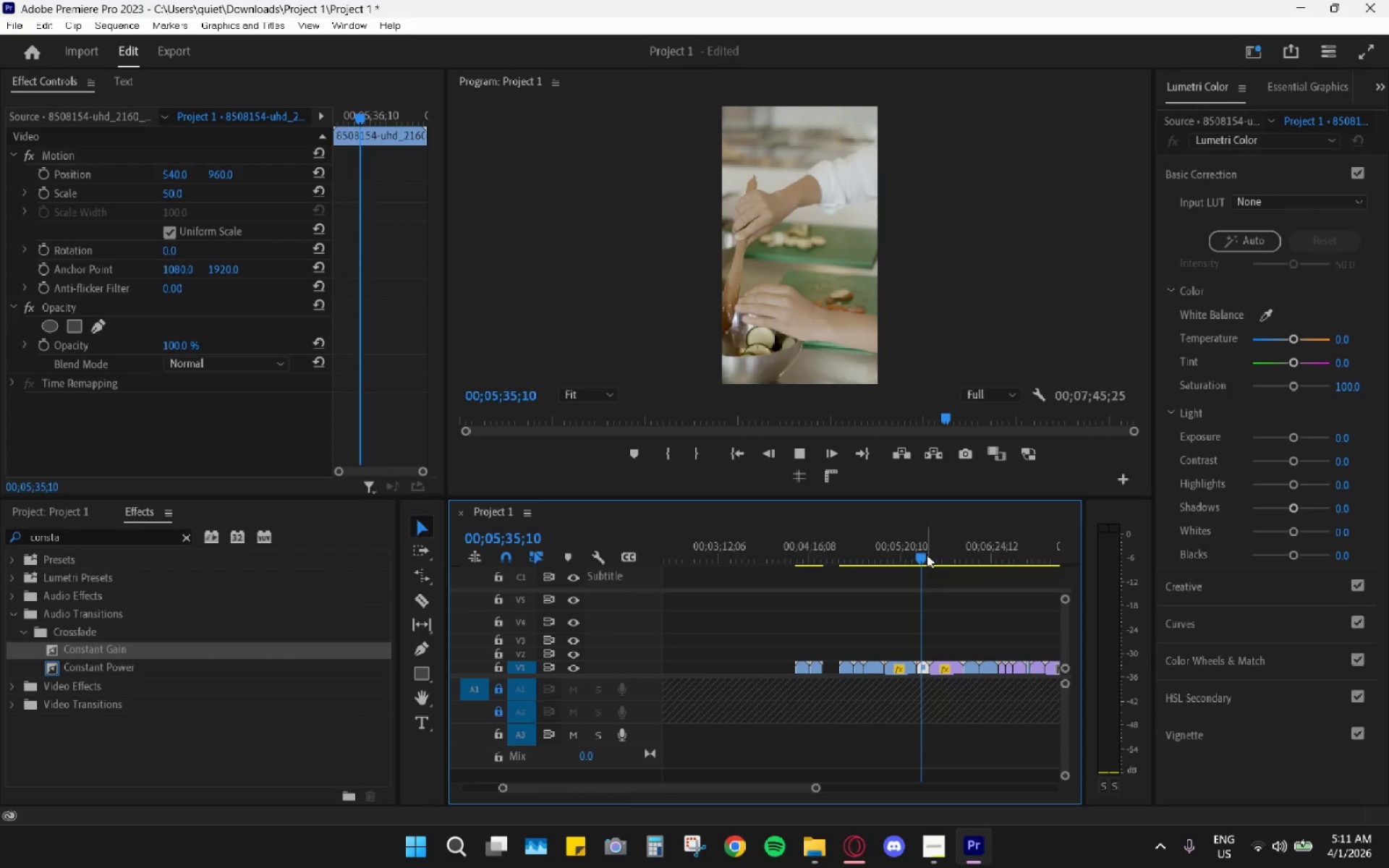 
left_click_drag(start_coordinate=[932, 556], to_coordinate=[935, 558])
 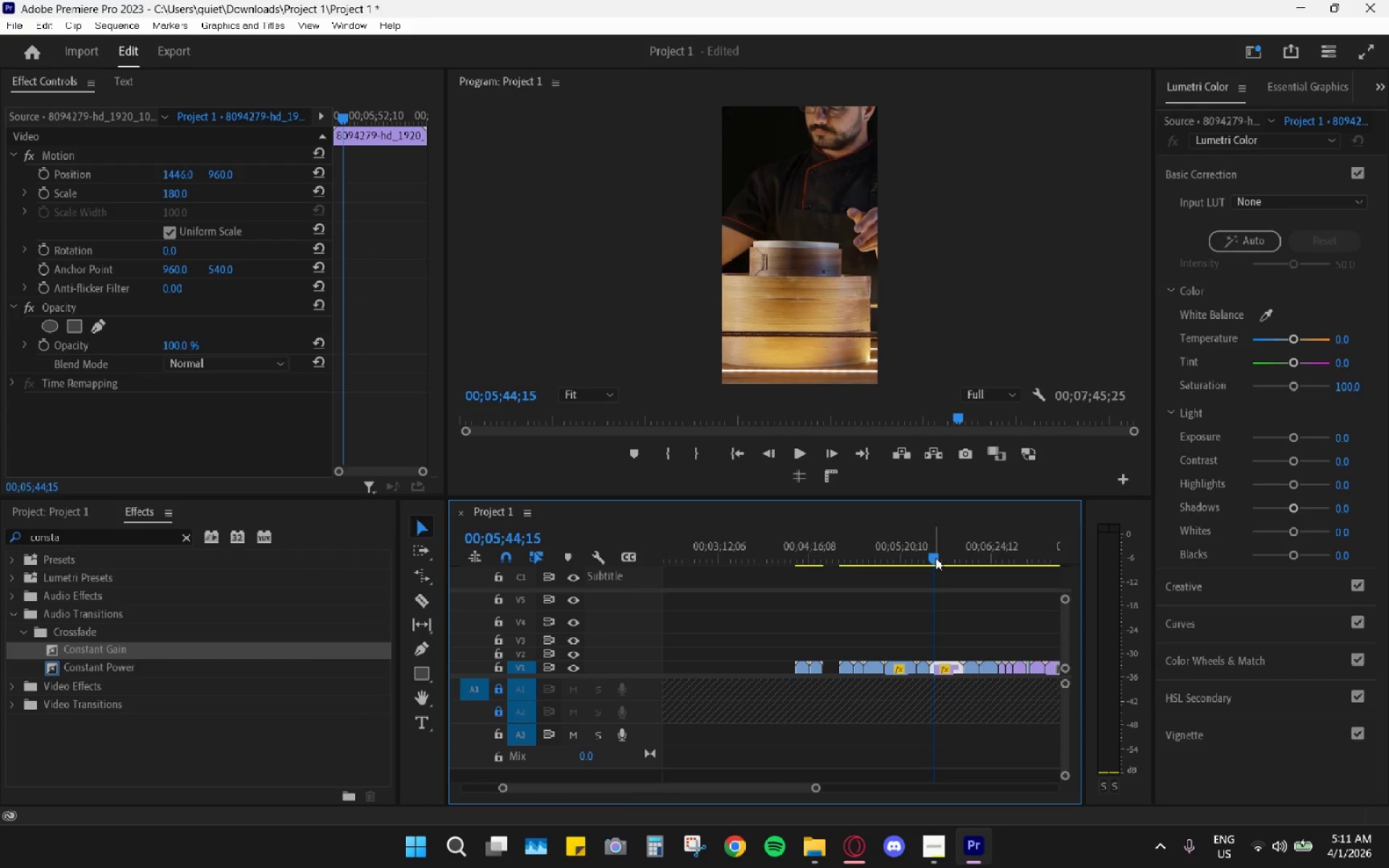 
key(Space)
 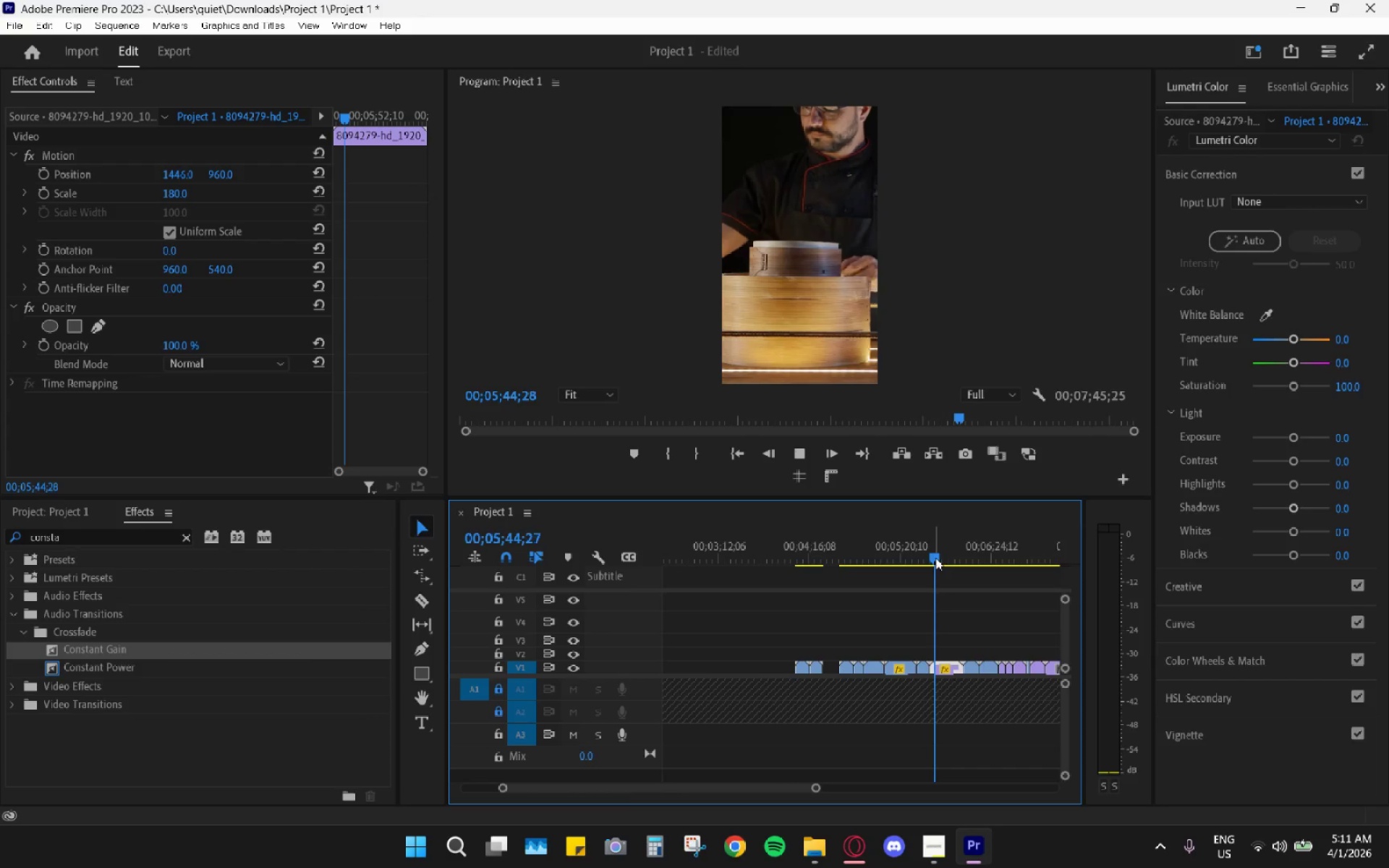 
left_click_drag(start_coordinate=[944, 558], to_coordinate=[971, 563])
 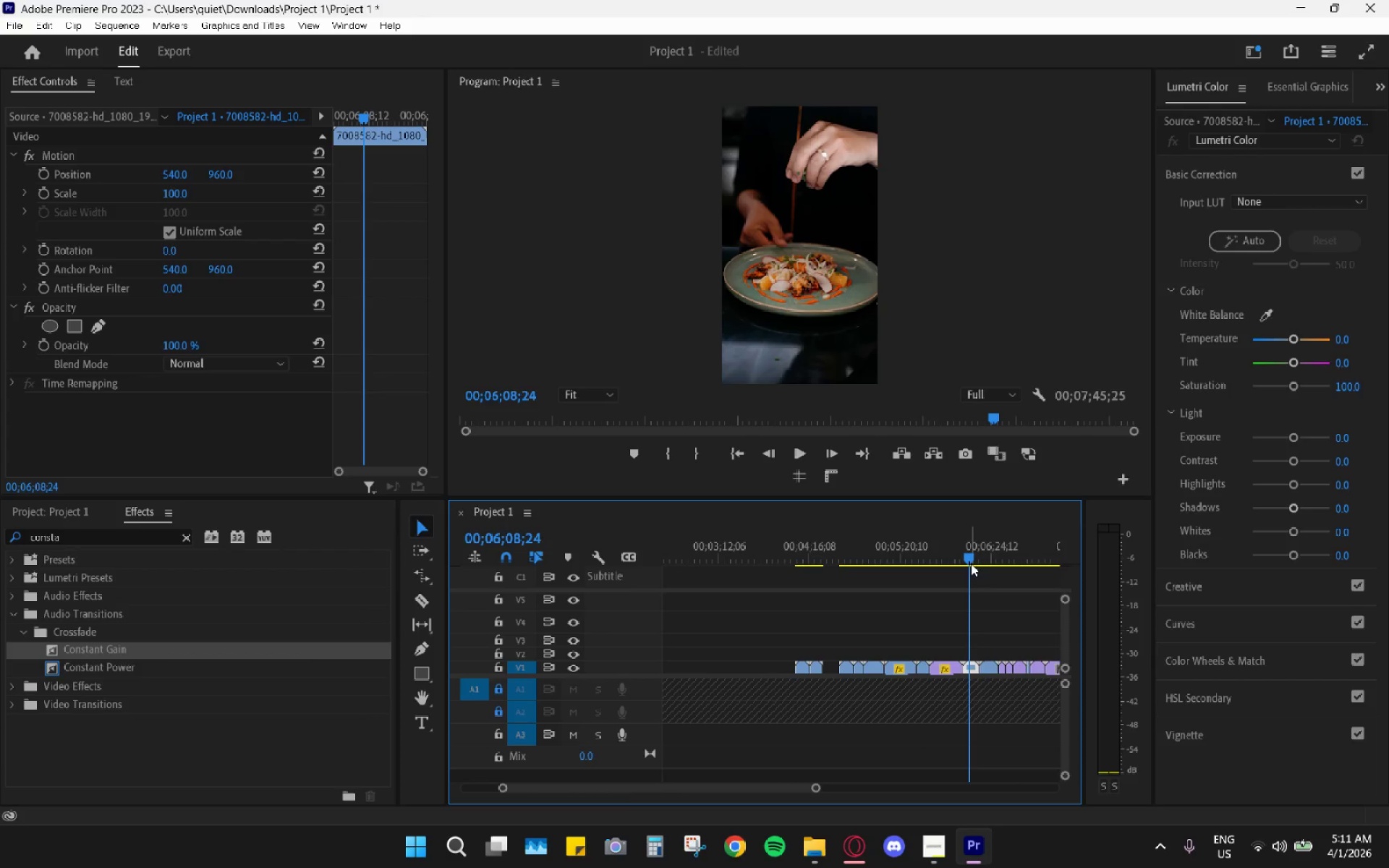 
key(Space)
 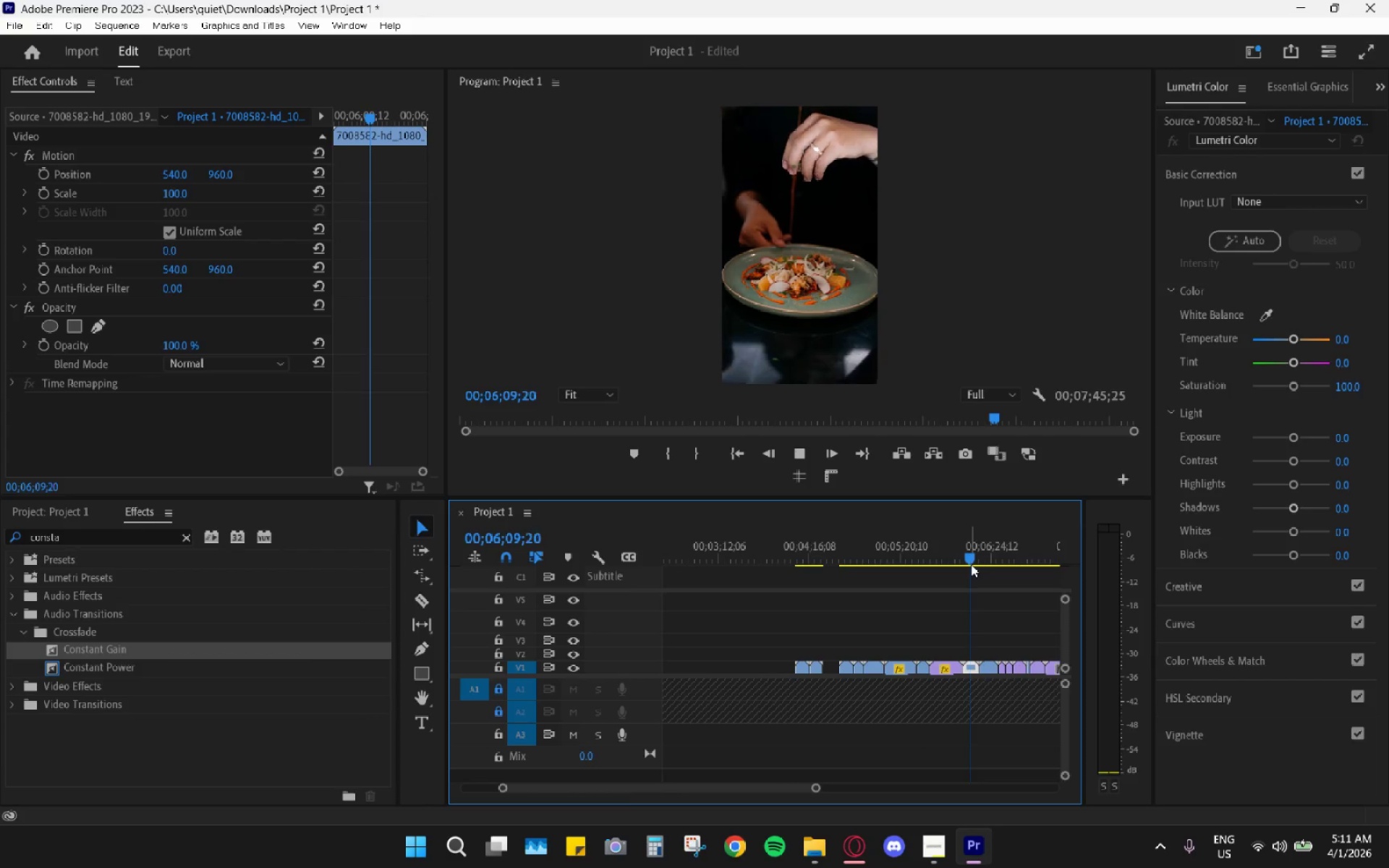 
scroll: coordinate [971, 564], scroll_direction: down, amount: 2.0
 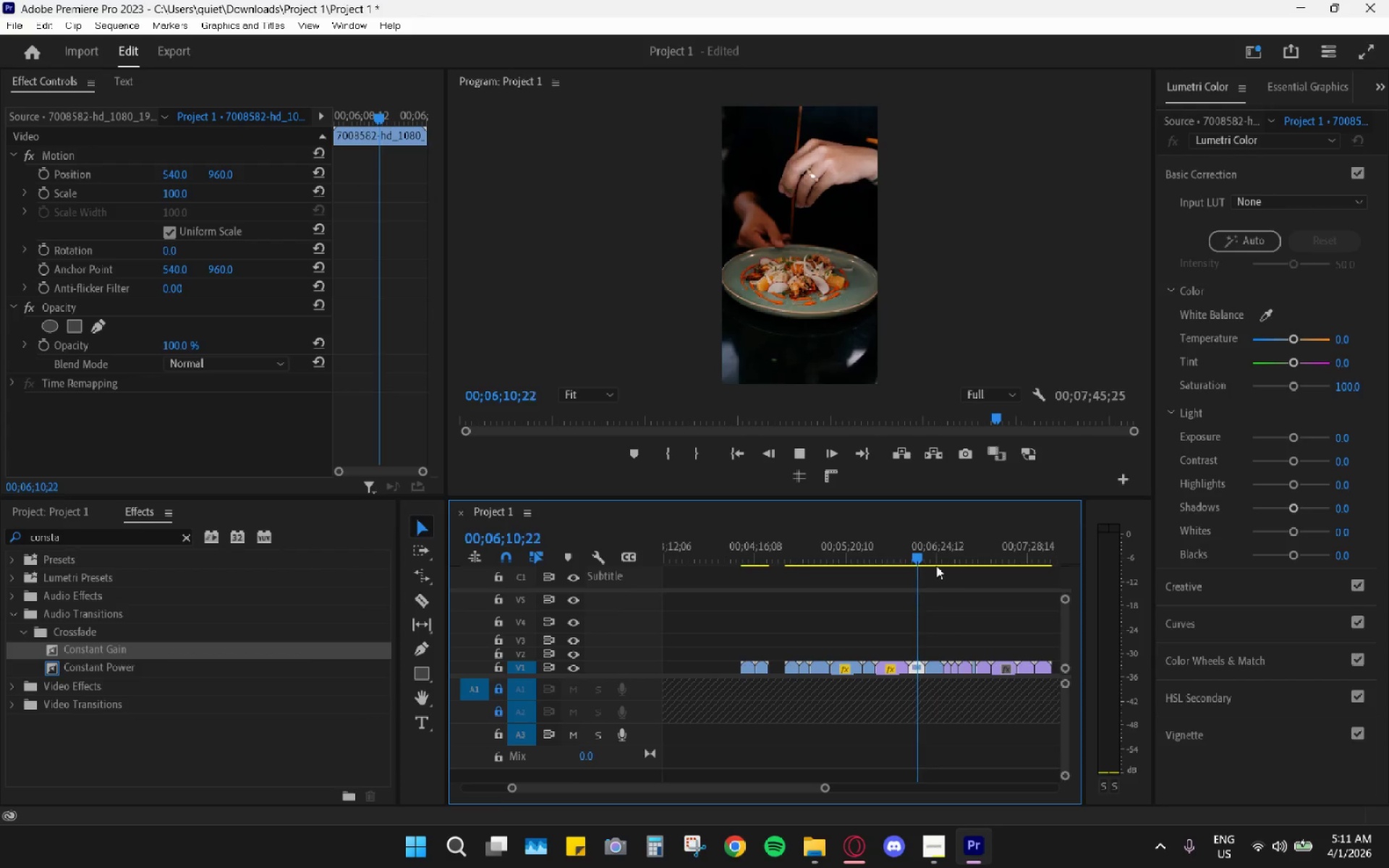 
left_click([932, 557])
 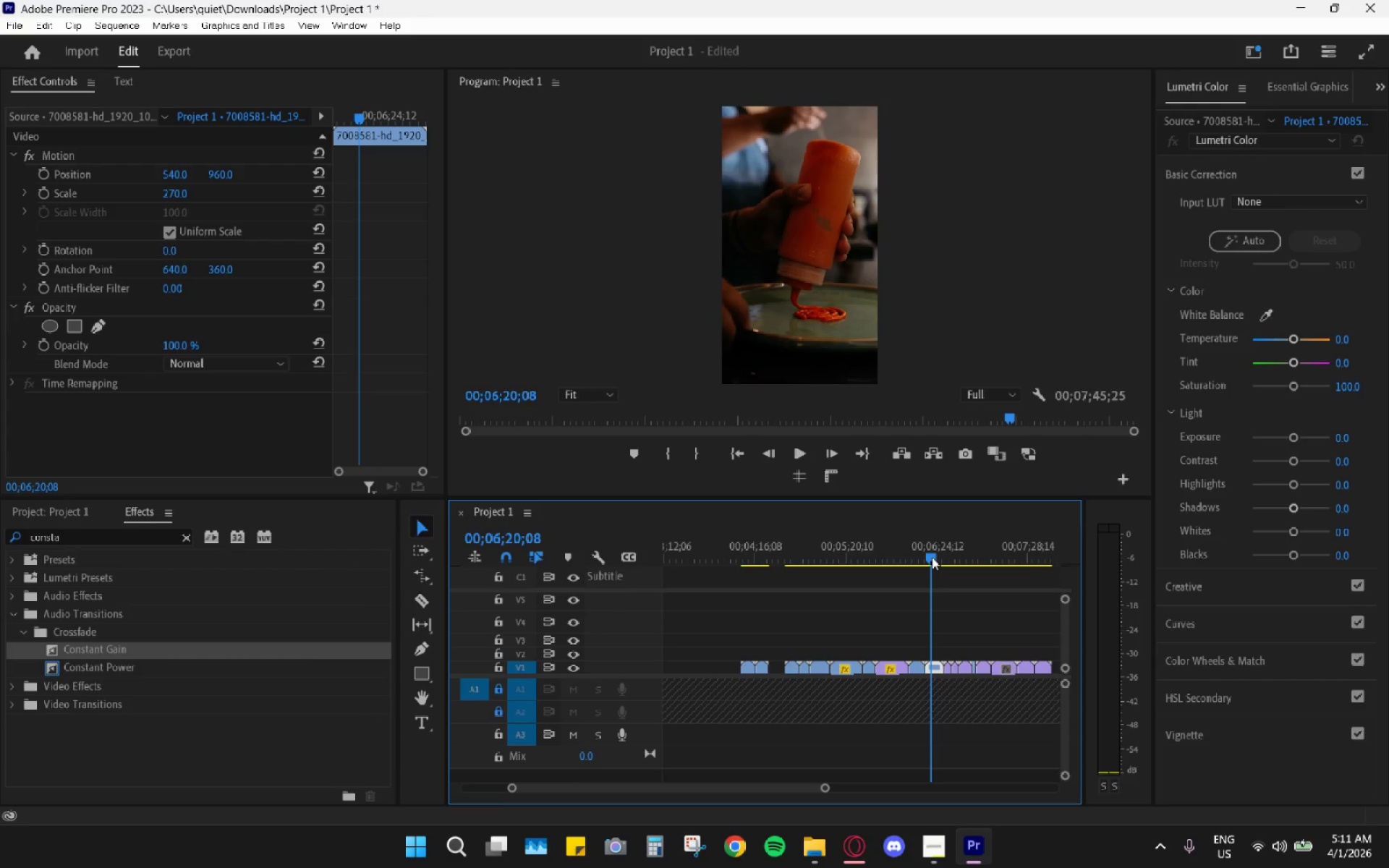 
key(Space)
 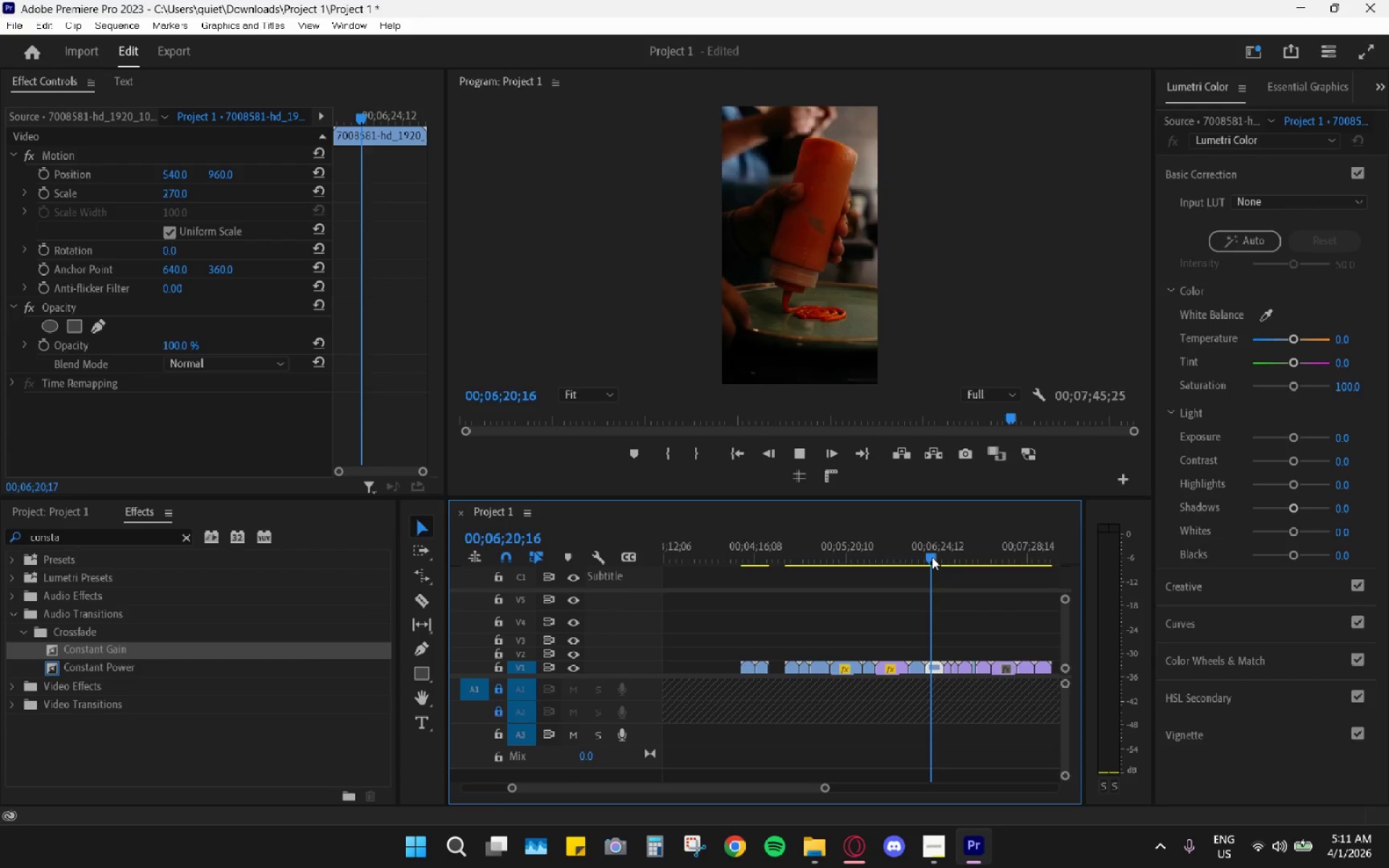 
left_click_drag(start_coordinate=[932, 557], to_coordinate=[946, 556])
 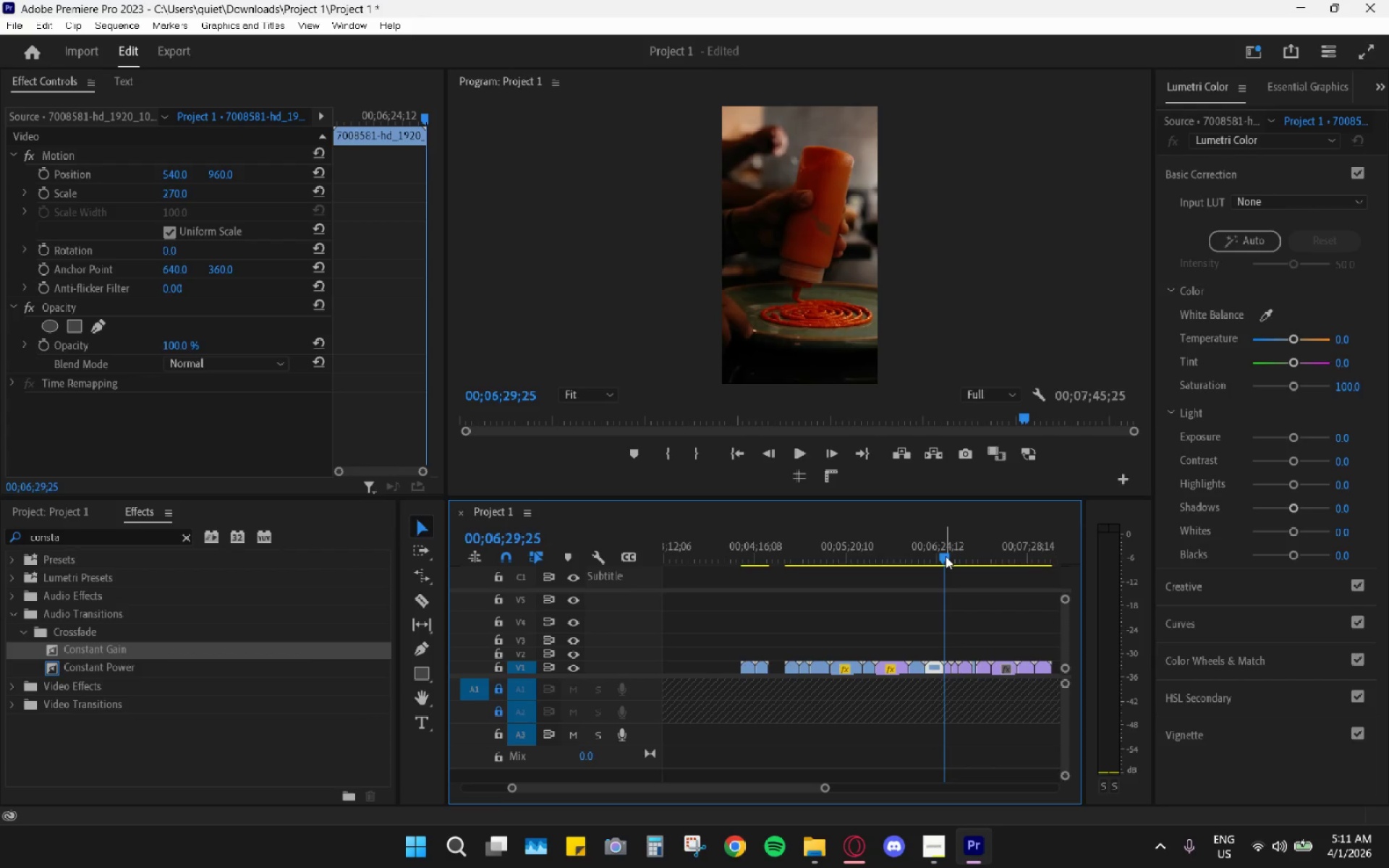 
key(Space)
 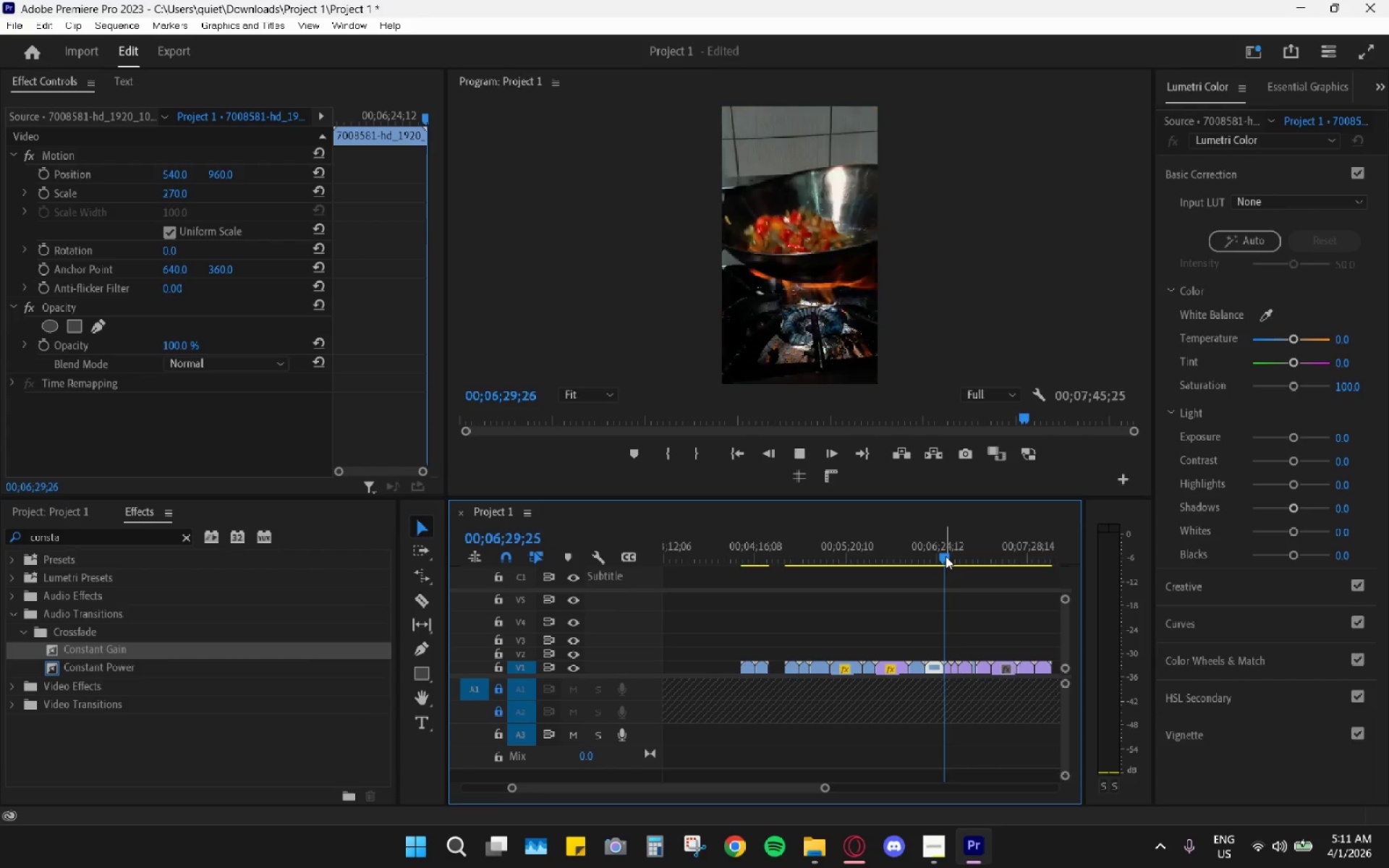 
left_click_drag(start_coordinate=[944, 556], to_coordinate=[938, 554])
 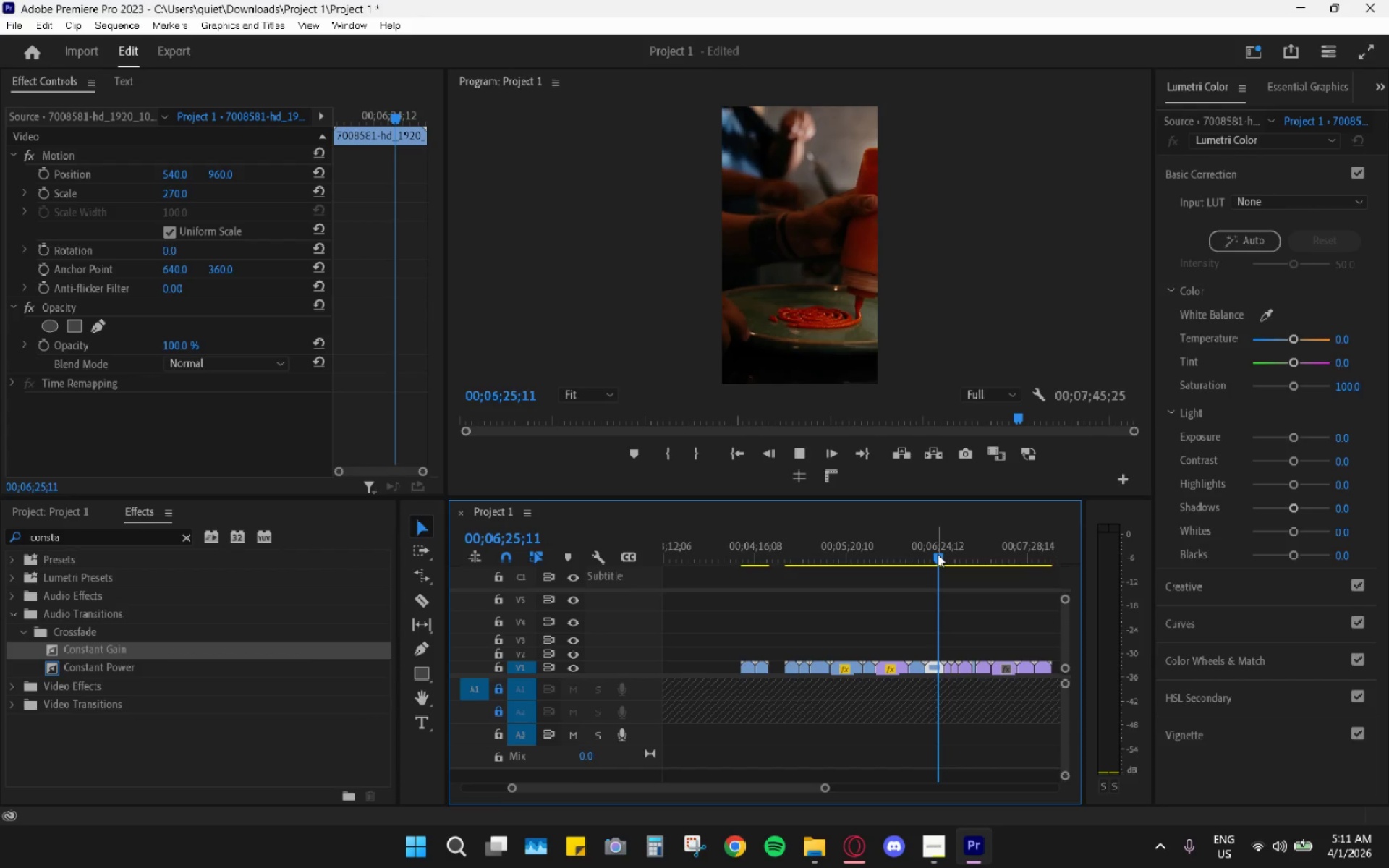 
key(Space)
 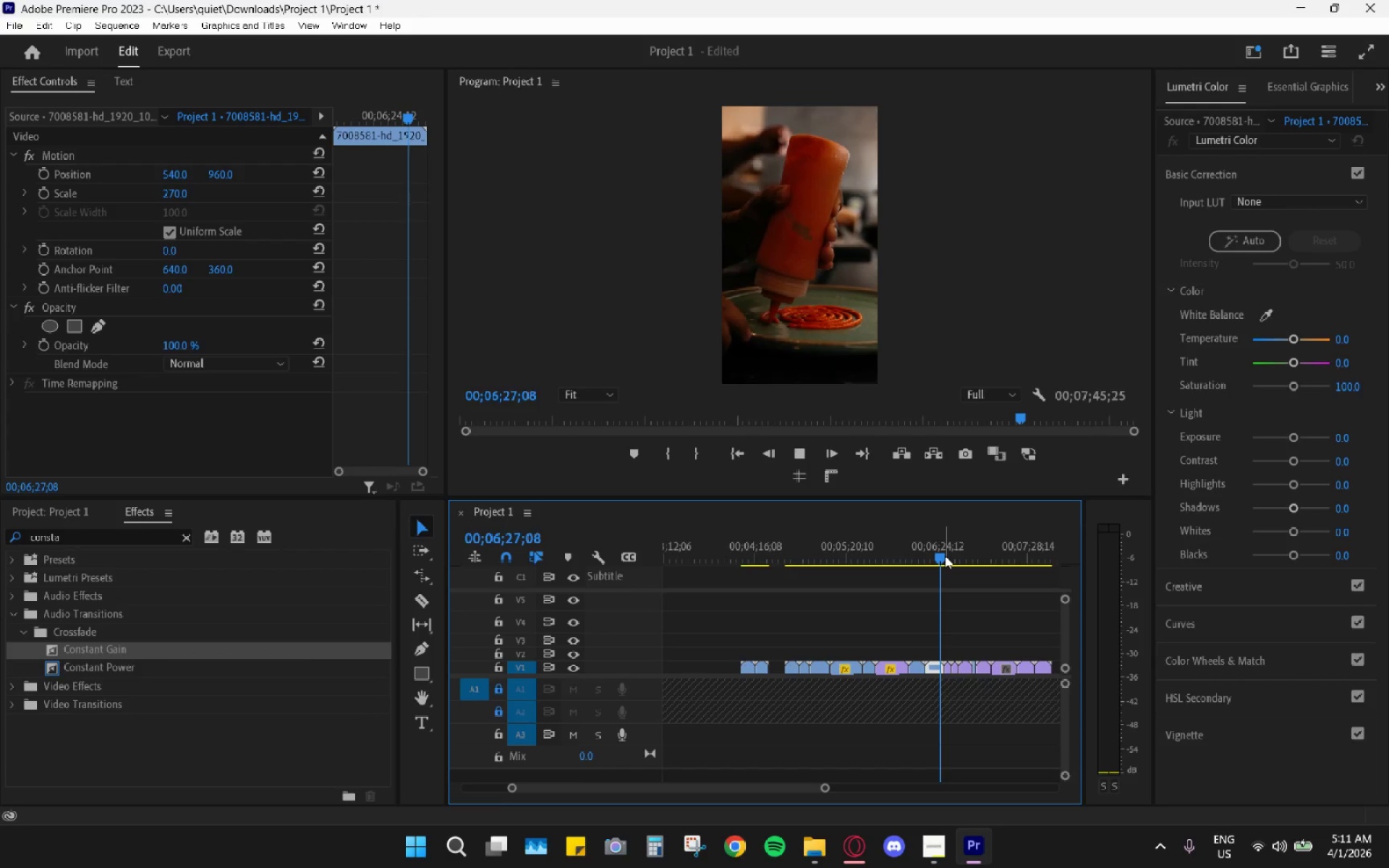 
key(Space)
 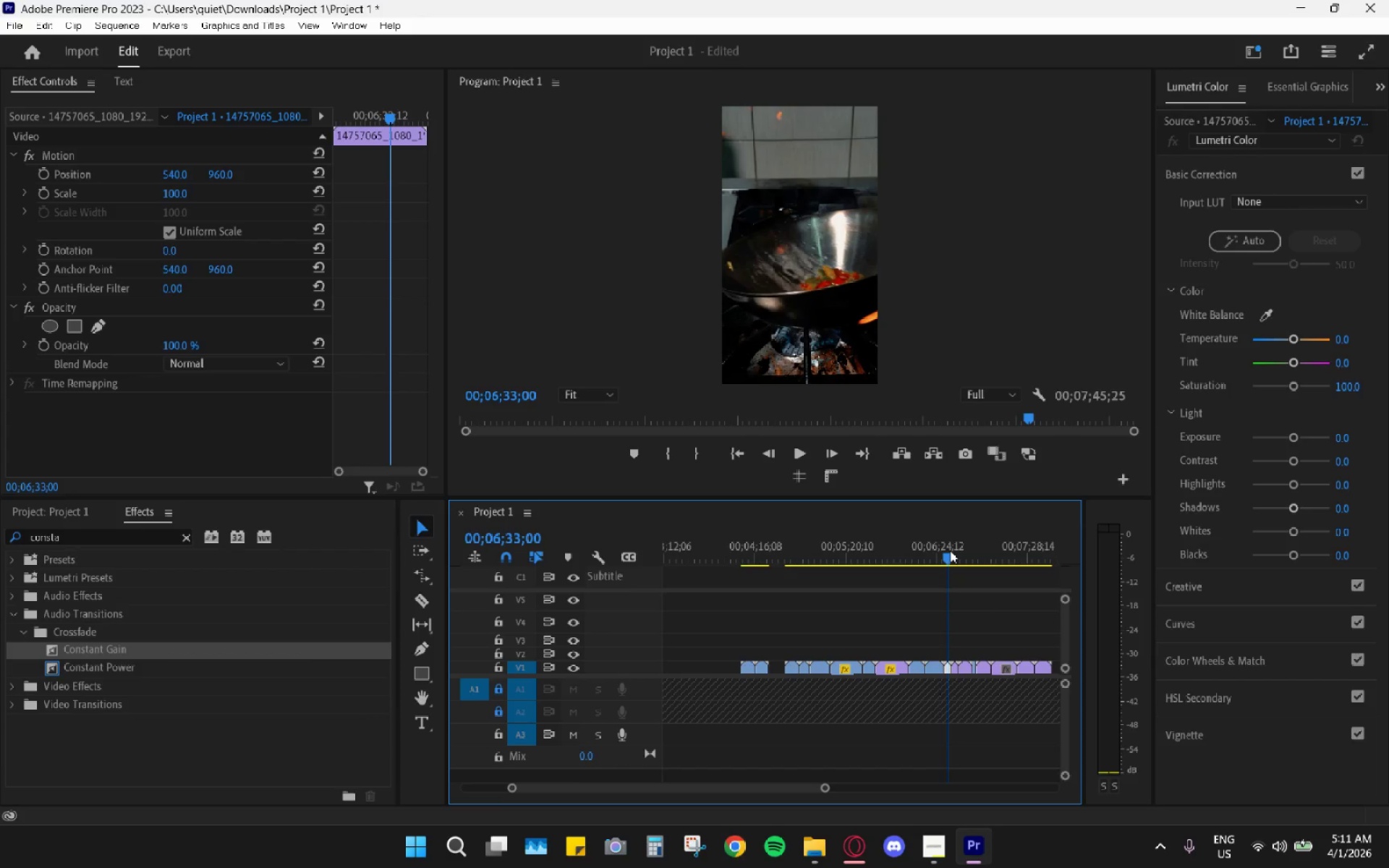 
key(Space)
 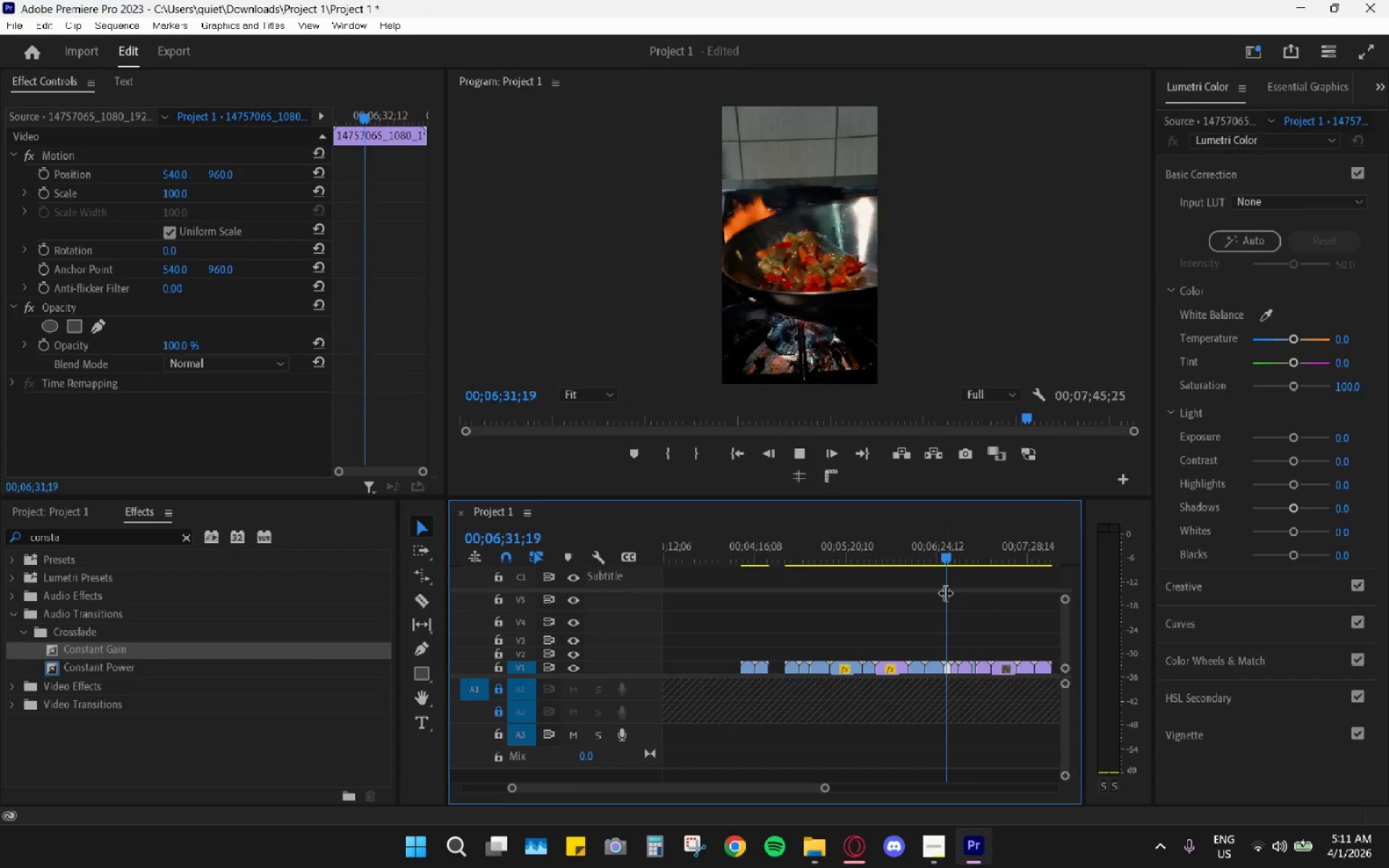 
key(Space)
 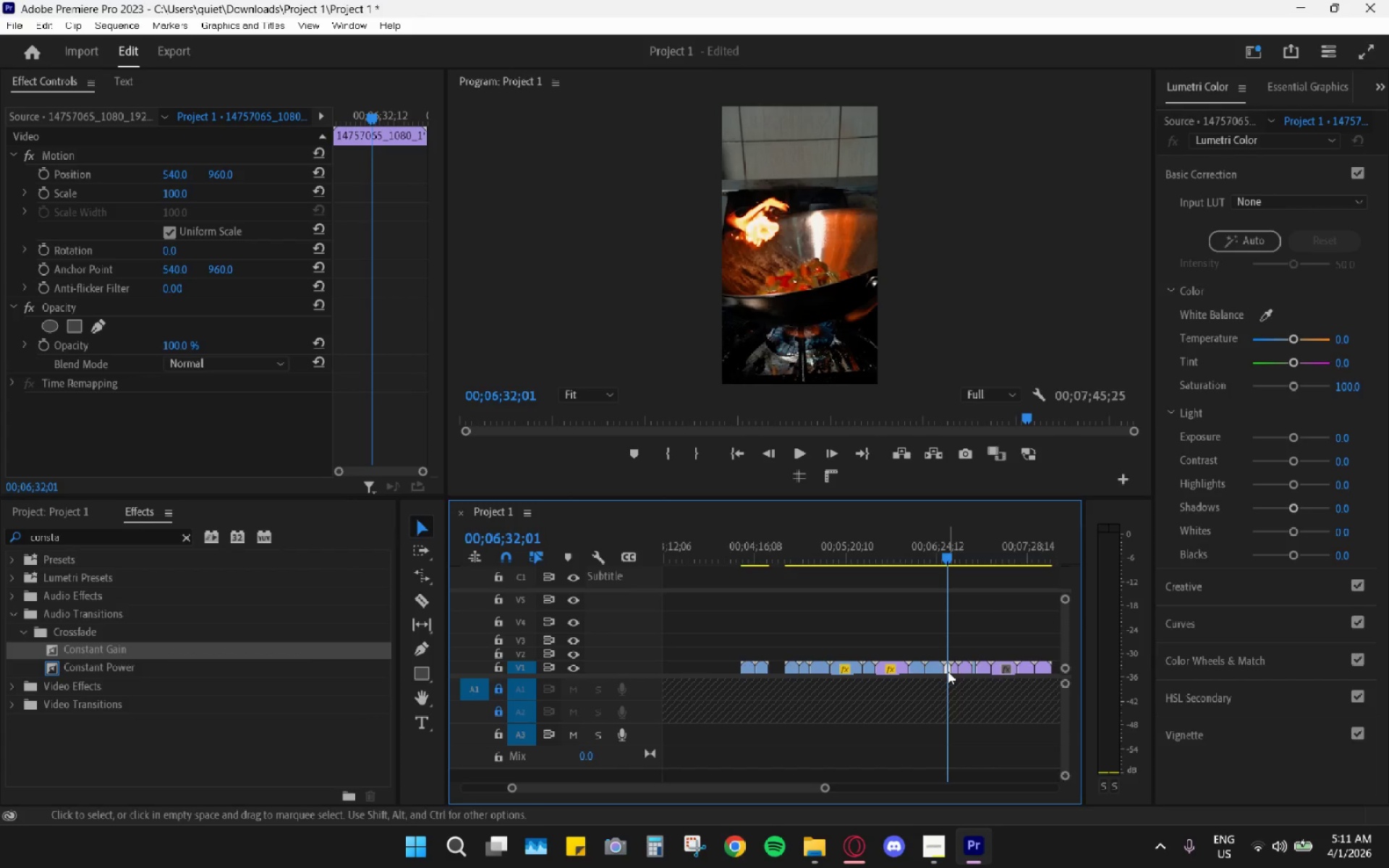 
left_click_drag(start_coordinate=[948, 671], to_coordinate=[690, 647])
 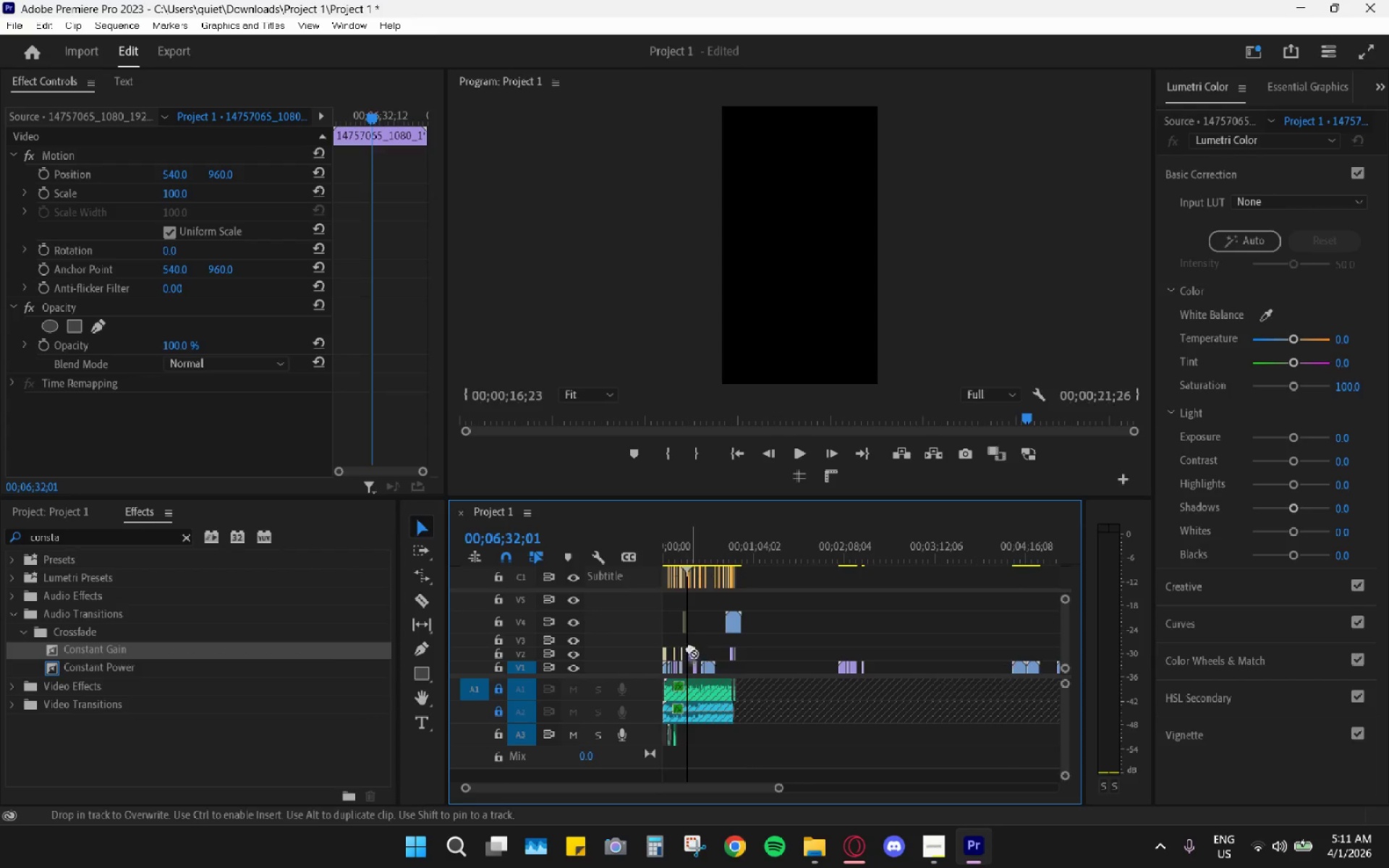 
hold_key(key=AltLeft, duration=0.78)
scroll: coordinate [797, 655], scroll_direction: up, amount: 31.0
 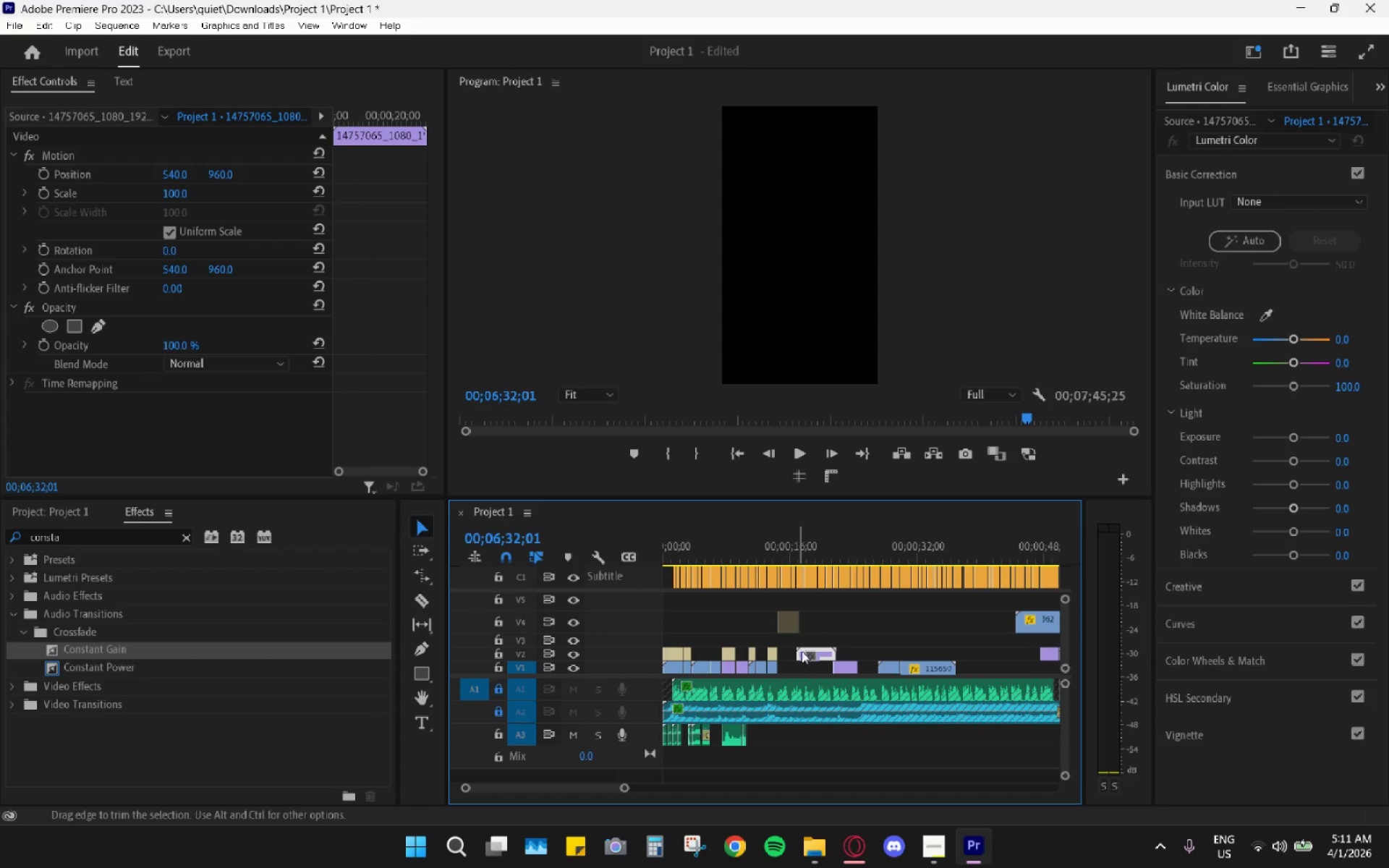 
left_click_drag(start_coordinate=[804, 652], to_coordinate=[788, 653])
 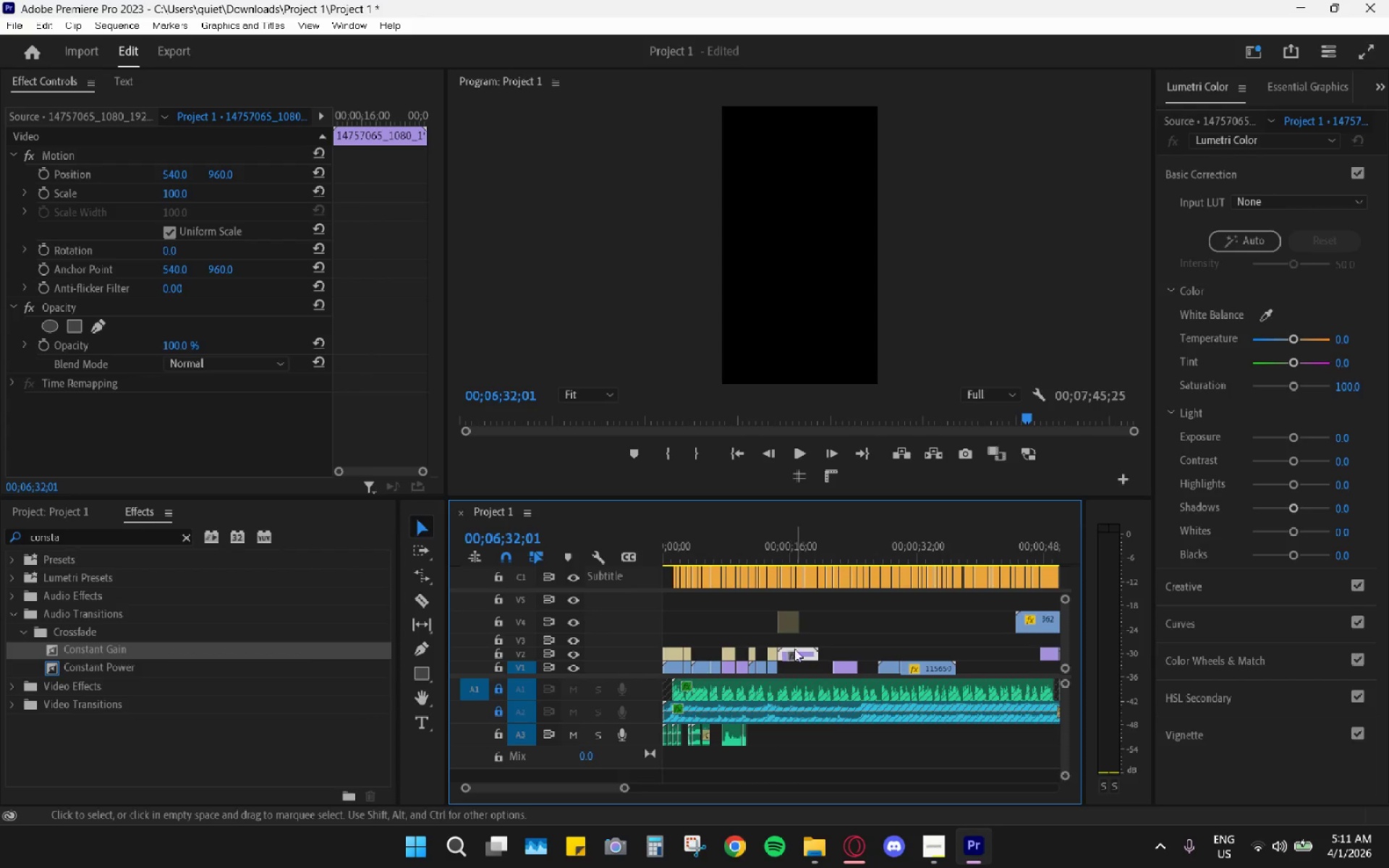 
left_click_drag(start_coordinate=[794, 649], to_coordinate=[794, 663])
 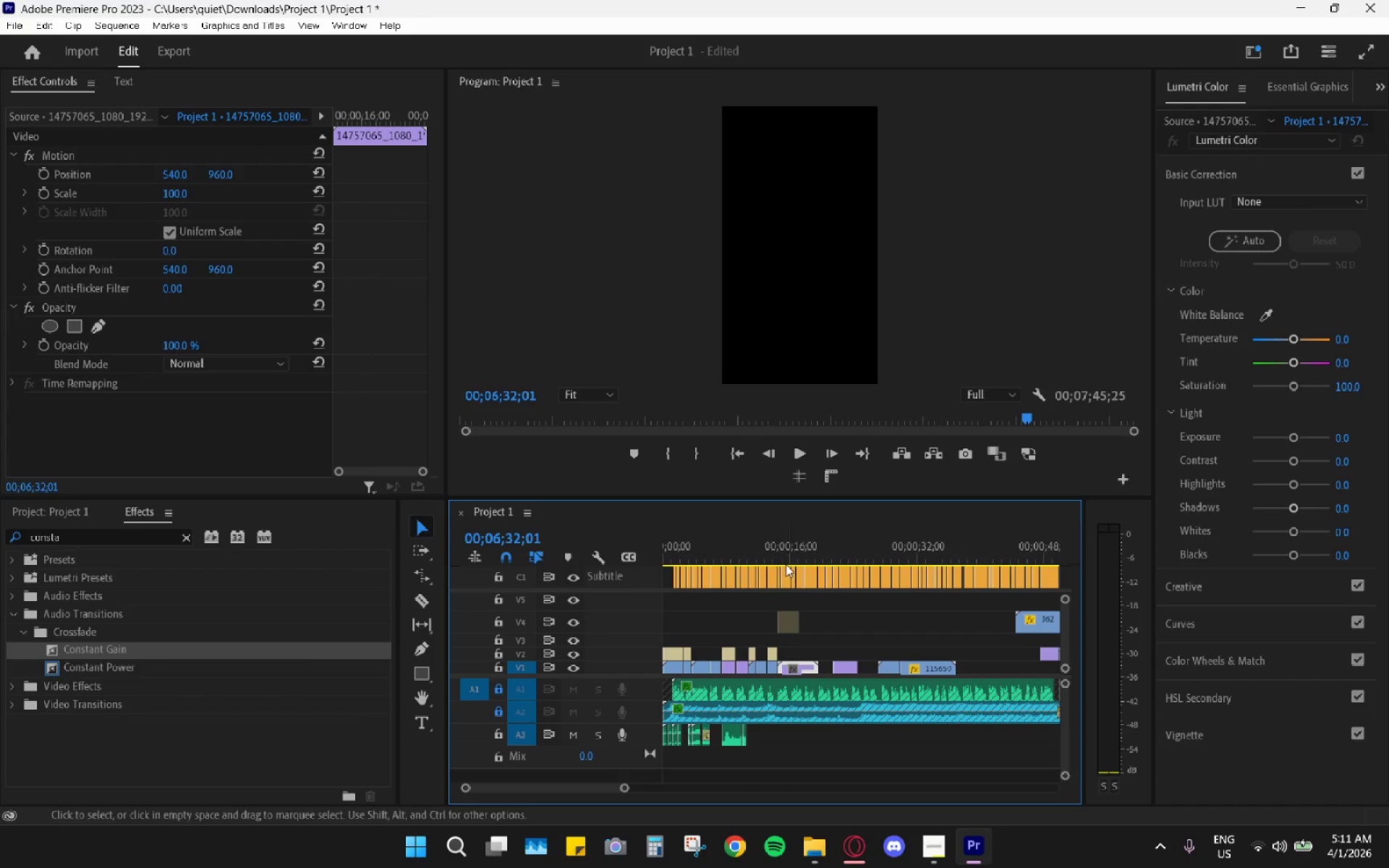 
left_click_drag(start_coordinate=[785, 561], to_coordinate=[776, 559])
 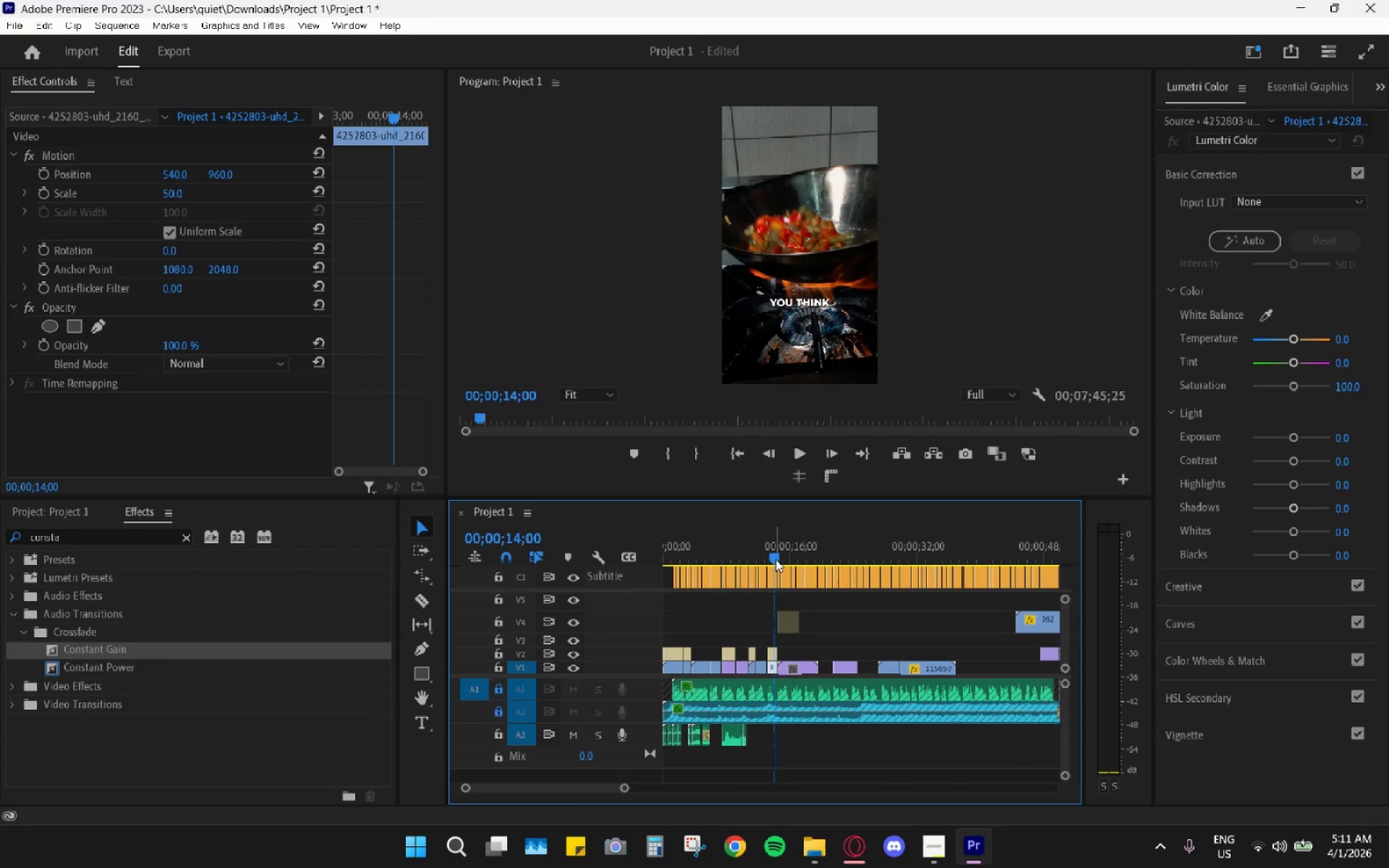 
key(Space)
 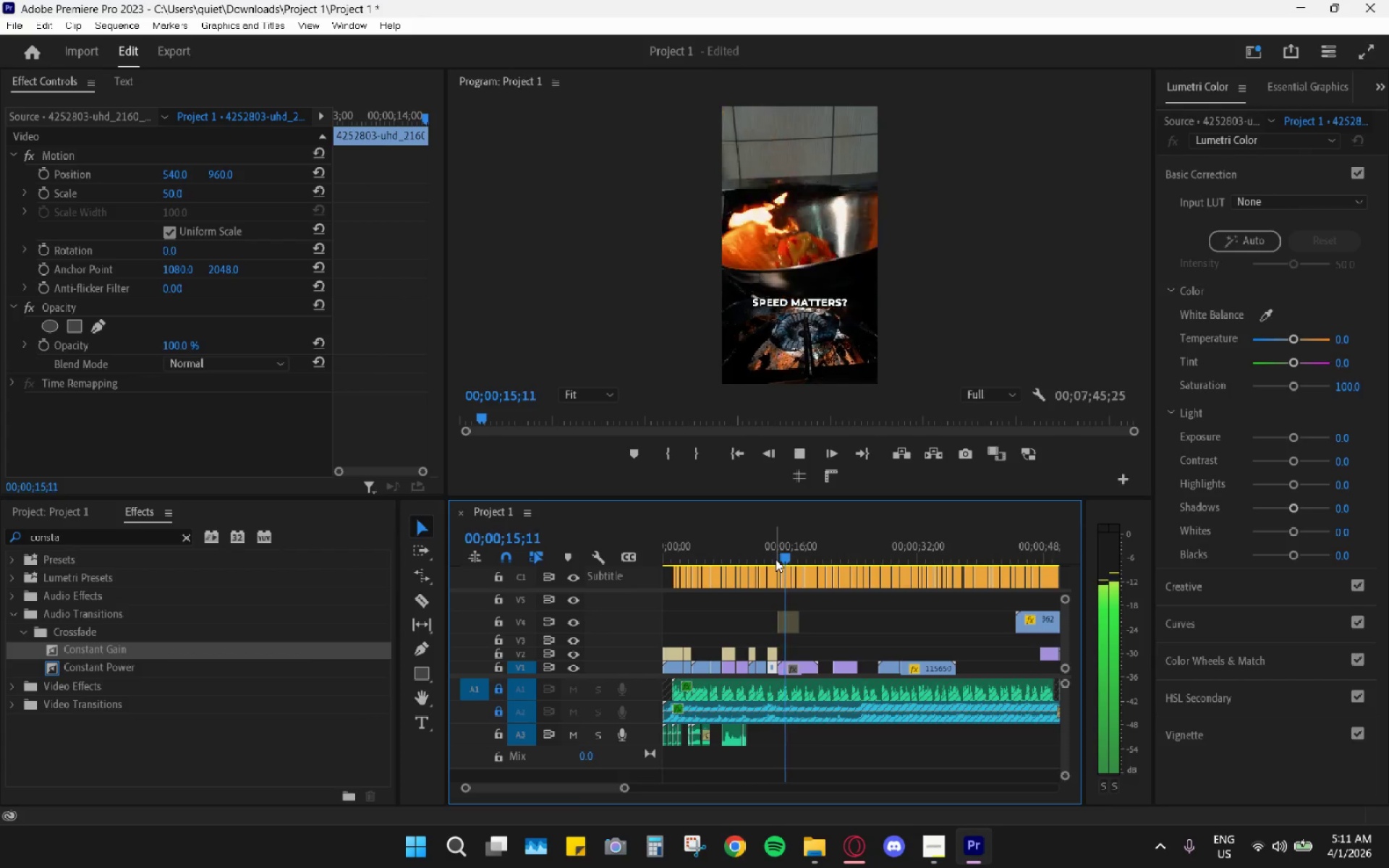 
key(Space)
 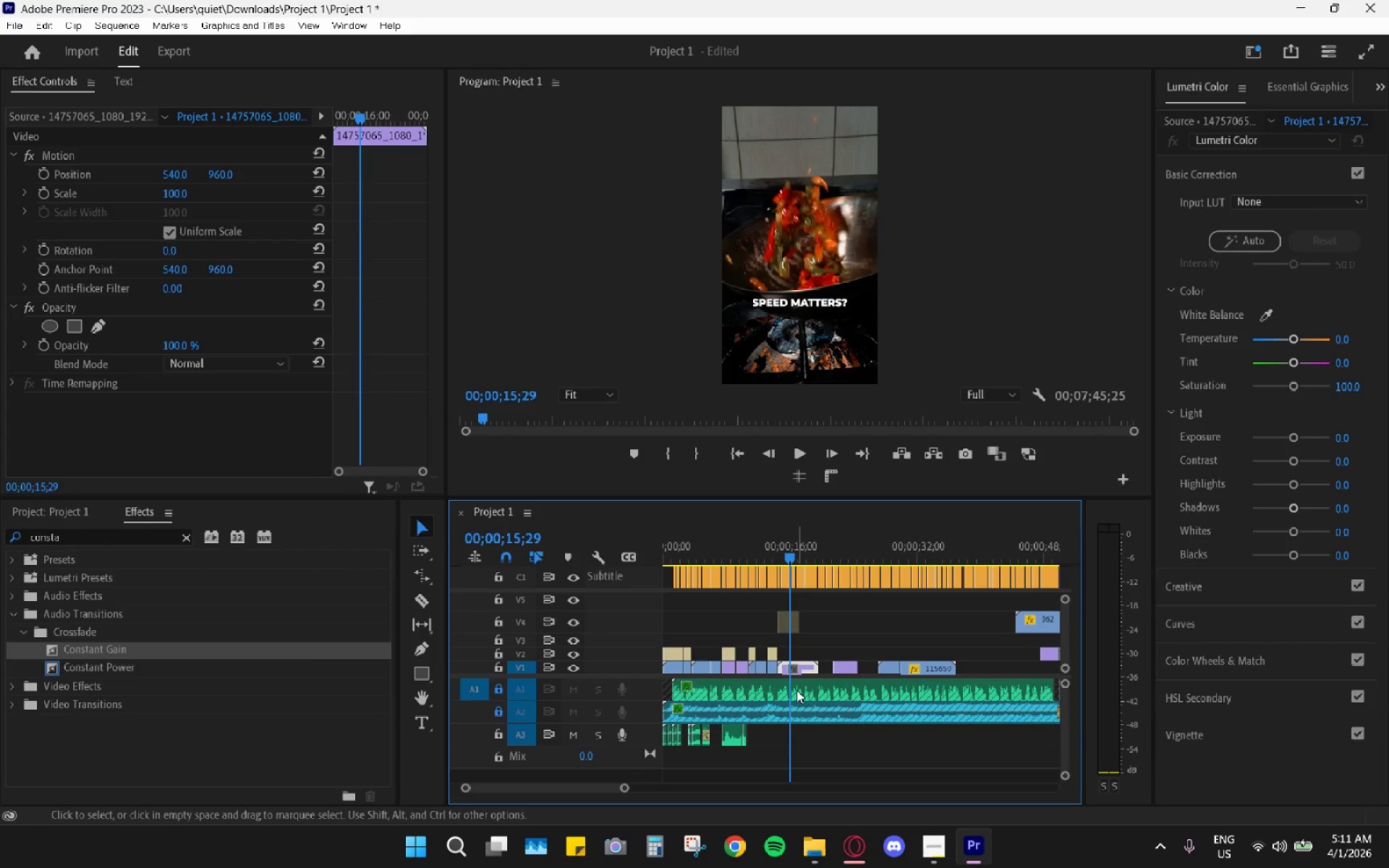 
hold_key(key=AltLeft, duration=0.8)
scroll: coordinate [794, 677], scroll_direction: up, amount: 13.0
 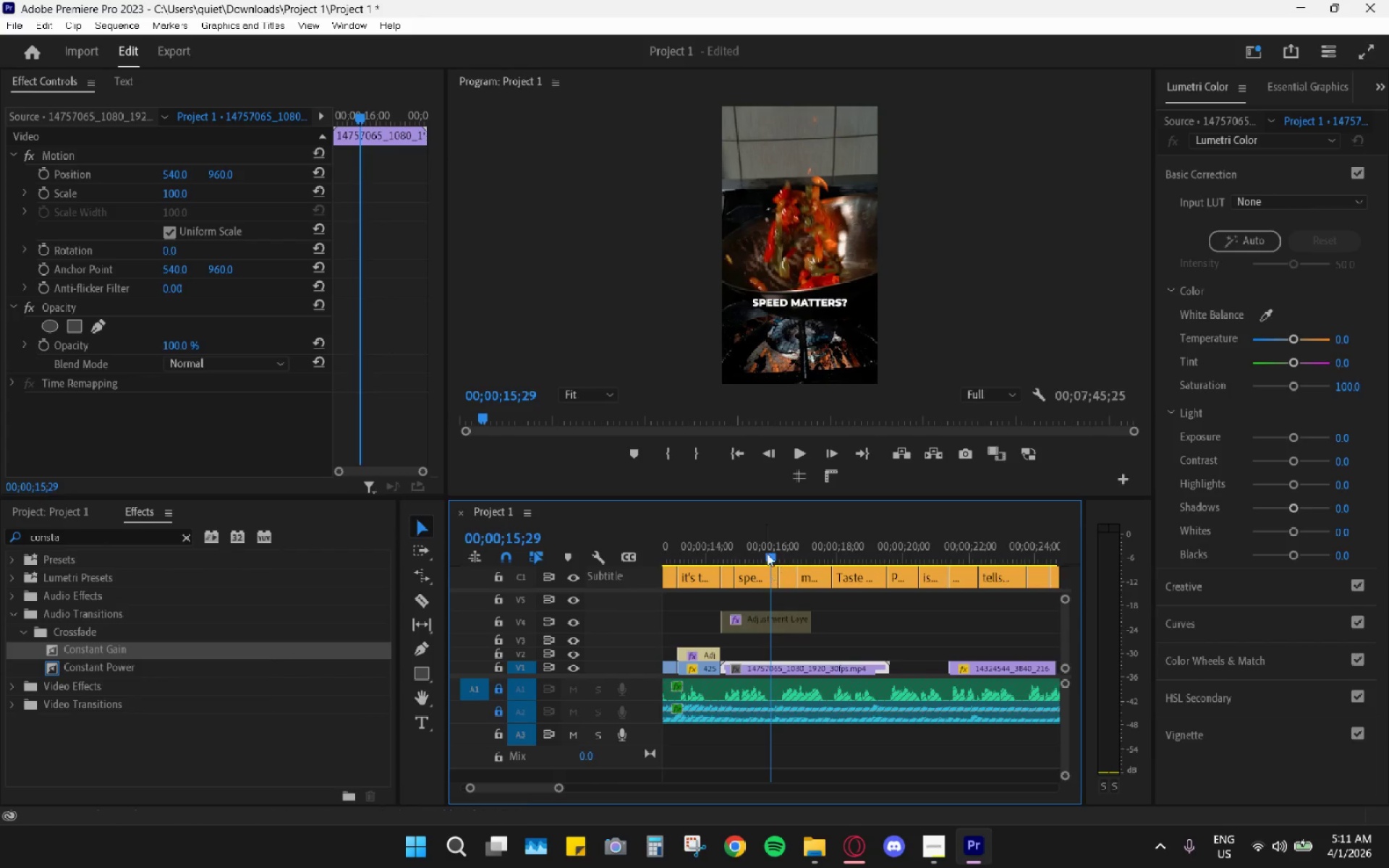 
left_click_drag(start_coordinate=[773, 560], to_coordinate=[780, 563])
 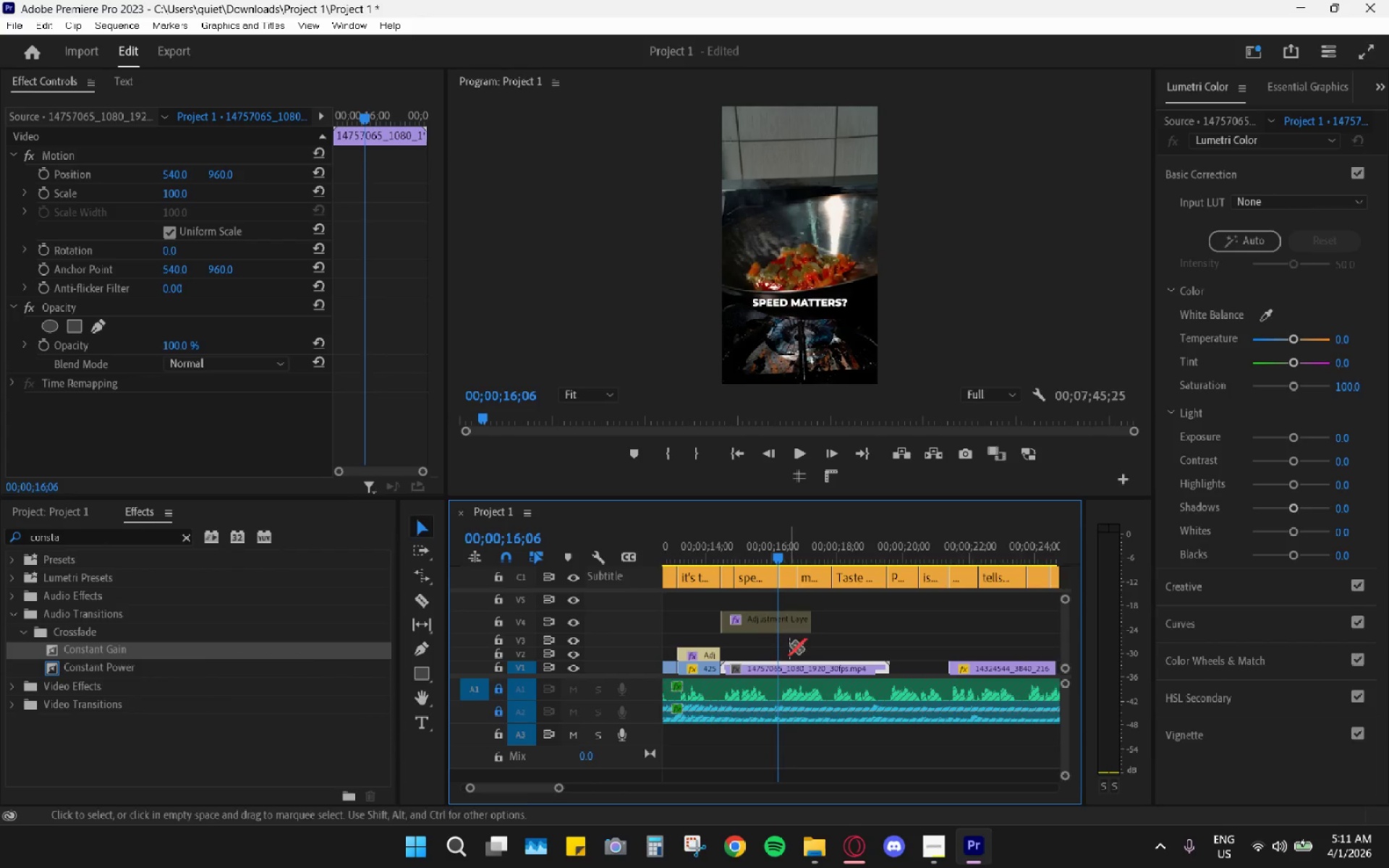 
type(cvh  )
 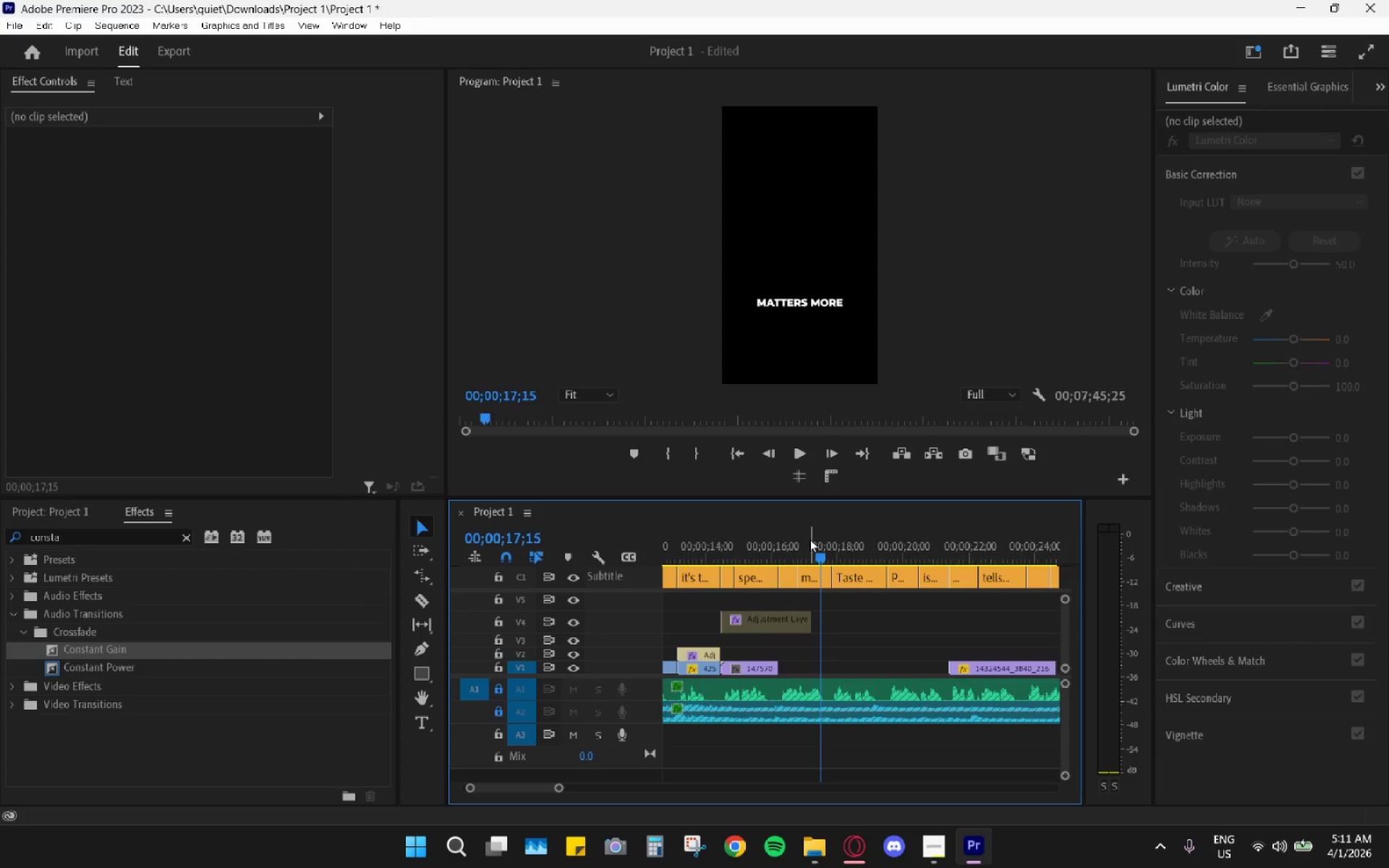 
hold_key(key=AltLeft, duration=0.59)
hold_key(key=AltLeft, duration=0.45)
hold_key(key=AltLeft, duration=0.47)
scroll: coordinate [906, 638], scroll_direction: down, amount: 67.0
 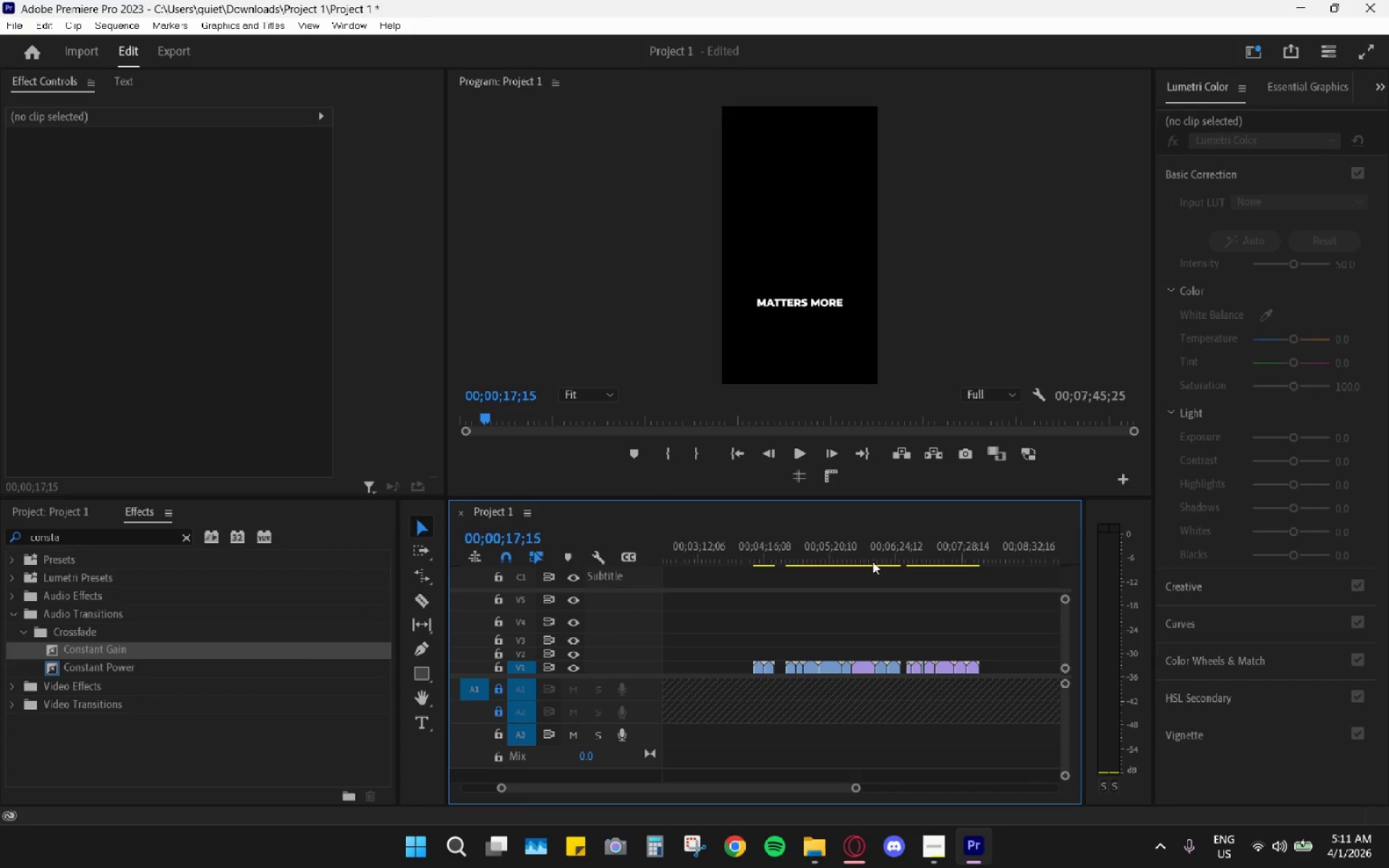 
left_click_drag(start_coordinate=[859, 548], to_coordinate=[878, 558])
 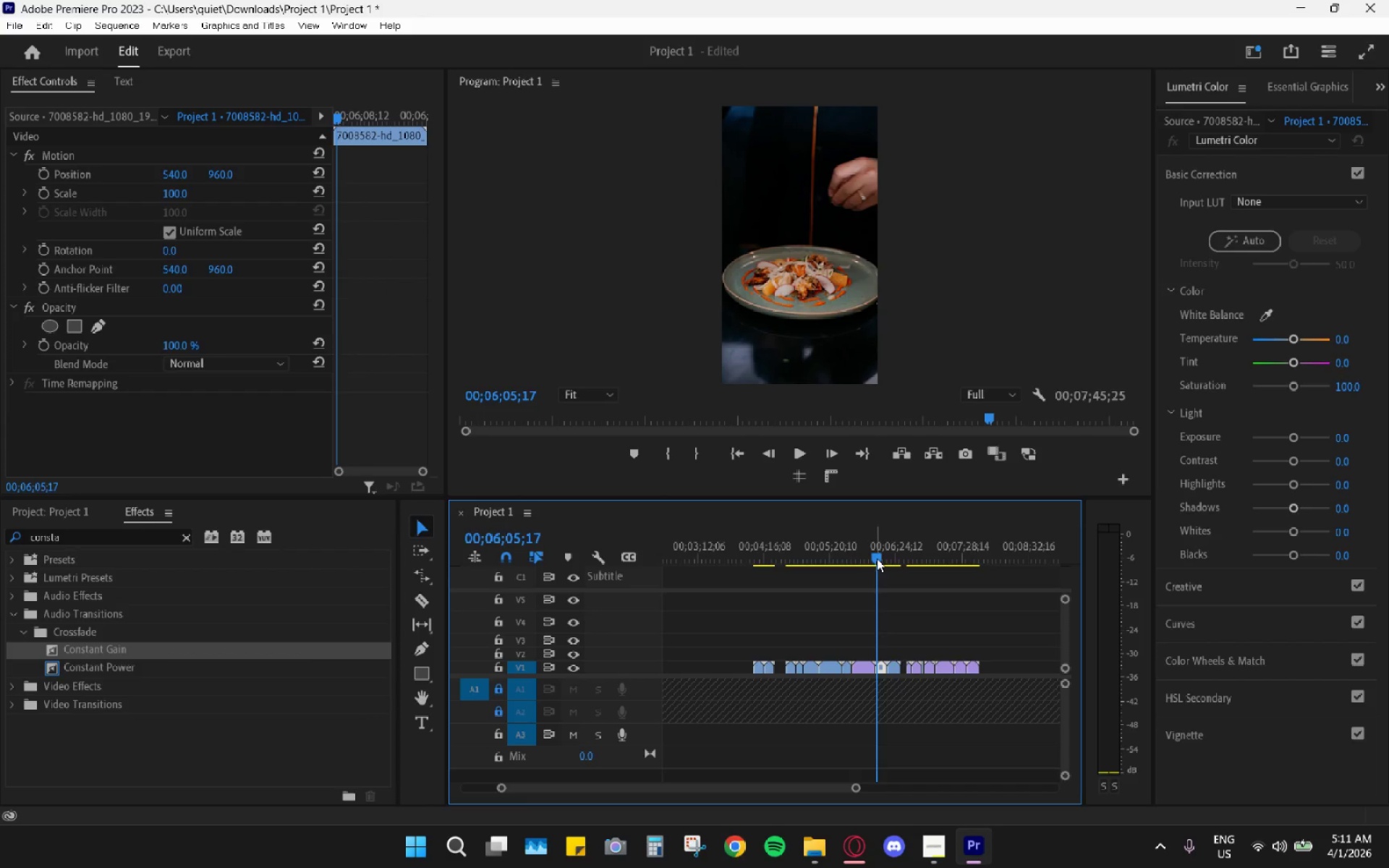 
left_click_drag(start_coordinate=[878, 558], to_coordinate=[893, 562])
 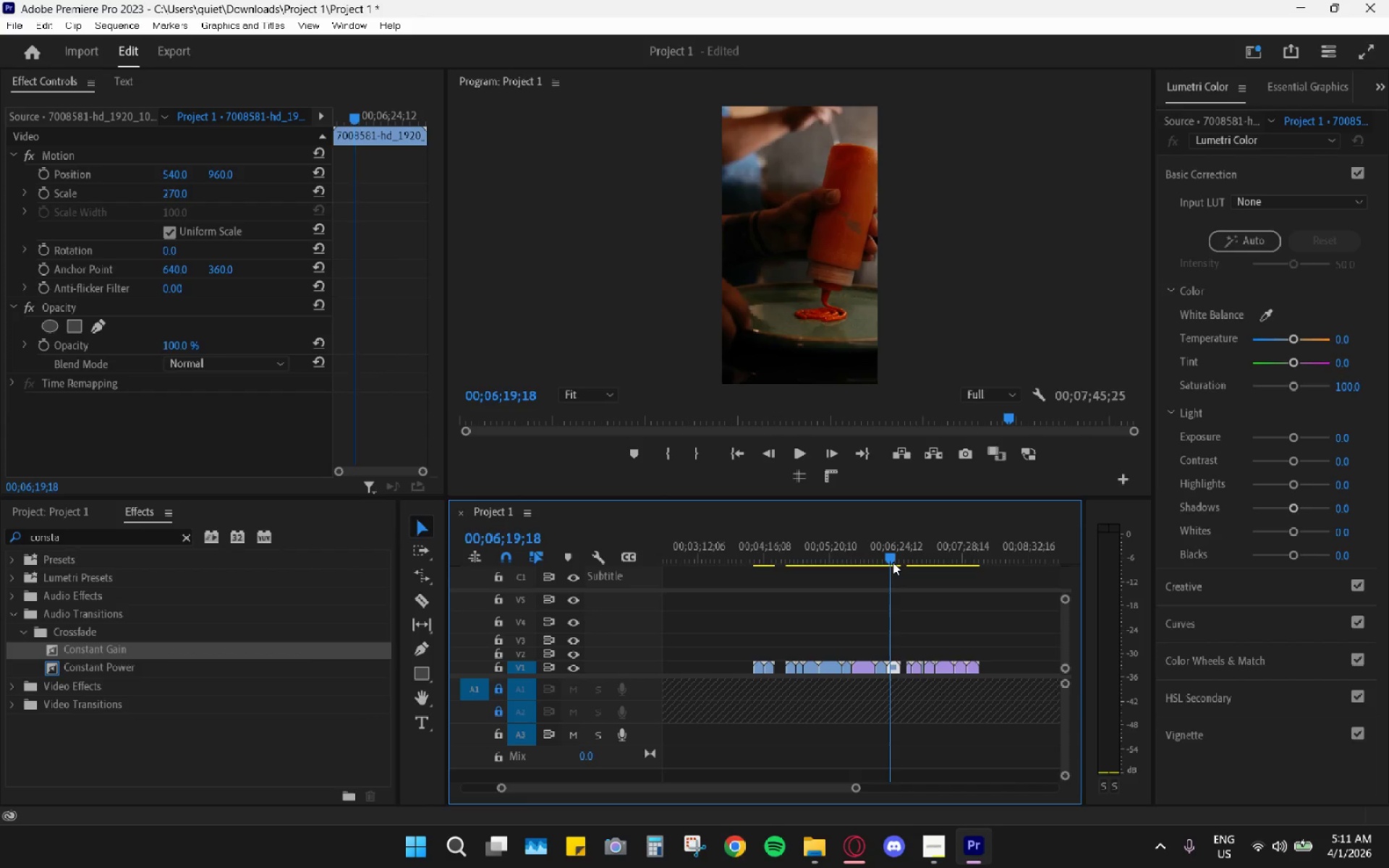 
key(Space)
 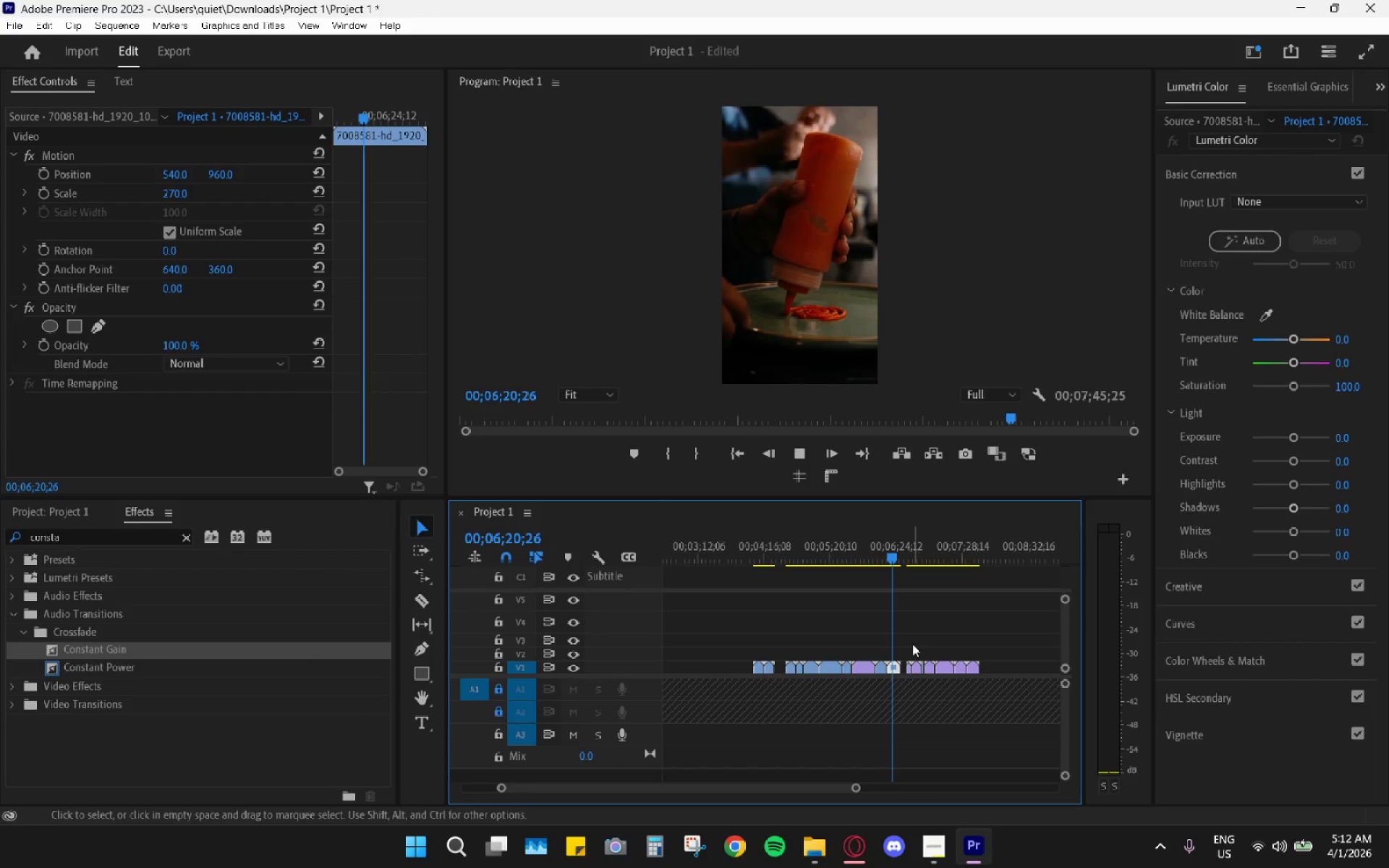 
key(Space)
 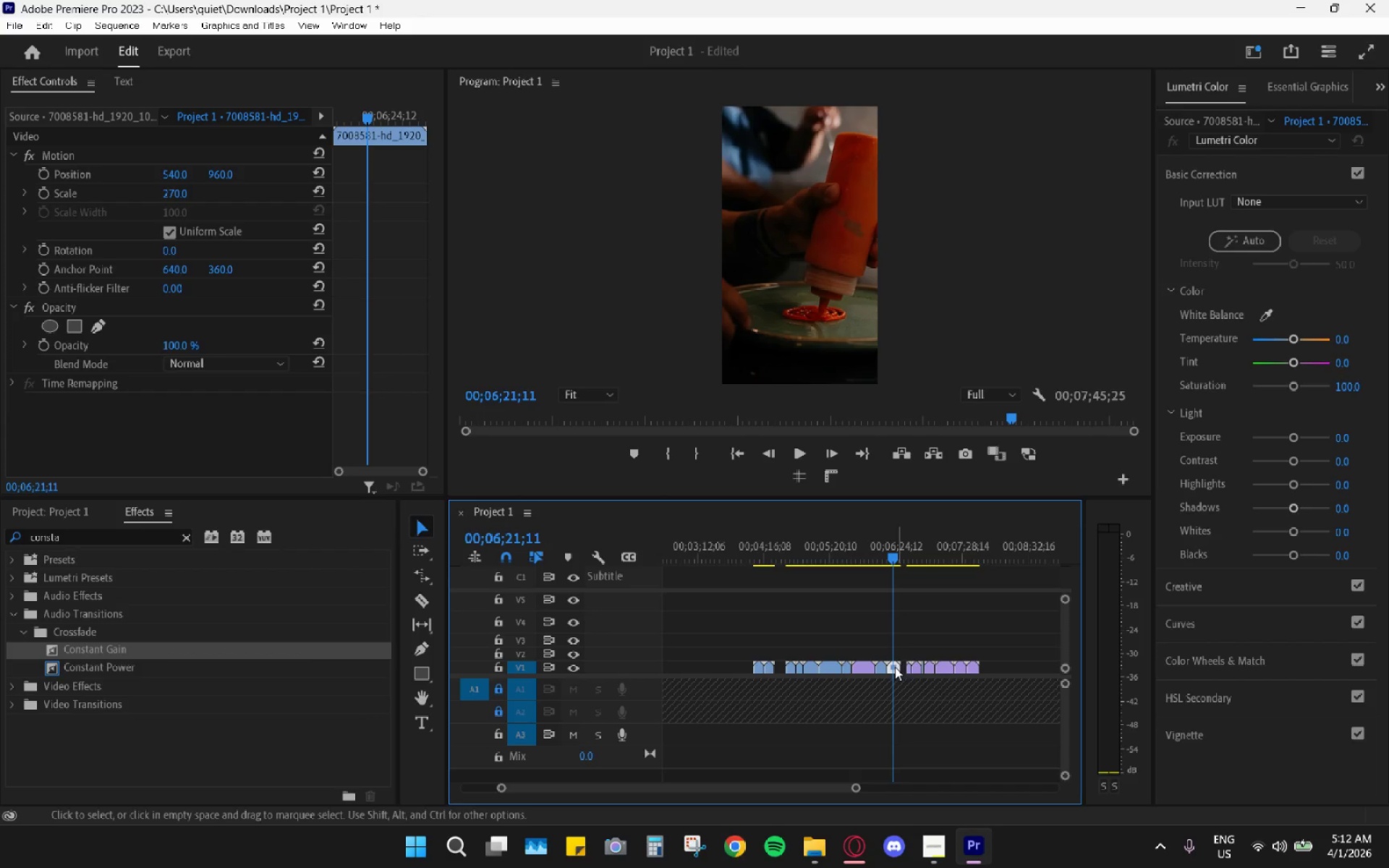 
left_click_drag(start_coordinate=[891, 667], to_coordinate=[689, 651])
 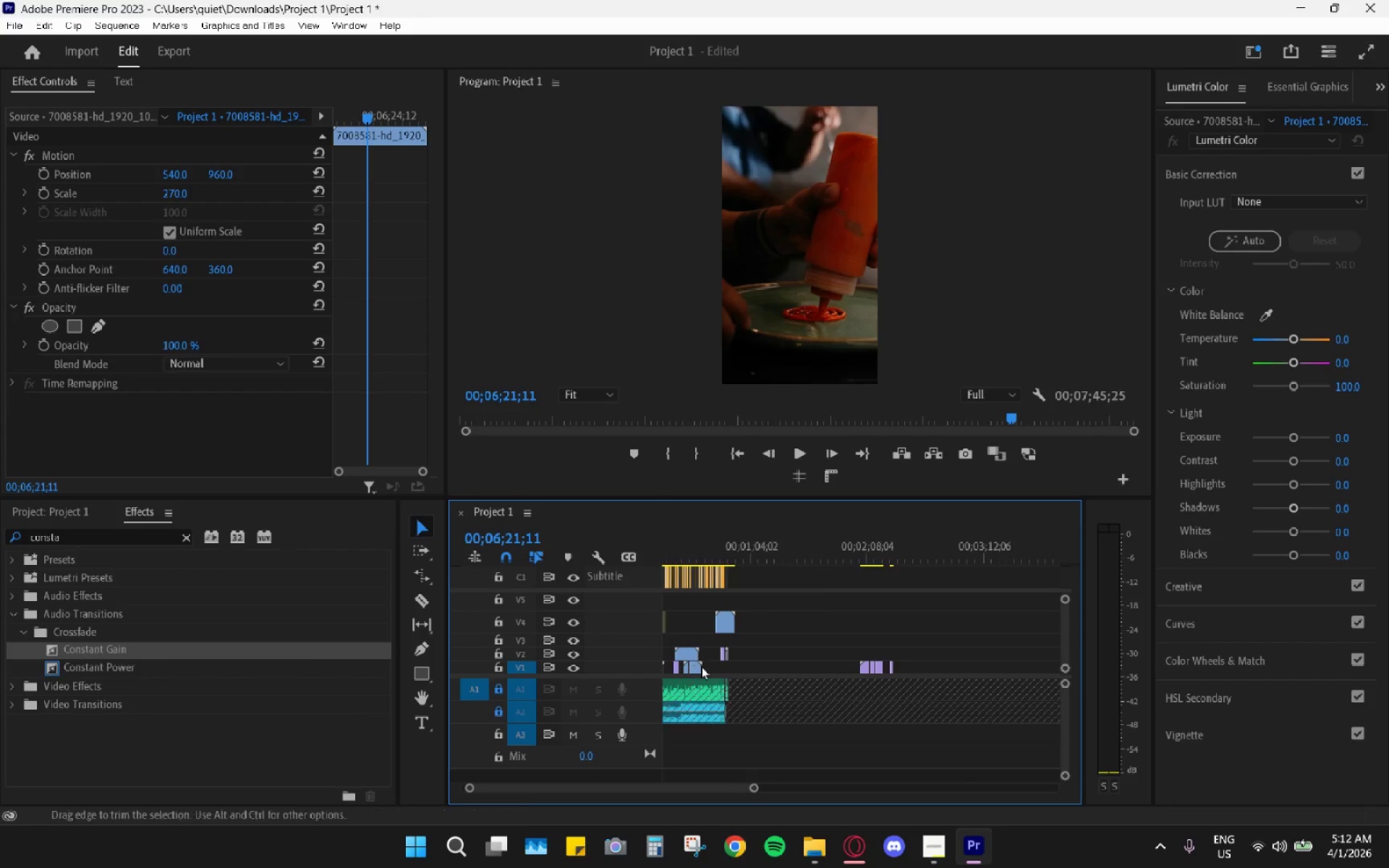 
hold_key(key=AltLeft, duration=0.67)
hold_key(key=AltLeft, duration=0.38)
scroll: coordinate [798, 668], scroll_direction: up, amount: 43.0
 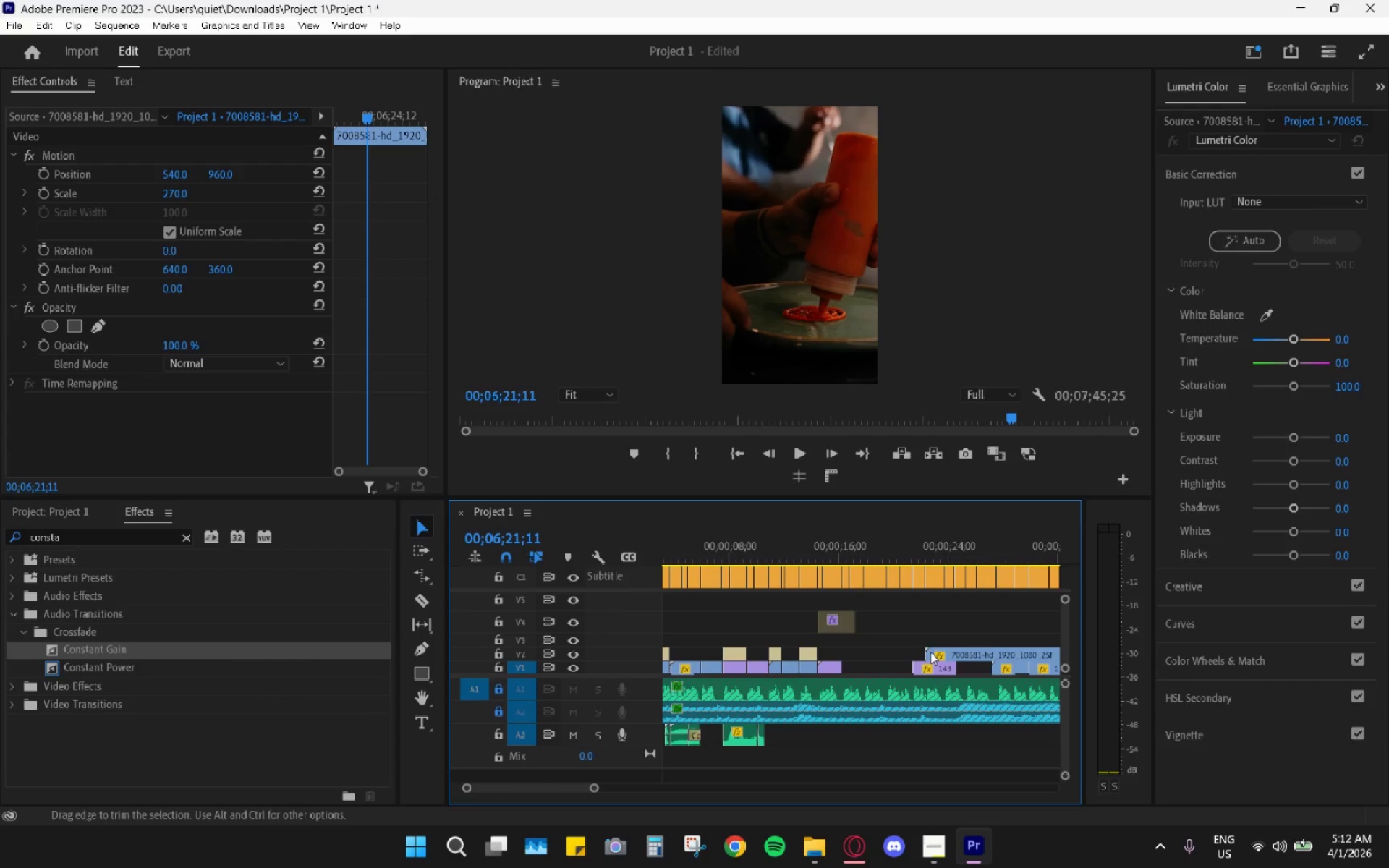 
left_click_drag(start_coordinate=[938, 654], to_coordinate=[857, 653])
 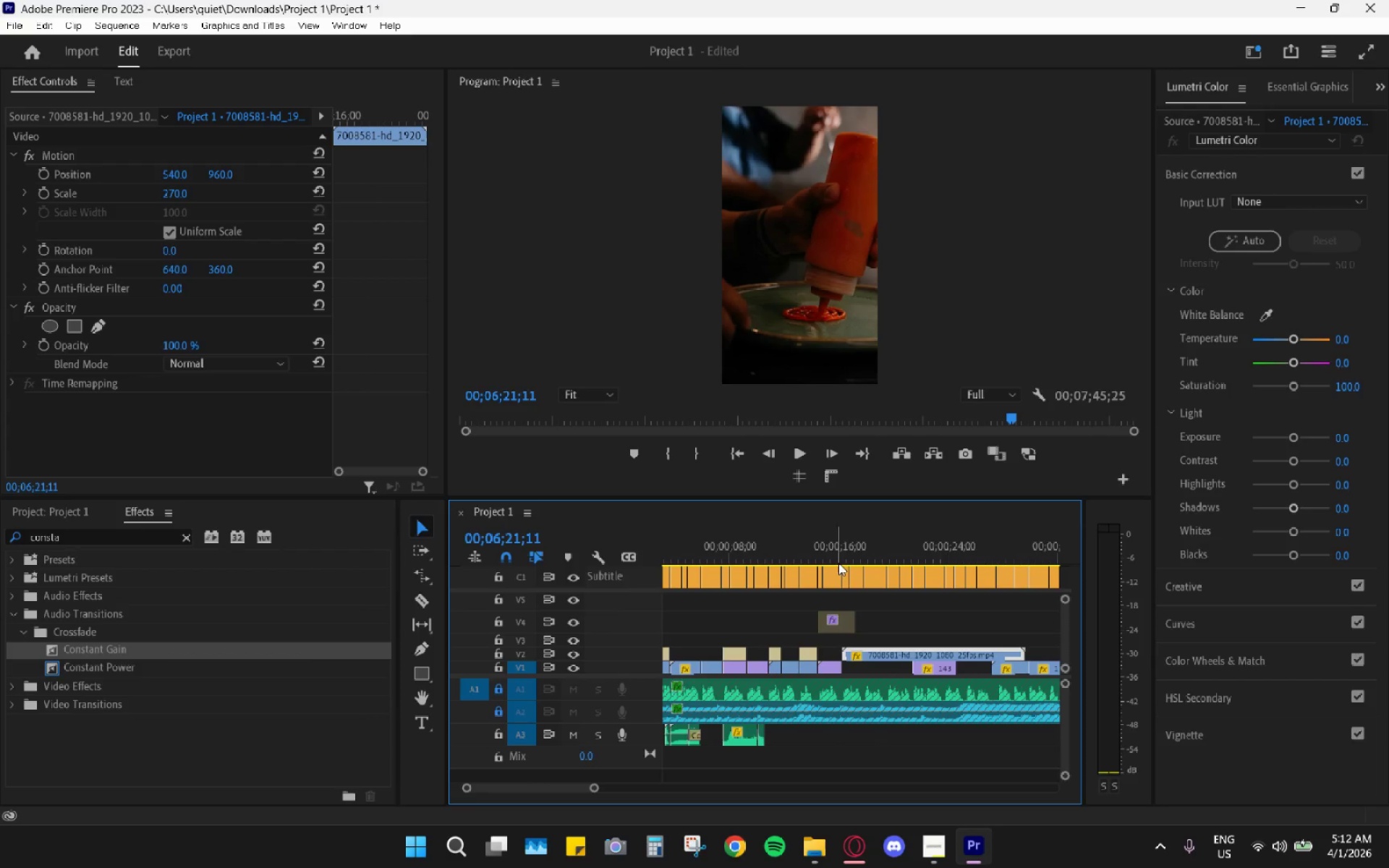 
left_click_drag(start_coordinate=[849, 555], to_coordinate=[844, 550])
 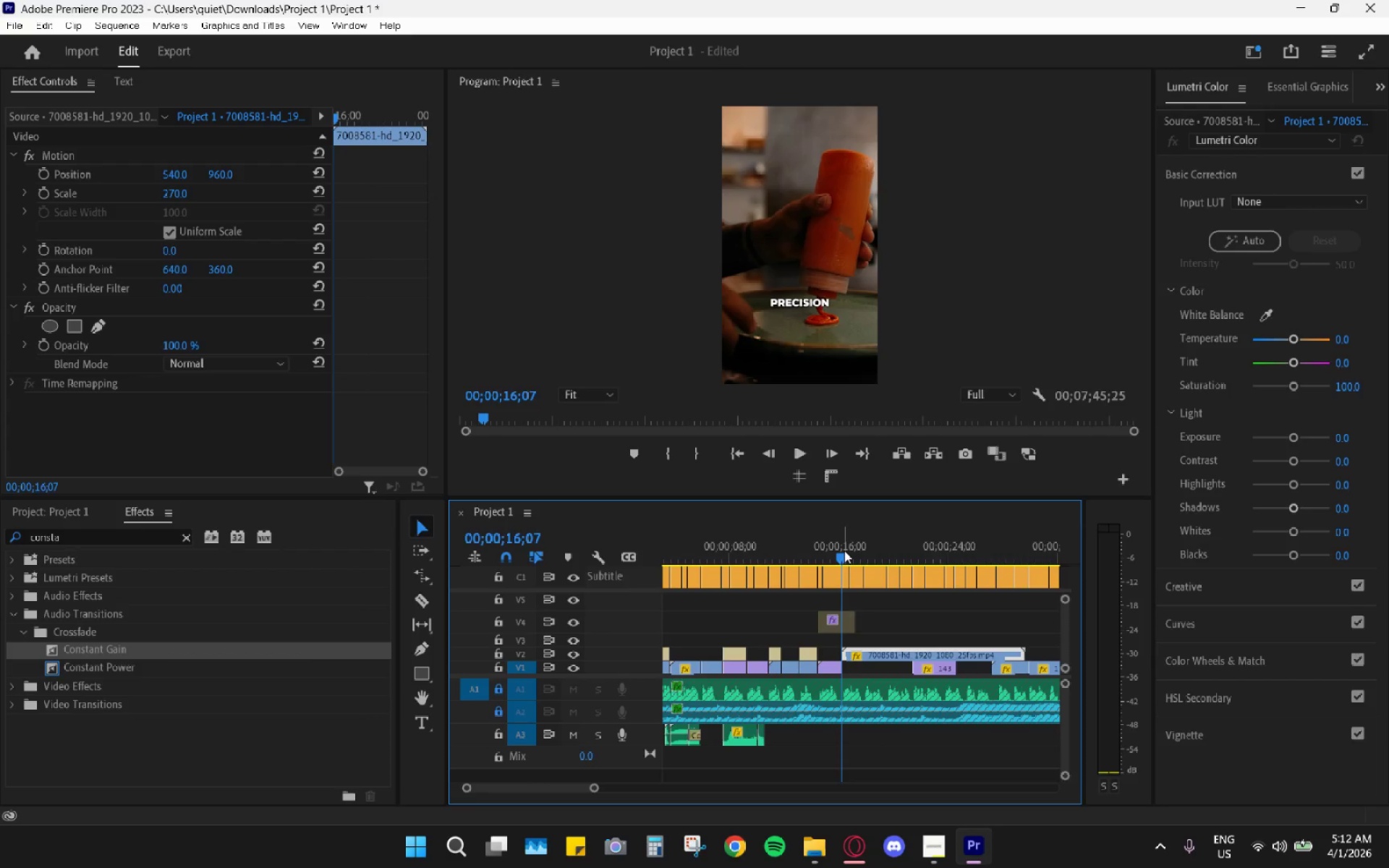 
key(Space)
 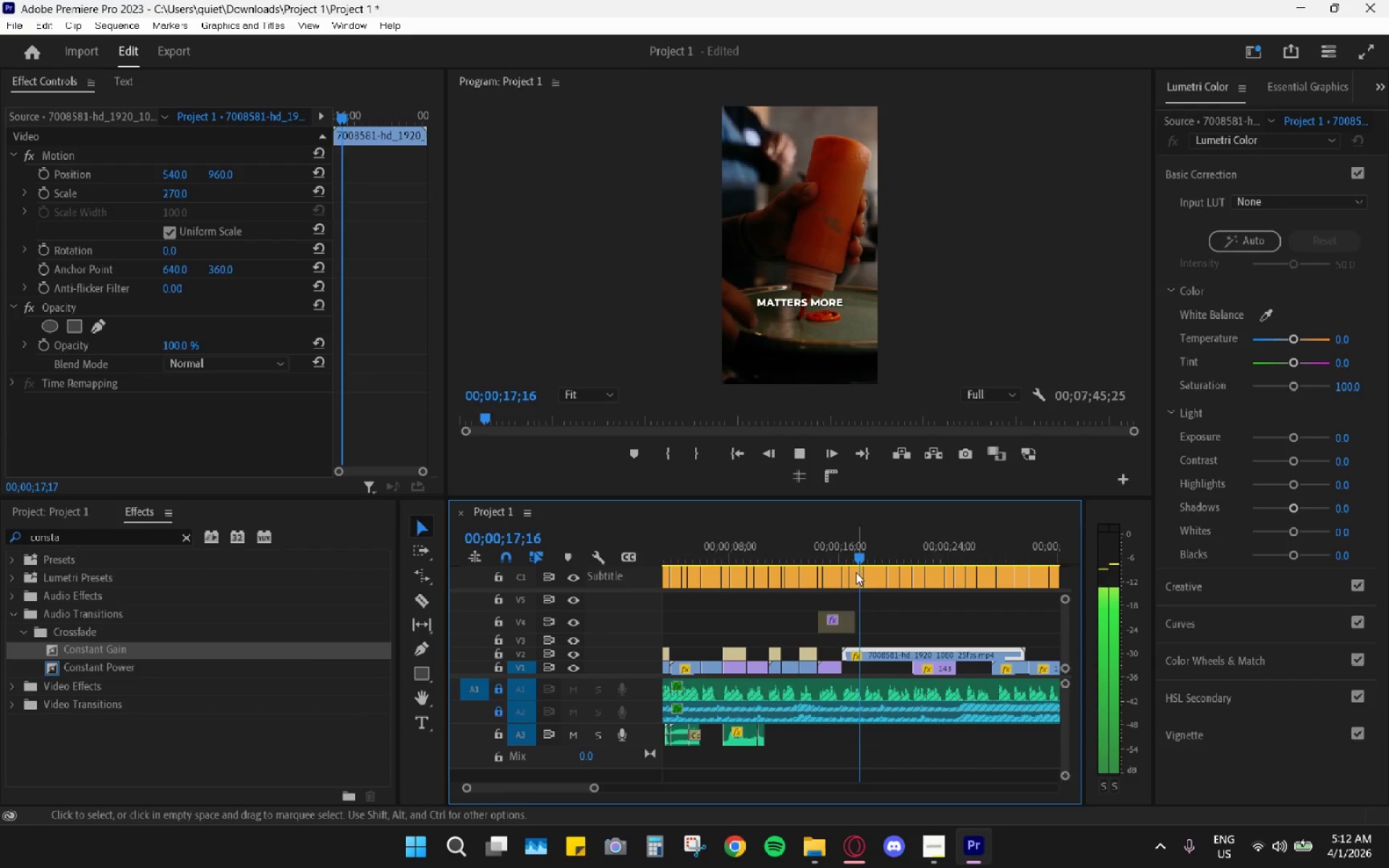 
key(Space)
 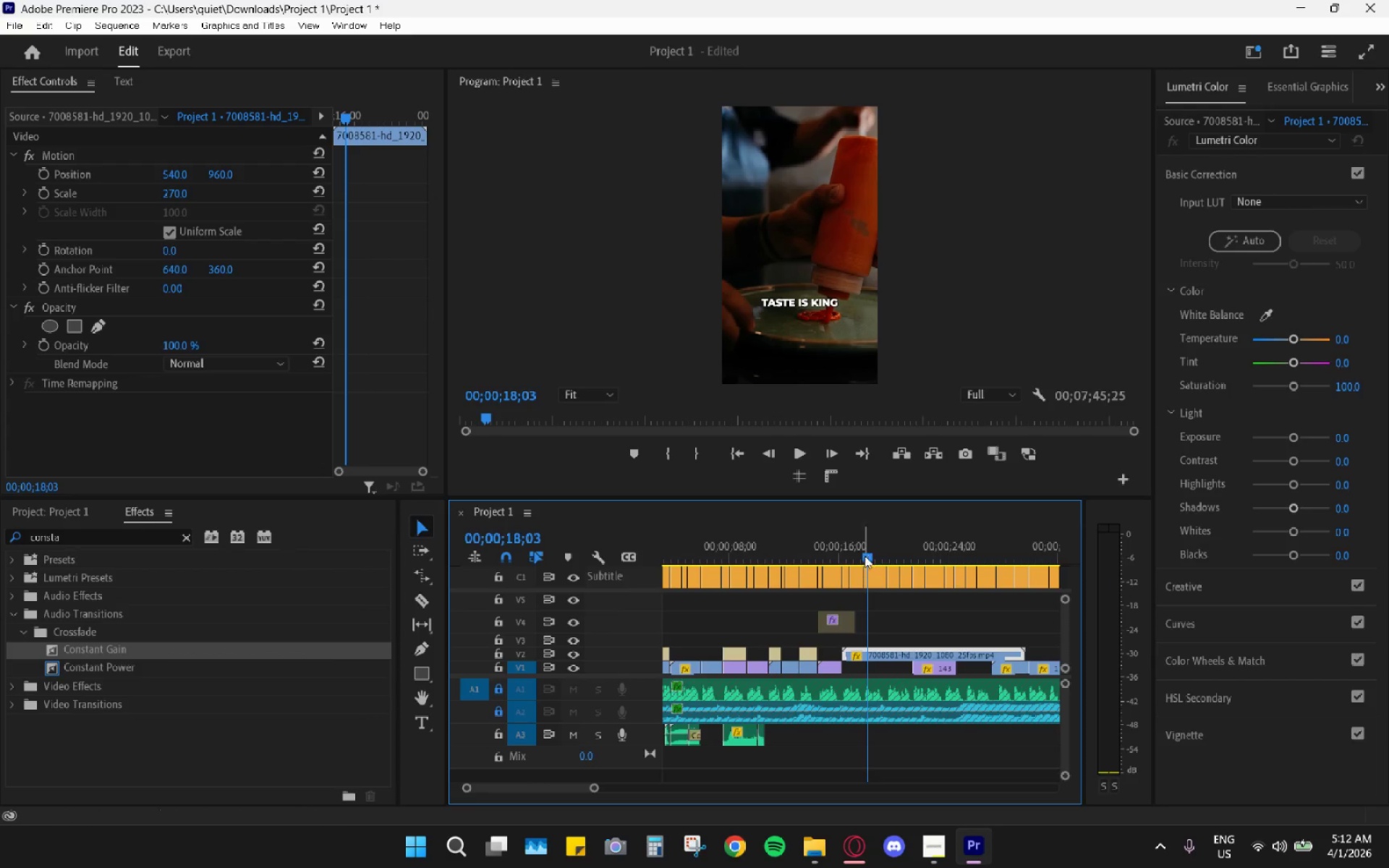 
left_click_drag(start_coordinate=[868, 550], to_coordinate=[911, 556])
 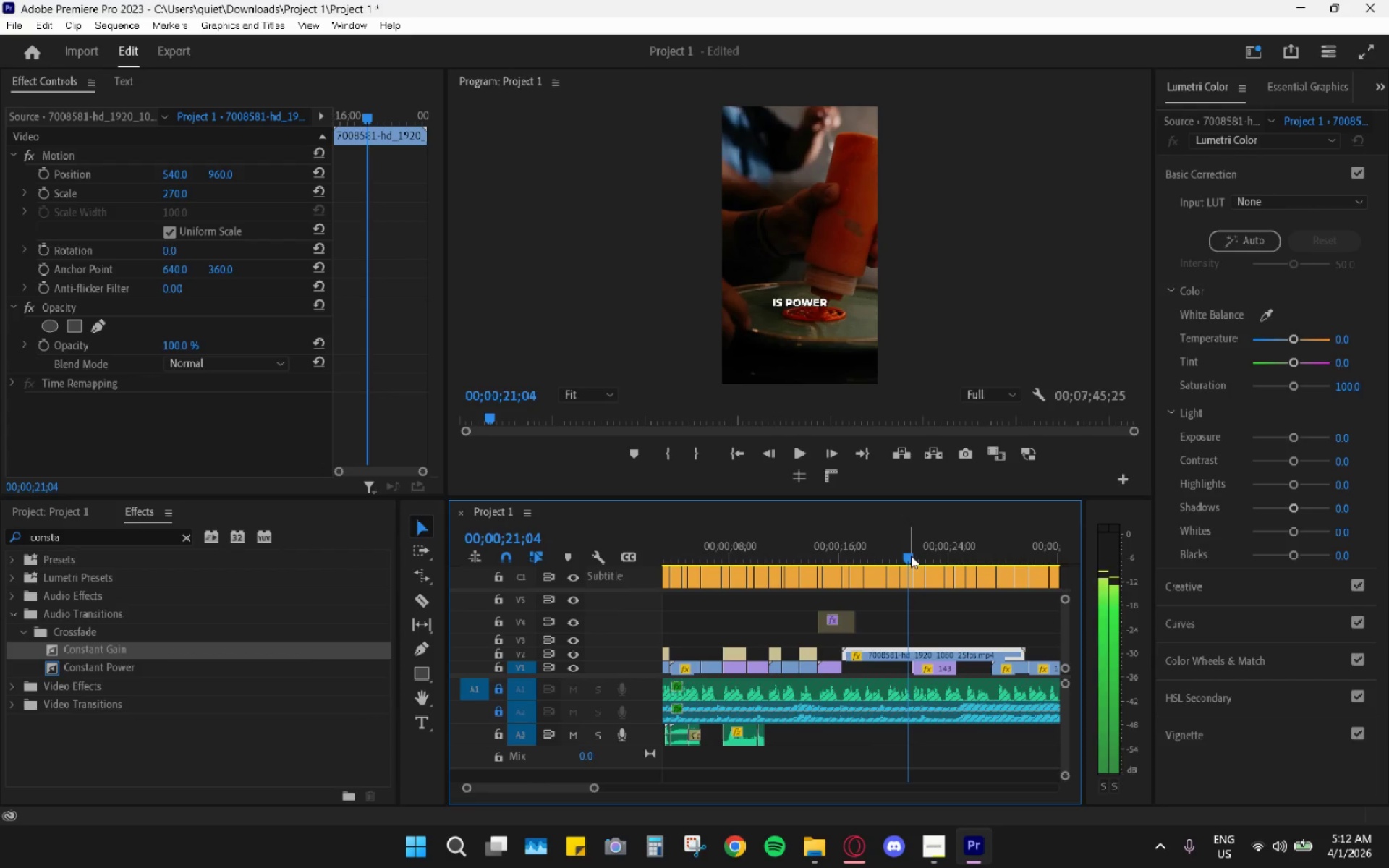 
left_click_drag(start_coordinate=[911, 556], to_coordinate=[917, 557])
 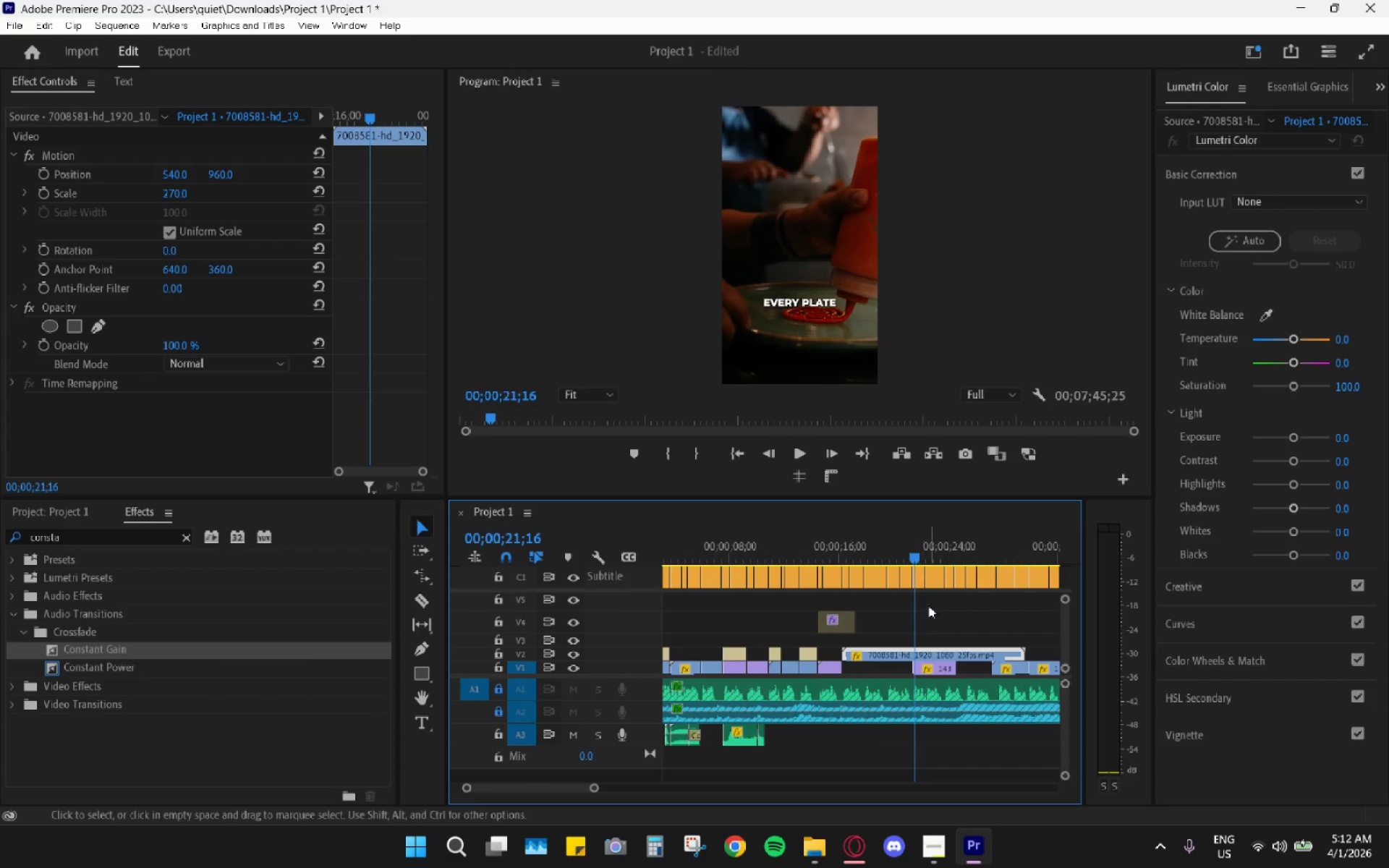 
type(chbv)
 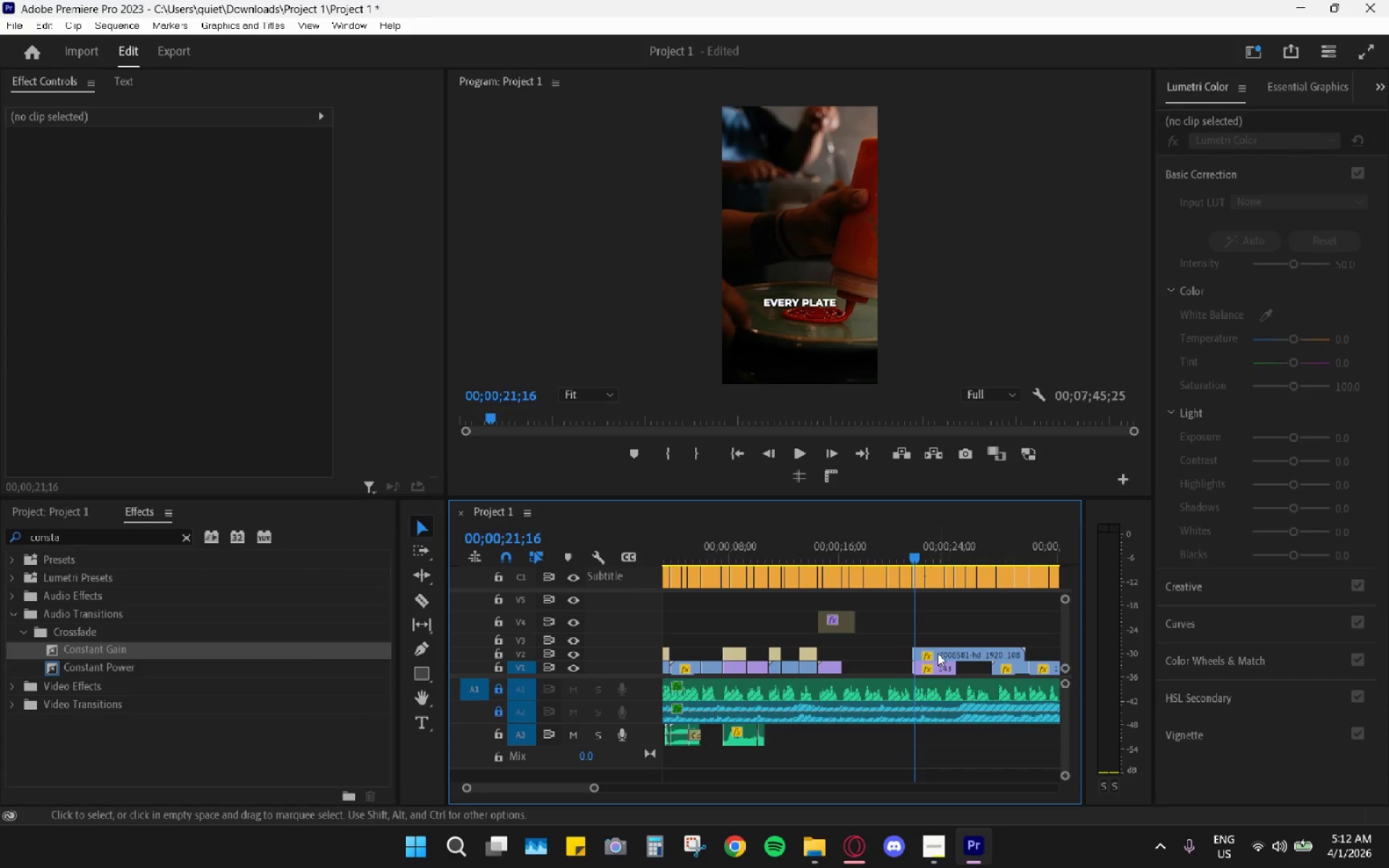 
left_click_drag(start_coordinate=[938, 653], to_coordinate=[865, 651])
 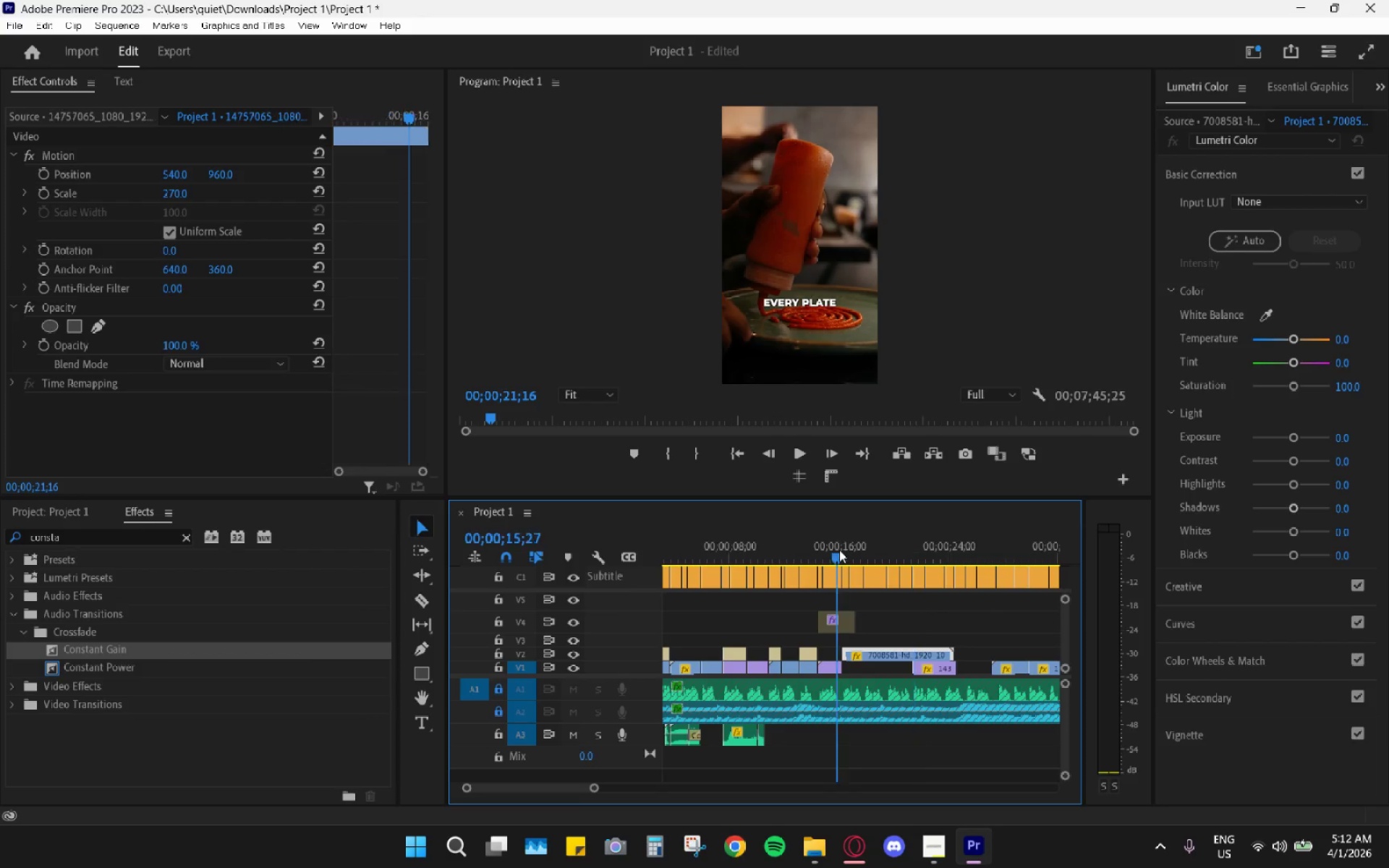 
key(Space)
 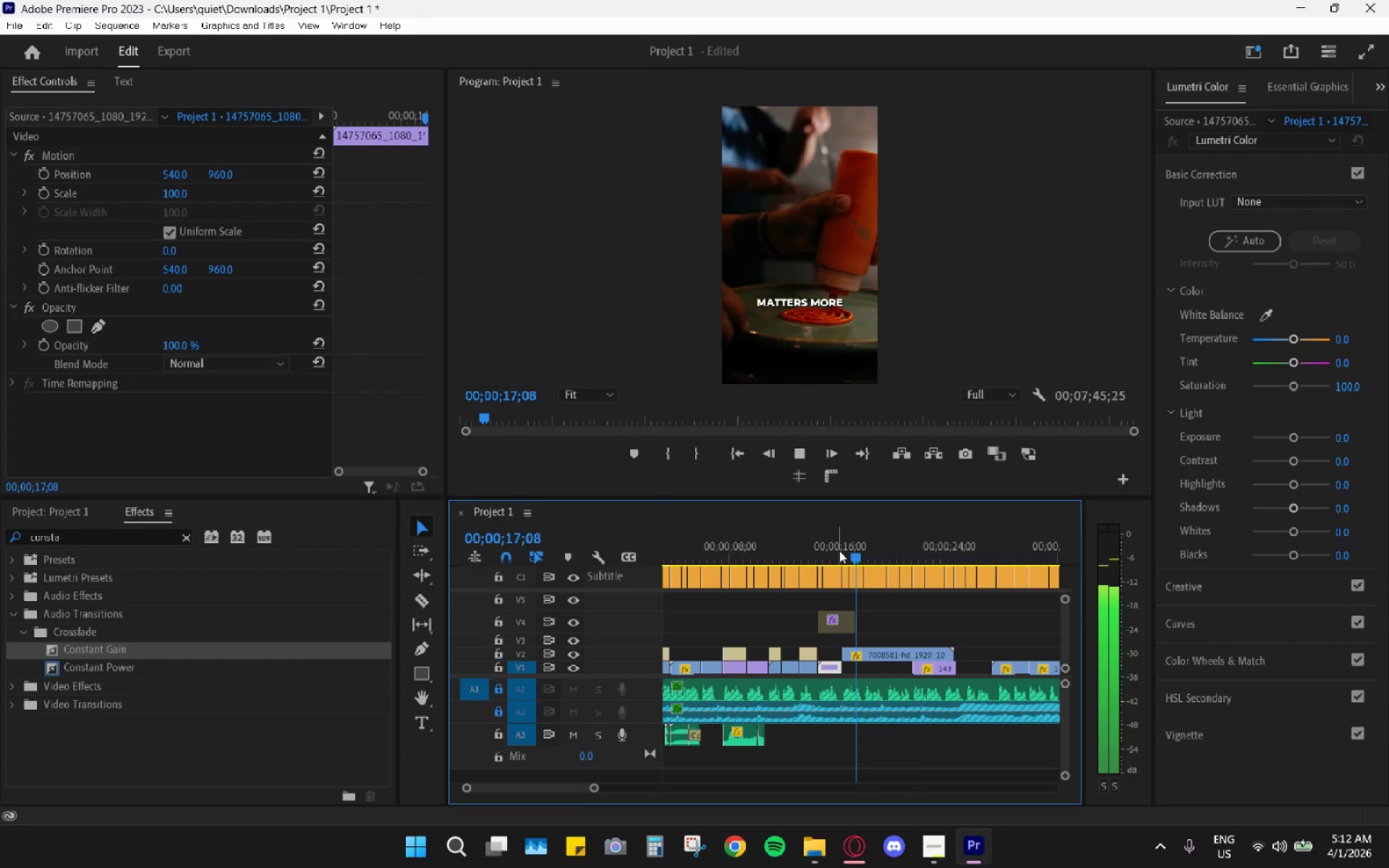 
key(Space)
 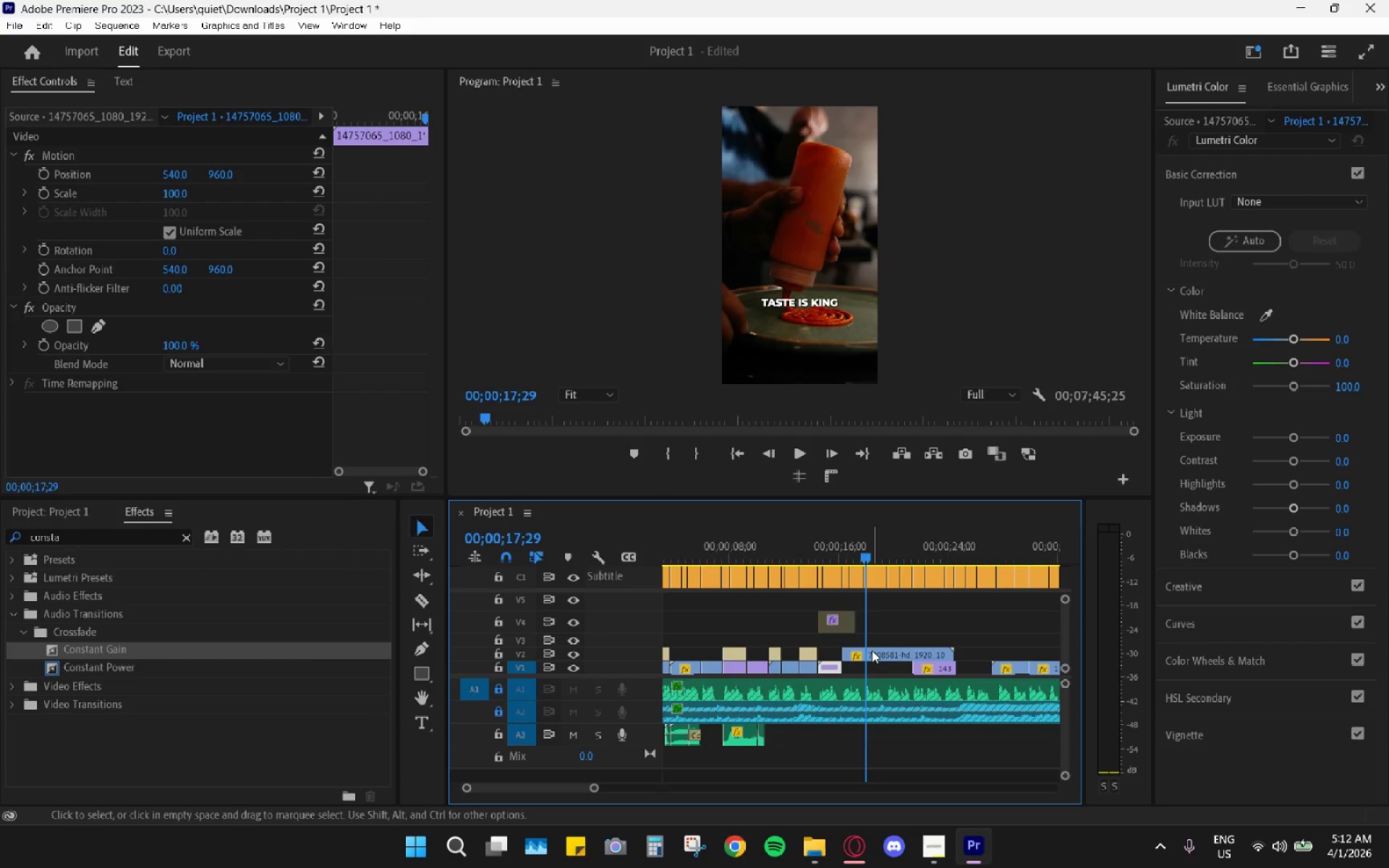 
key(Alt+AltLeft)
 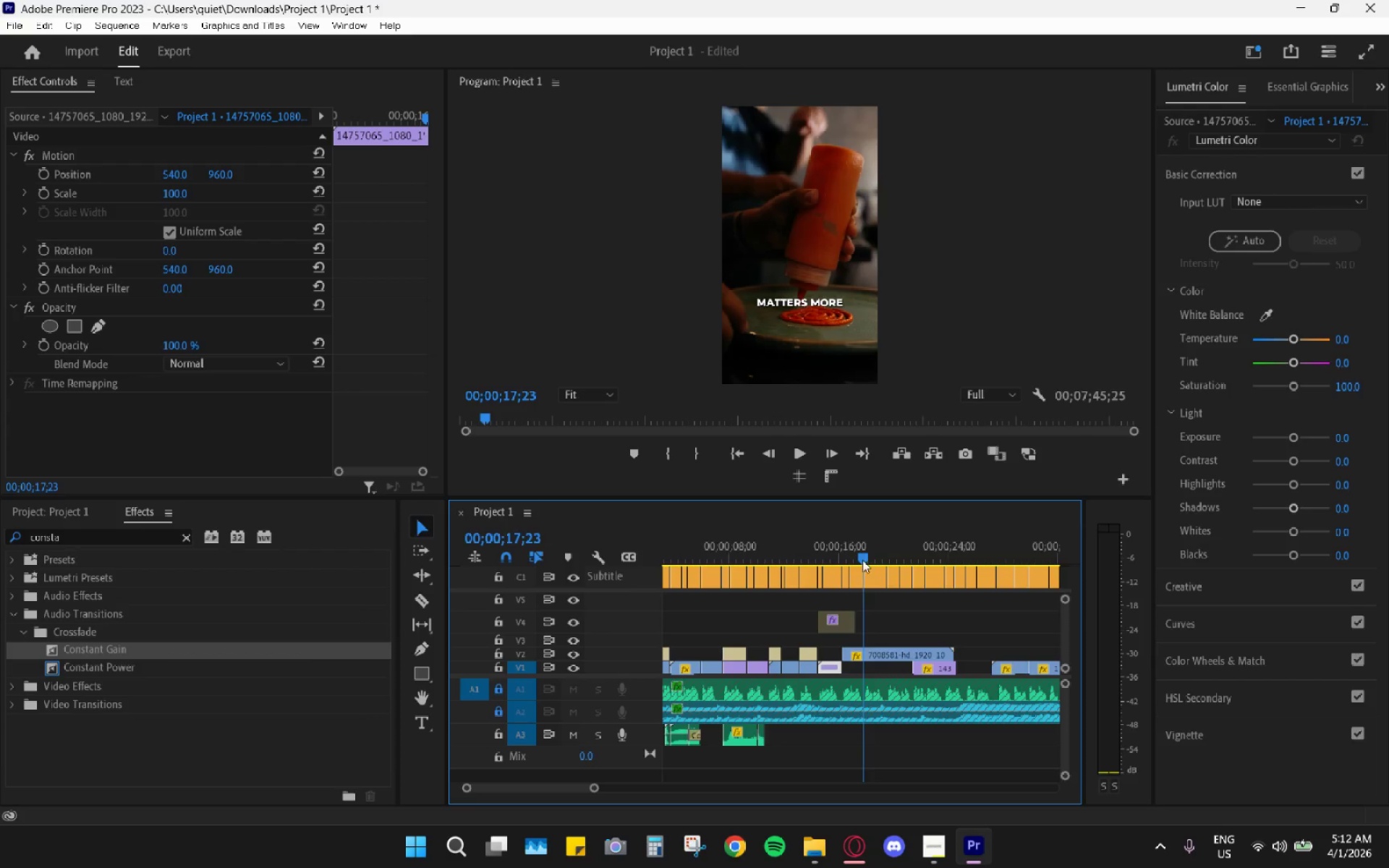 
key(C)
 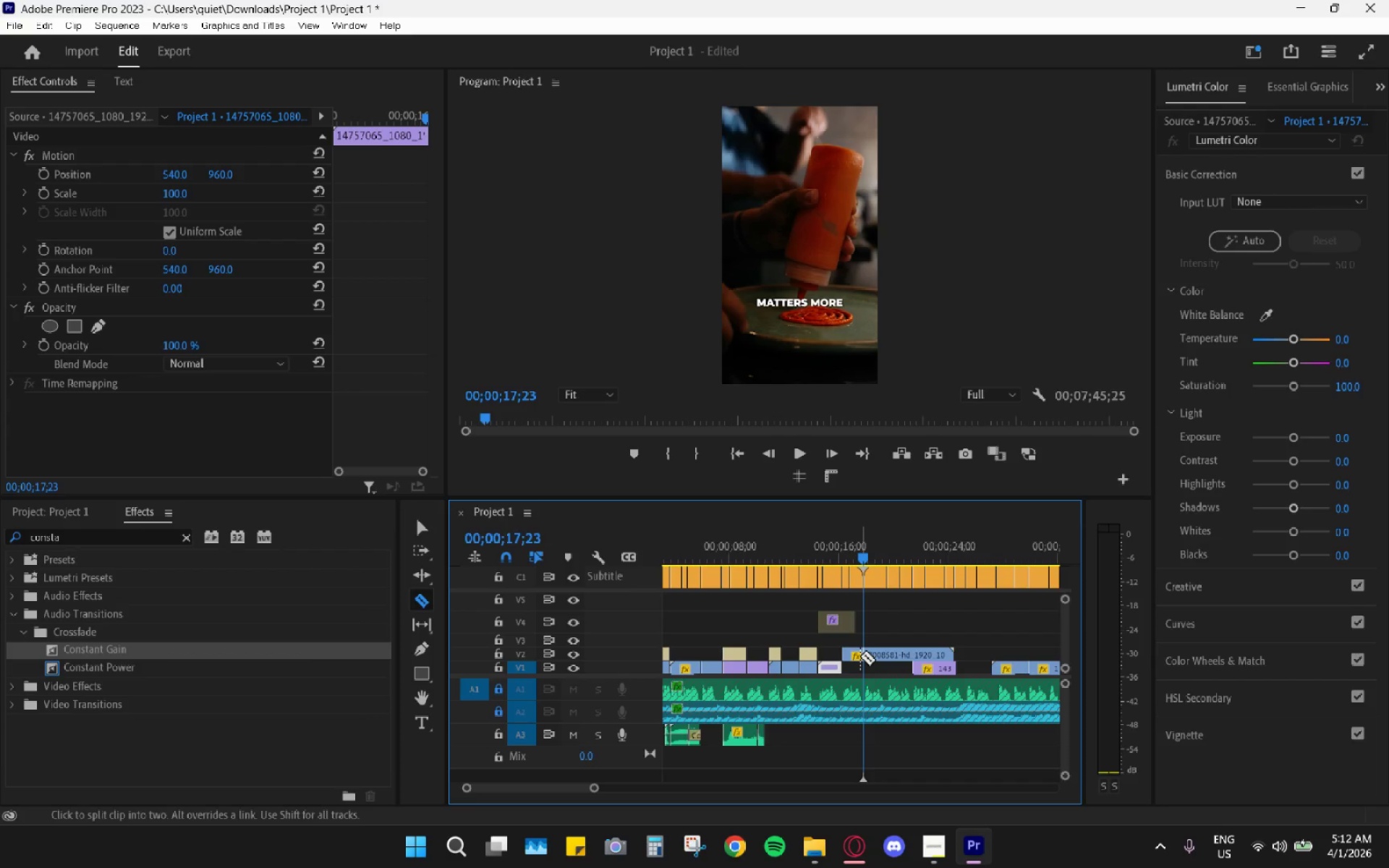 
left_click([861, 656])
 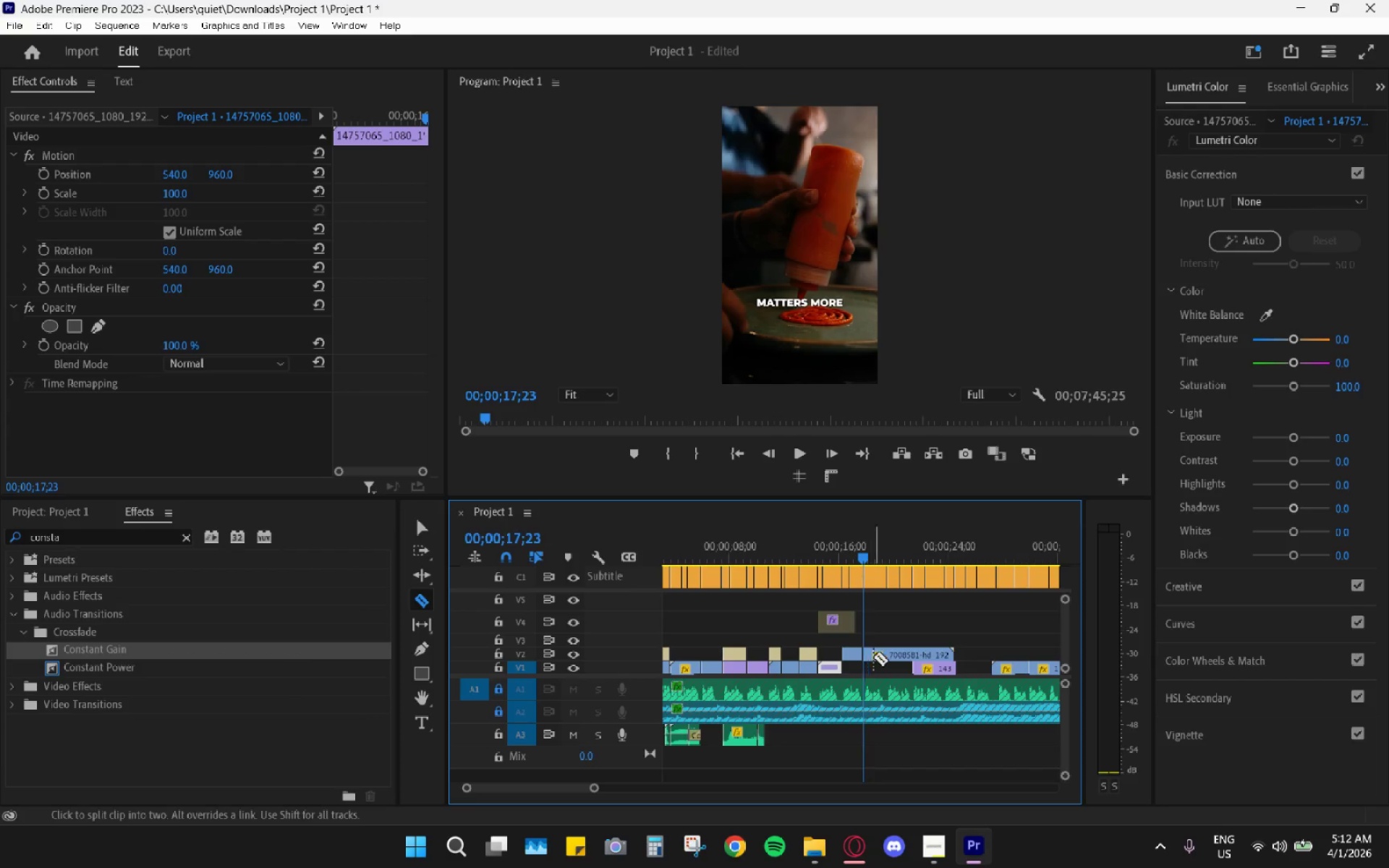 
type(vh)
 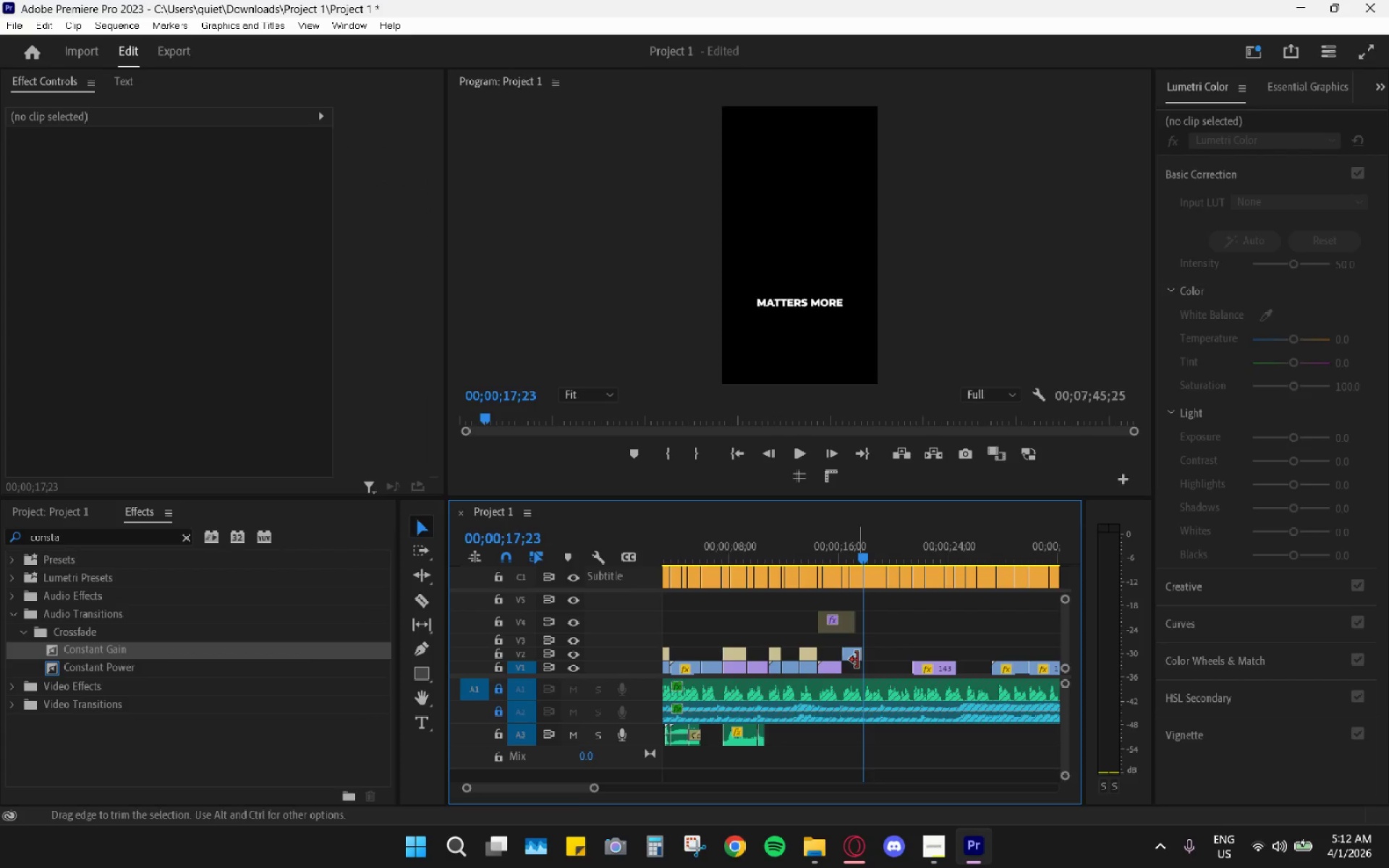 
left_click([857, 660])
 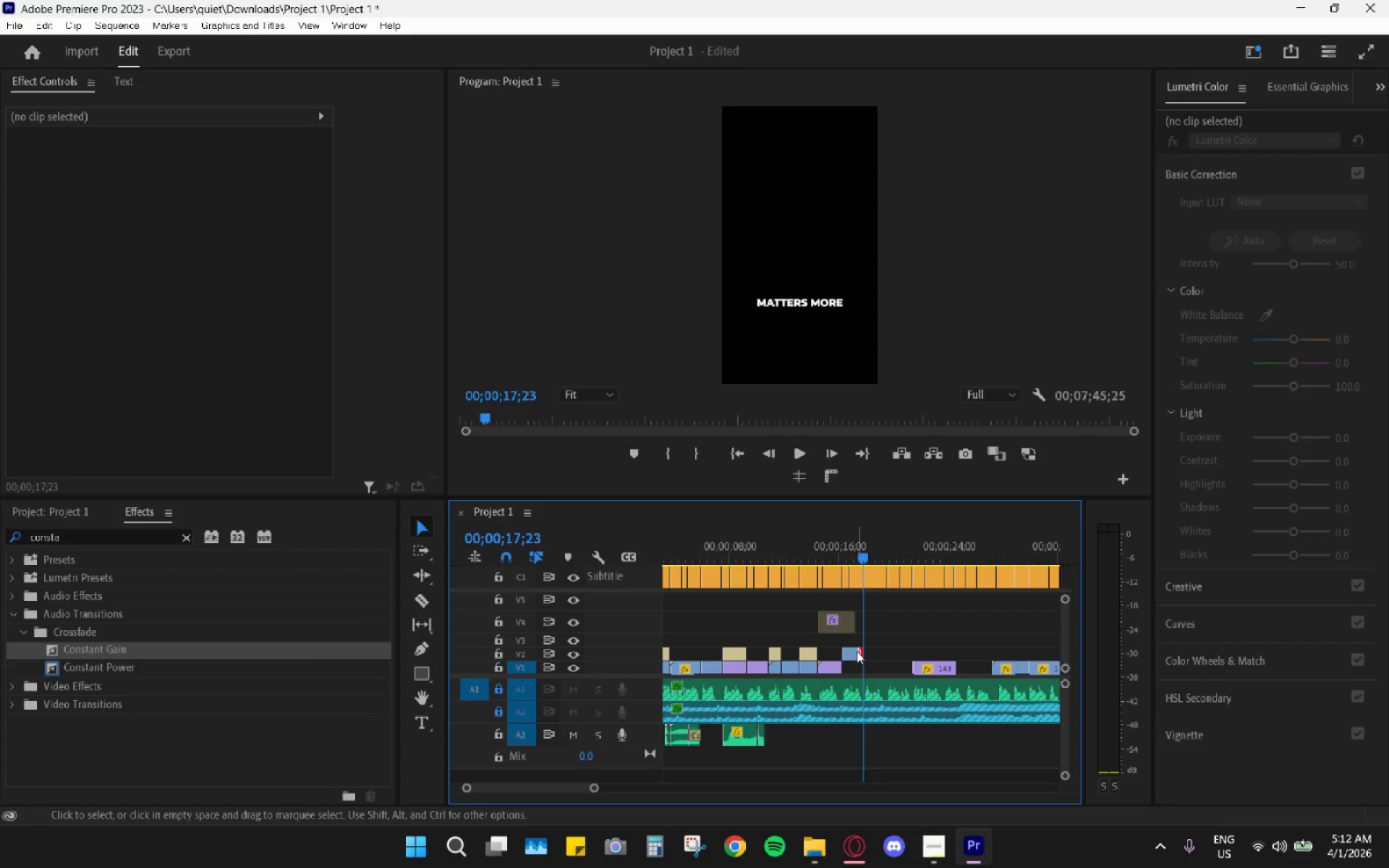 
left_click_drag(start_coordinate=[854, 652], to_coordinate=[854, 666])
 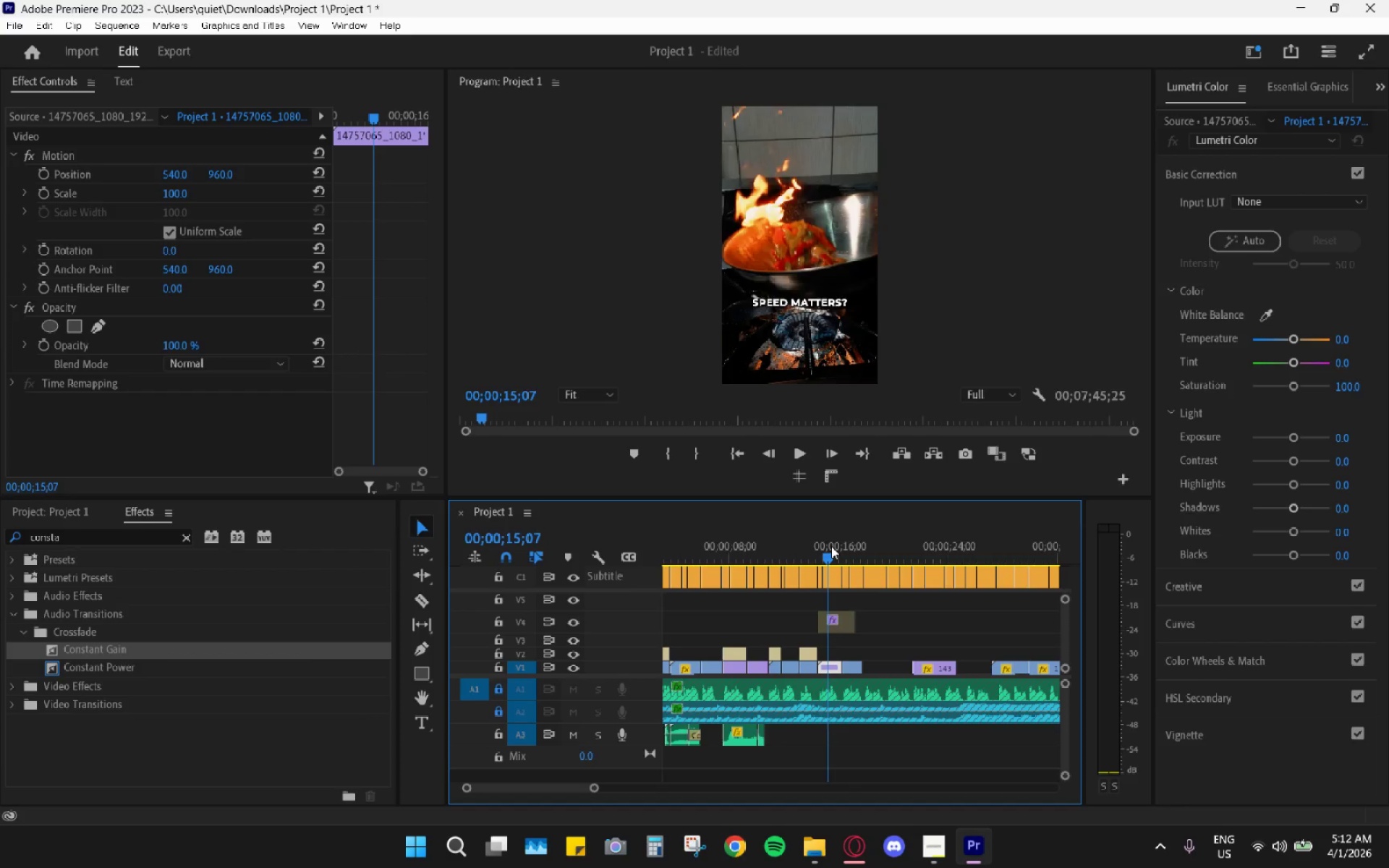 
key(Space)
 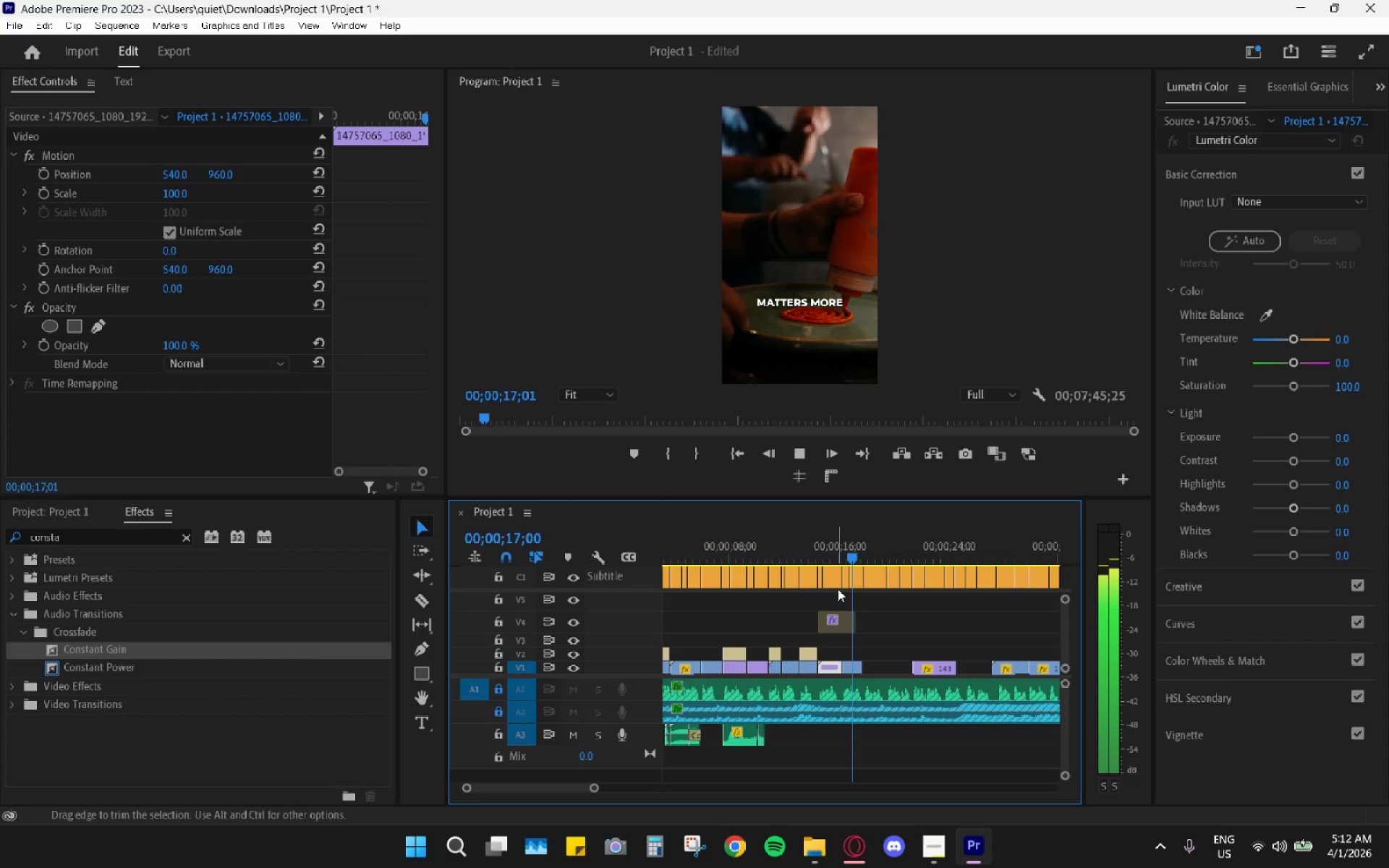 
key(Space)
 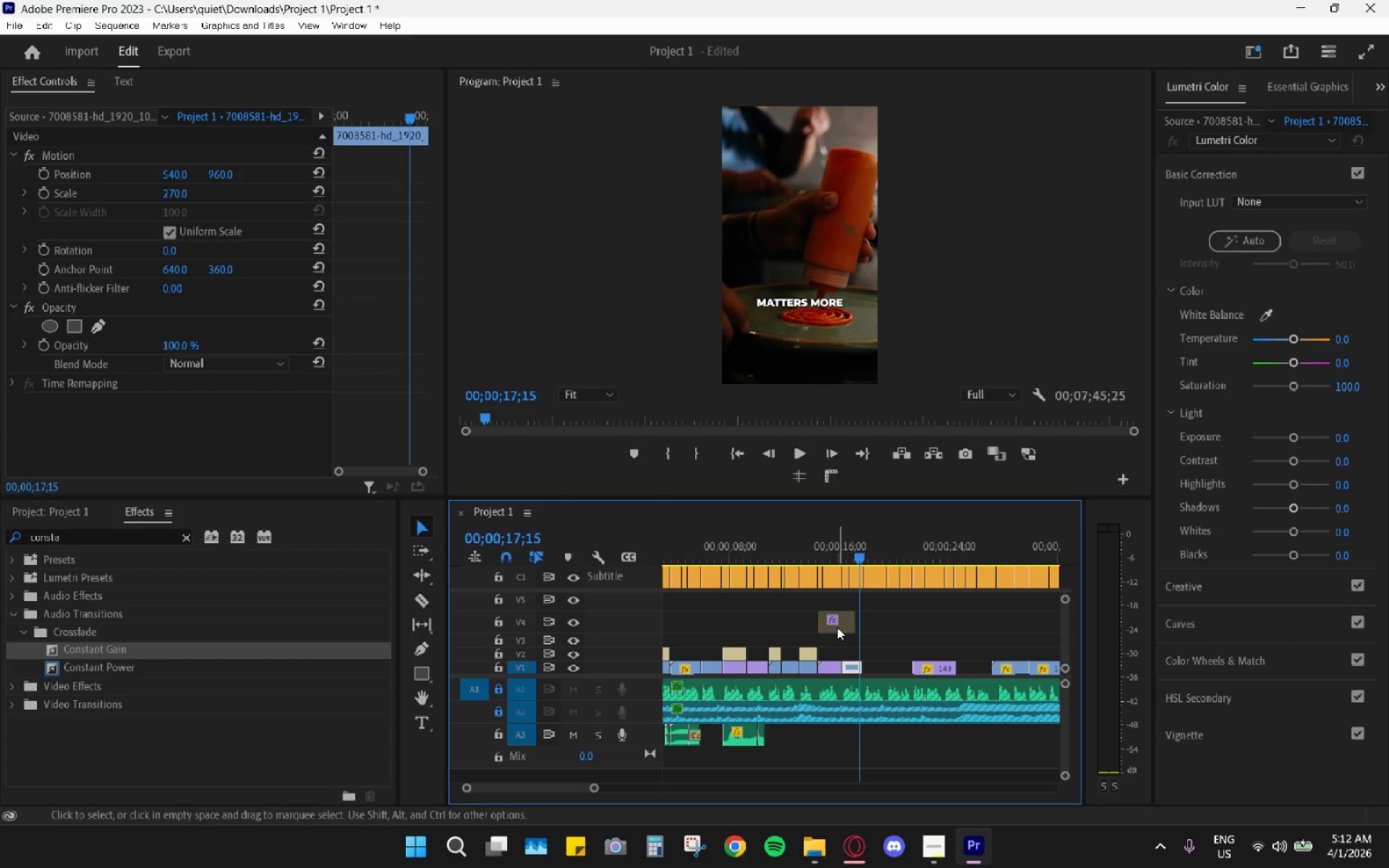 
left_click([837, 621])
 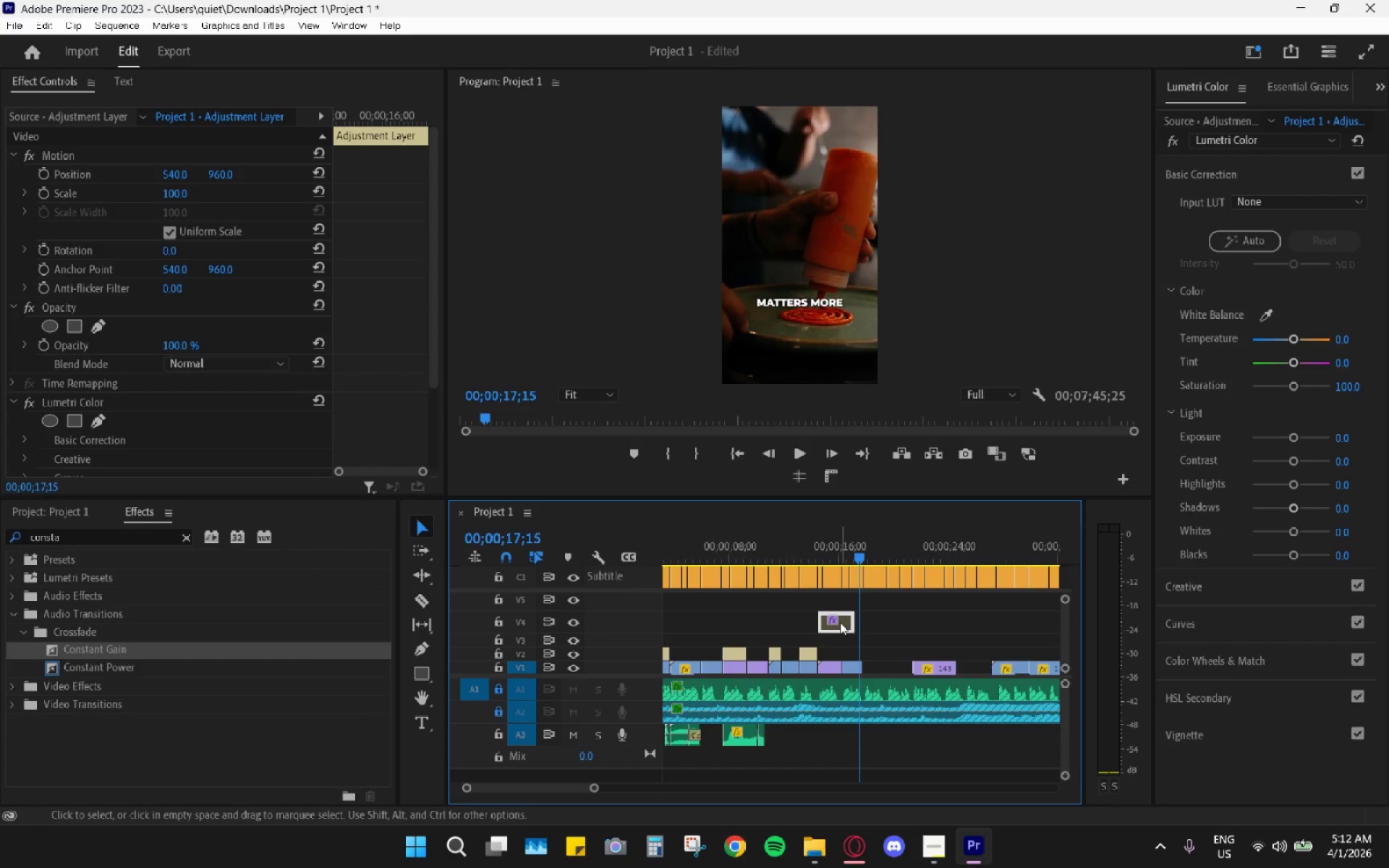 
left_click_drag(start_coordinate=[840, 622], to_coordinate=[864, 650])
 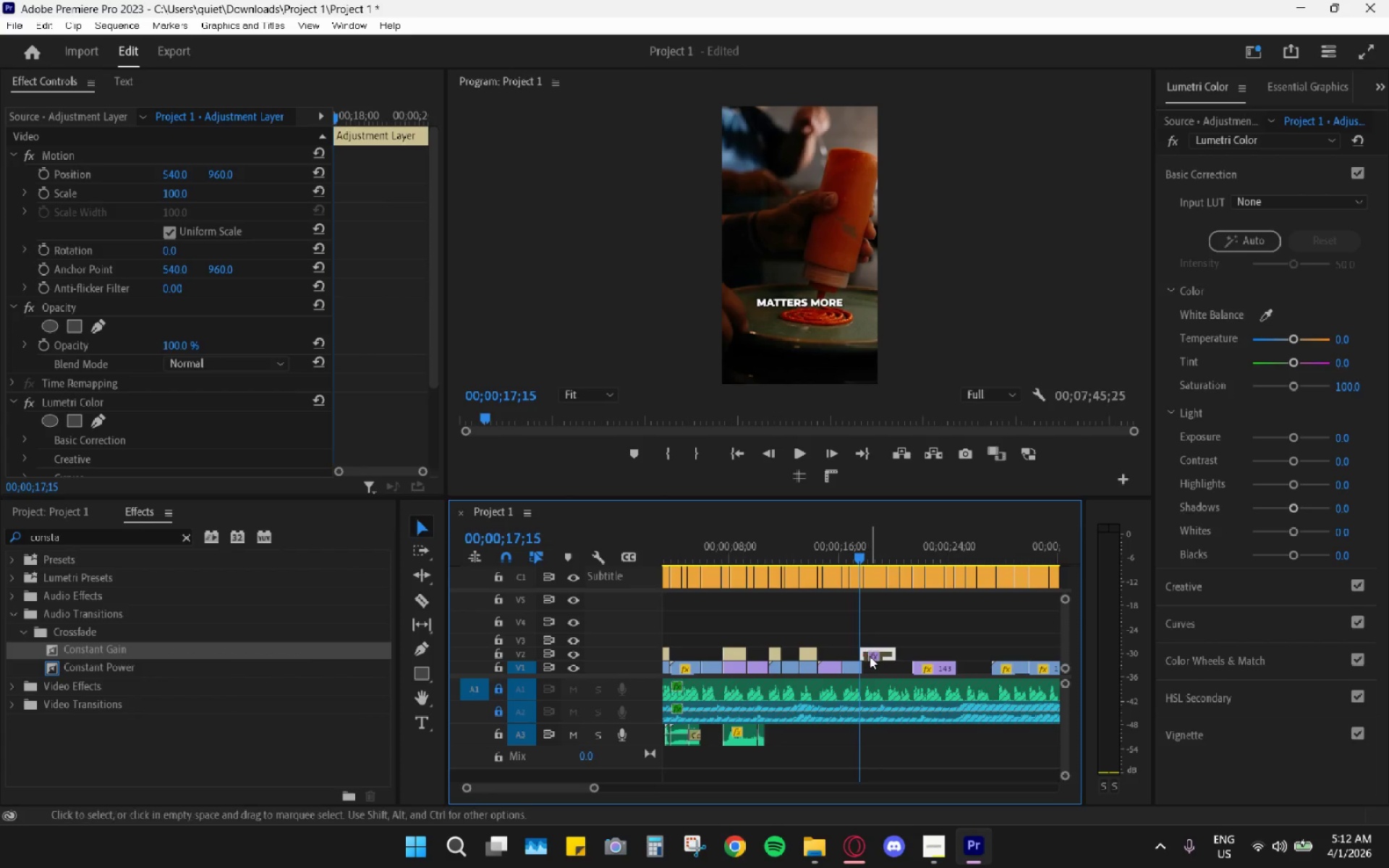 
left_click_drag(start_coordinate=[870, 656], to_coordinate=[852, 655])
 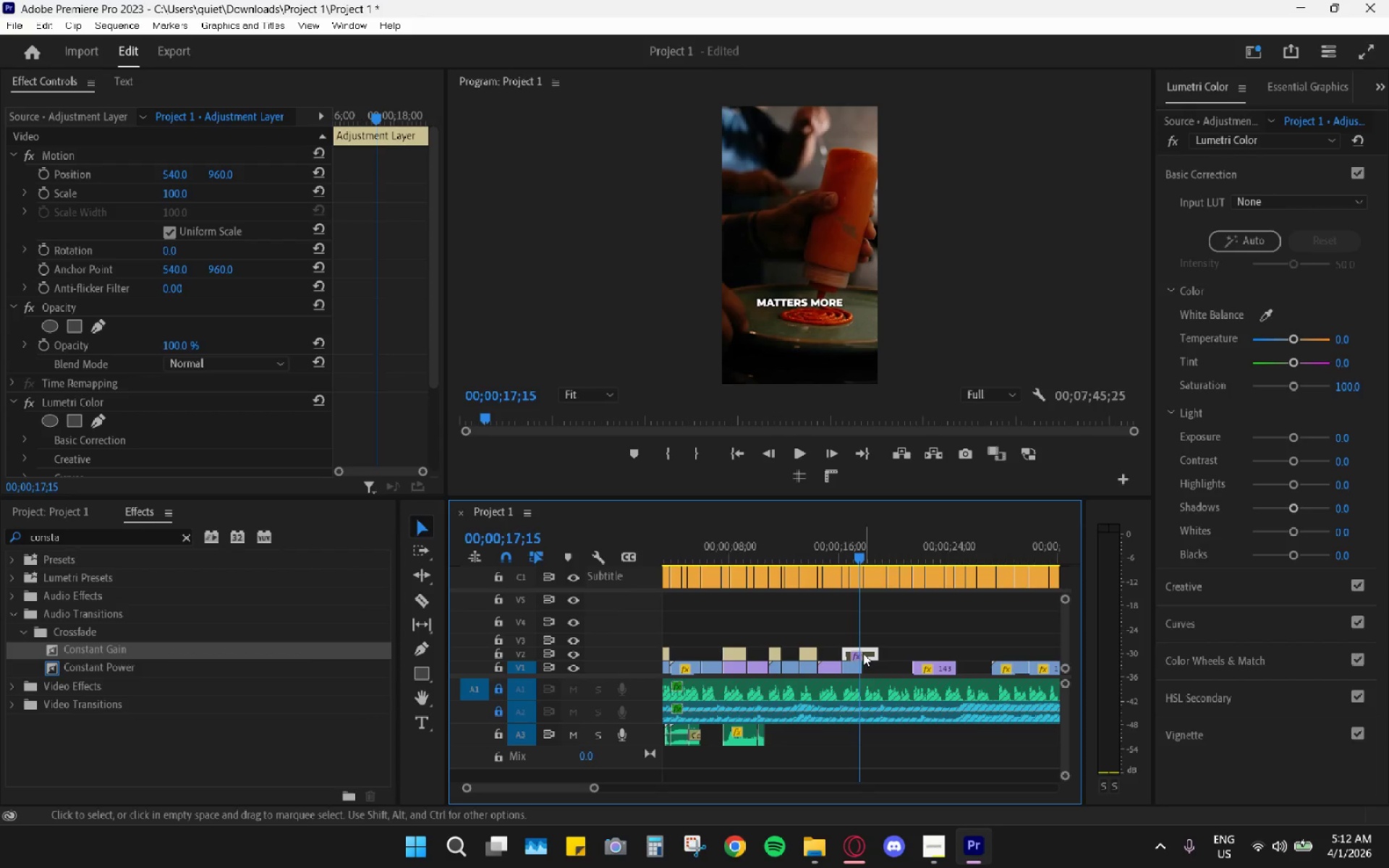 
key(C)
 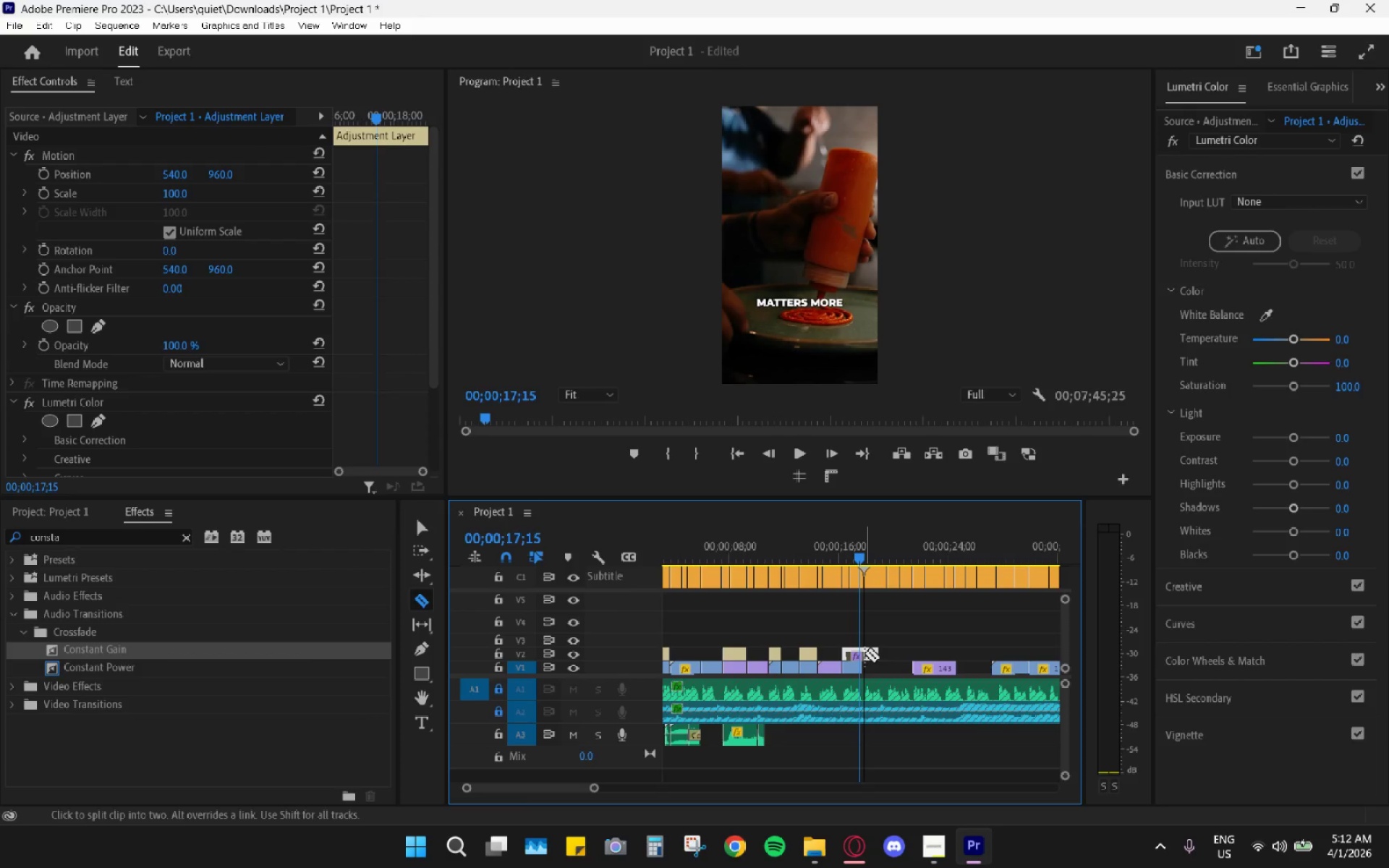 
left_click([865, 653])
 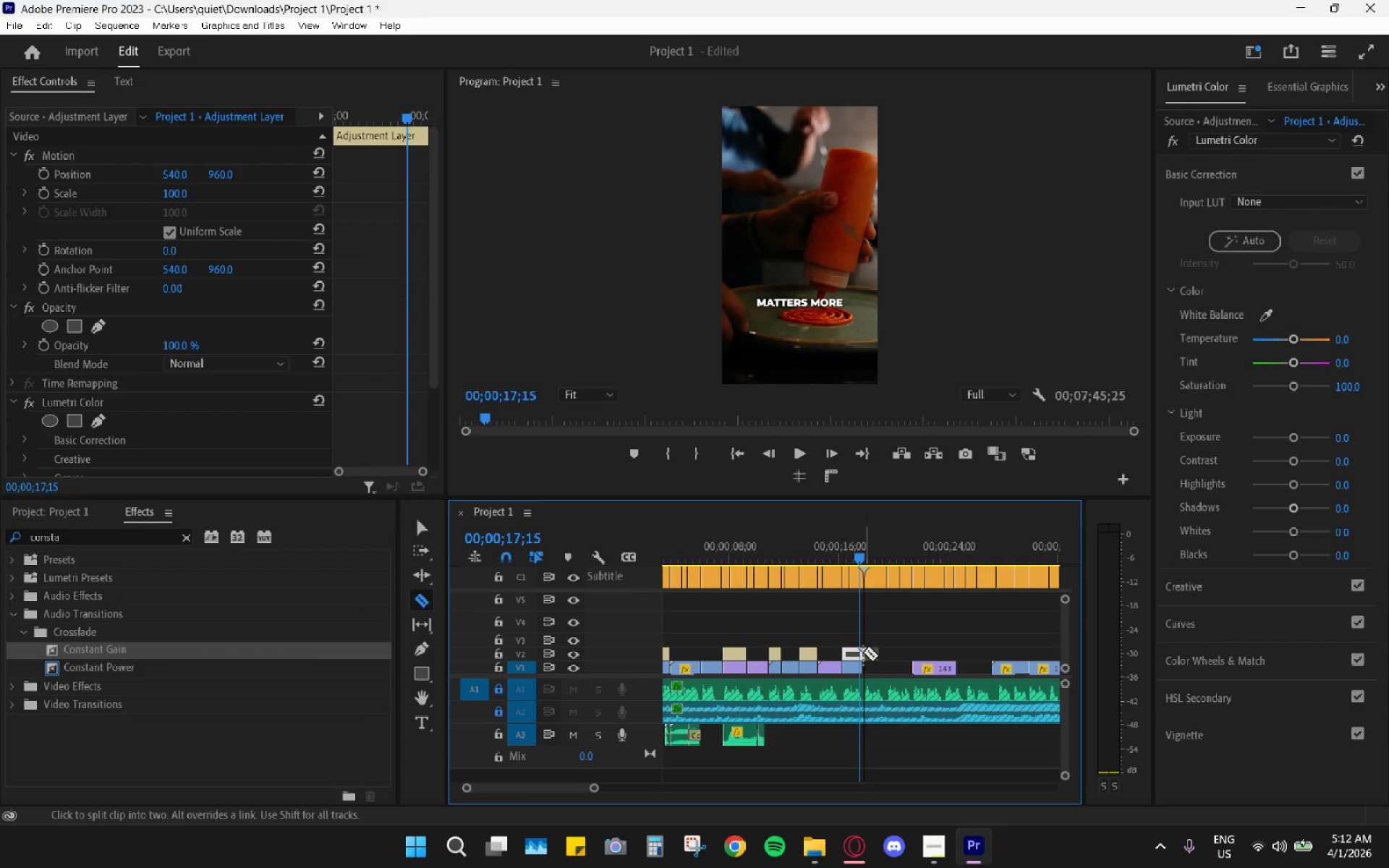 
hold_key(key=ControlLeft, duration=0.42)
 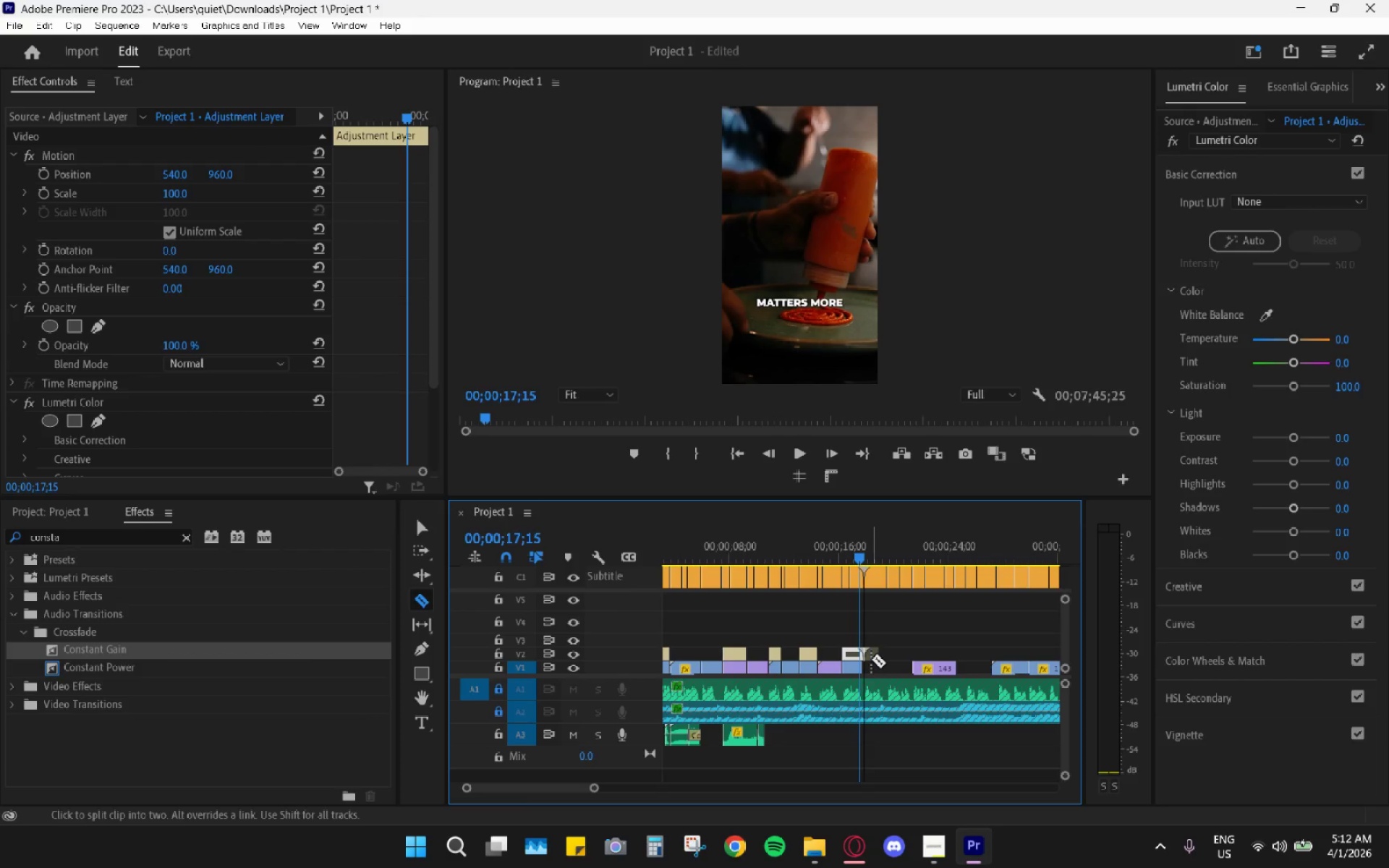 
key(V)
 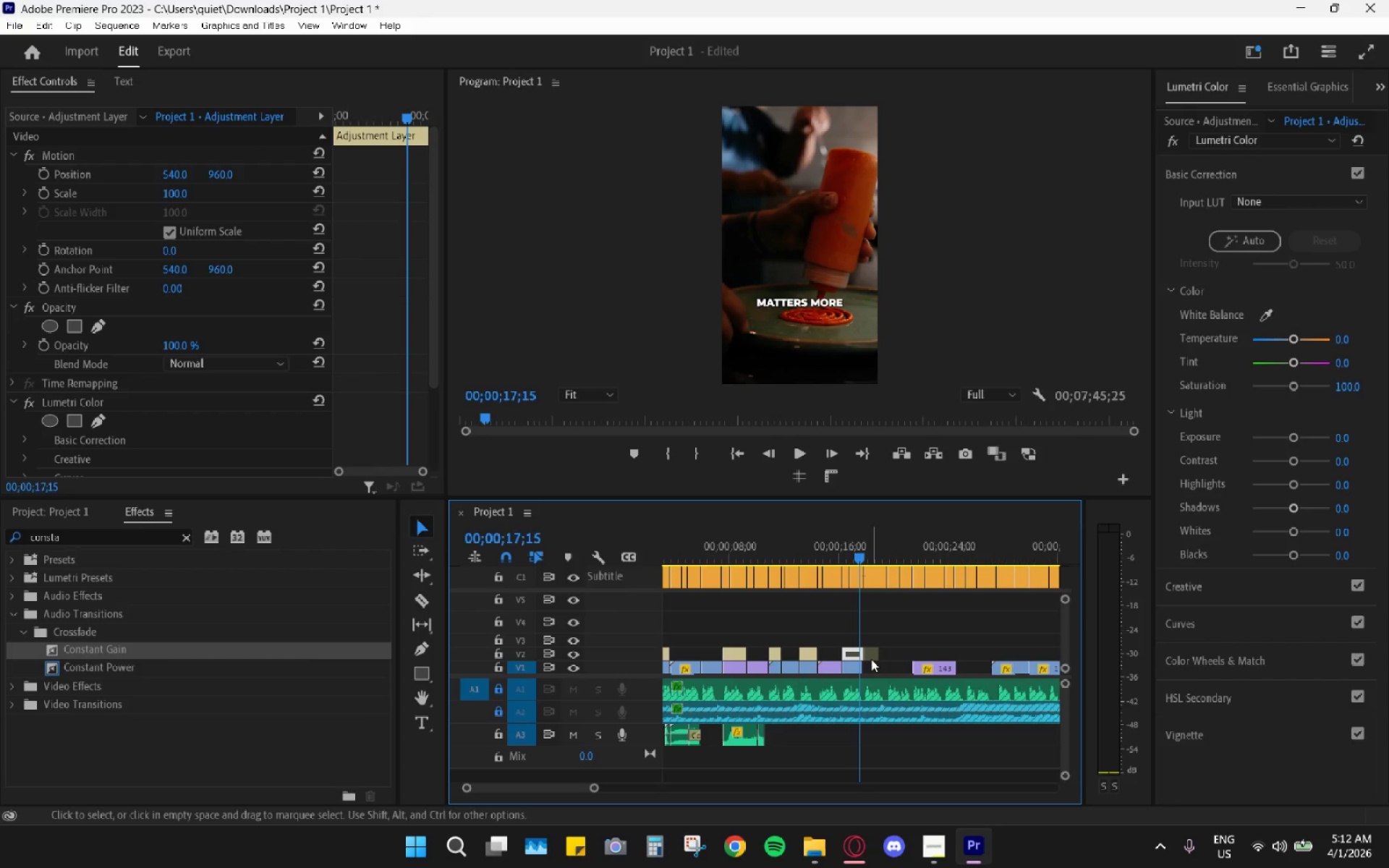 
left_click_drag(start_coordinate=[872, 658], to_coordinate=[789, 624])
 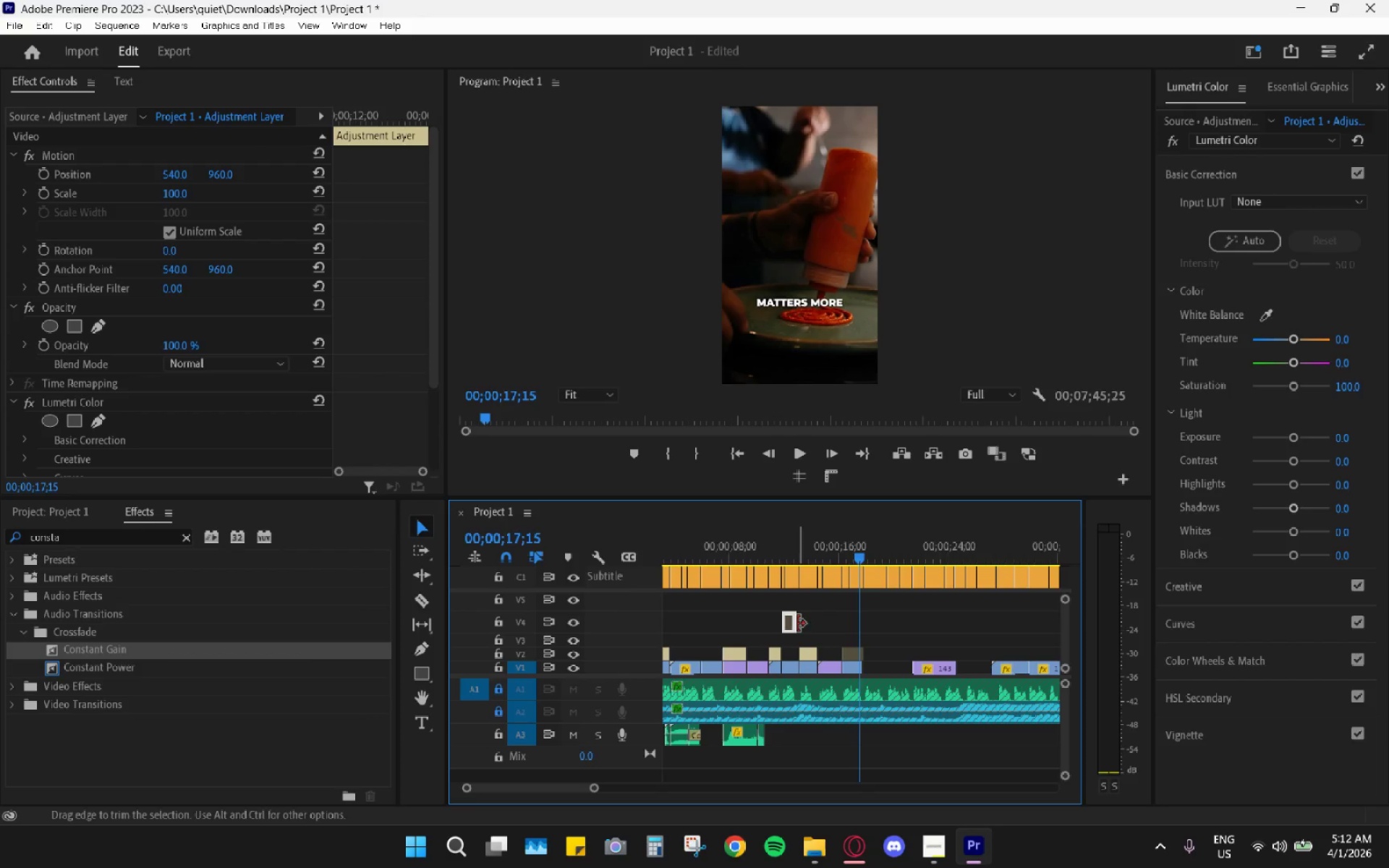 
left_click([801, 624])
 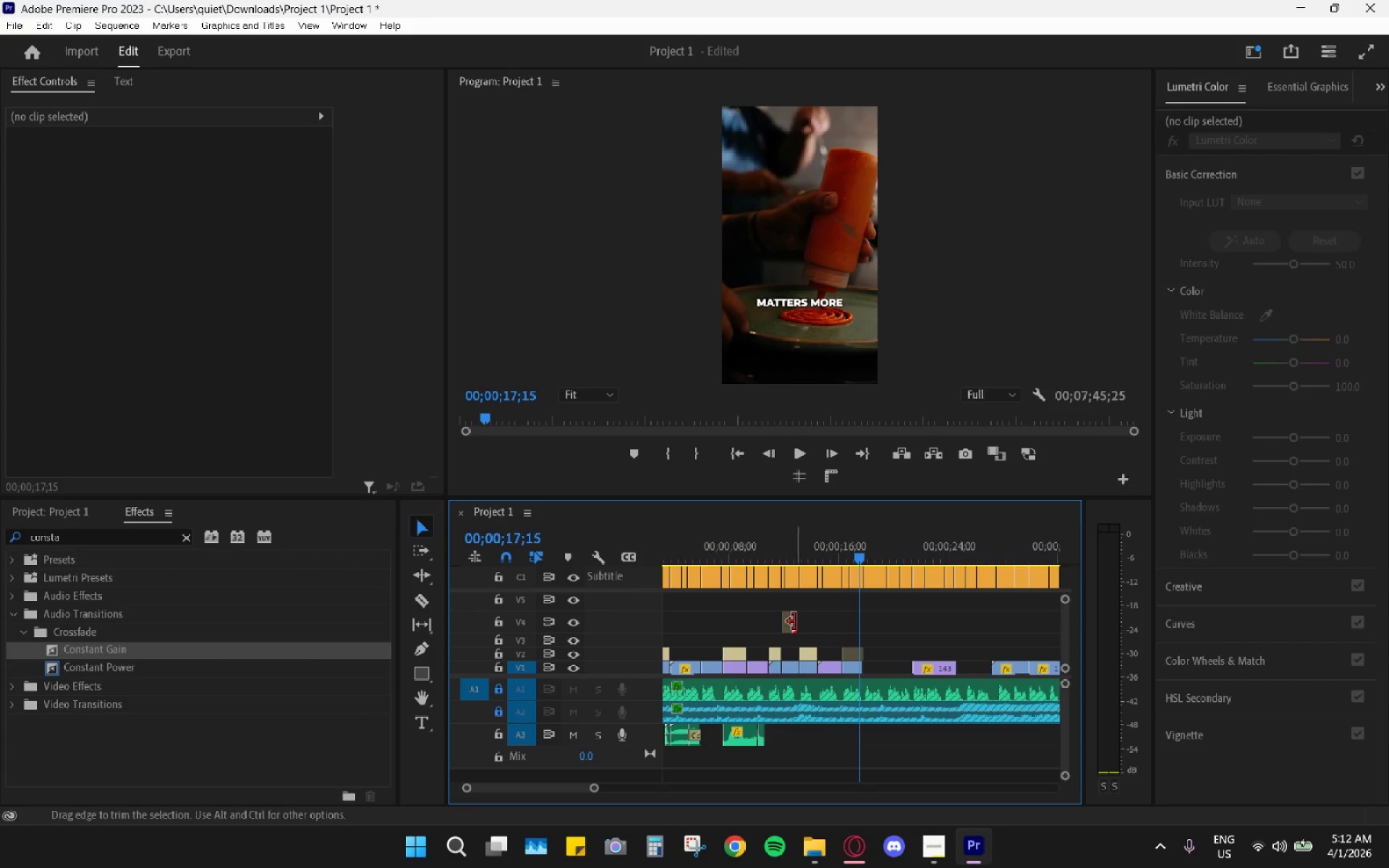 
left_click_drag(start_coordinate=[791, 621], to_coordinate=[797, 621])
 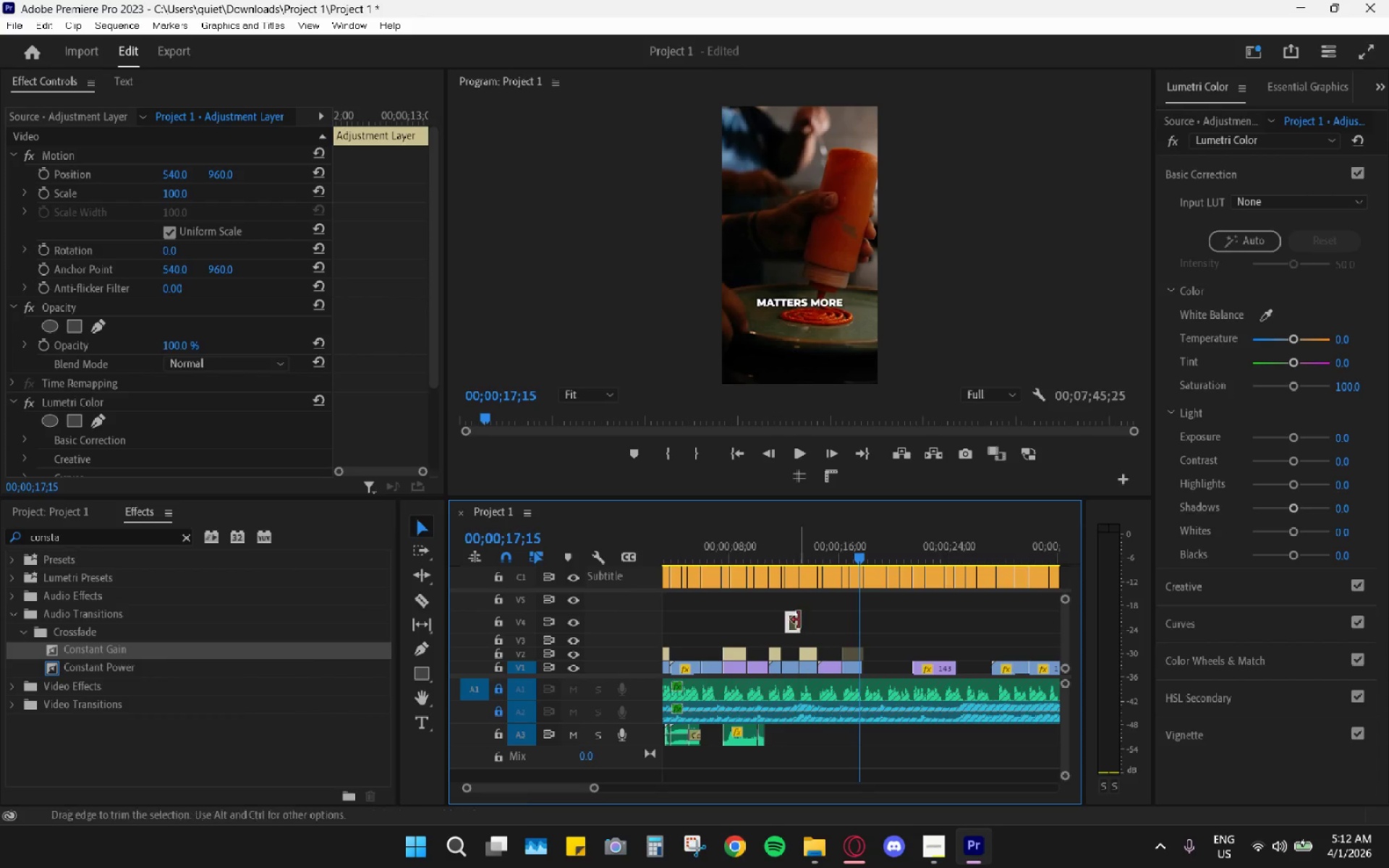 
left_click_drag(start_coordinate=[799, 620], to_coordinate=[836, 622])
 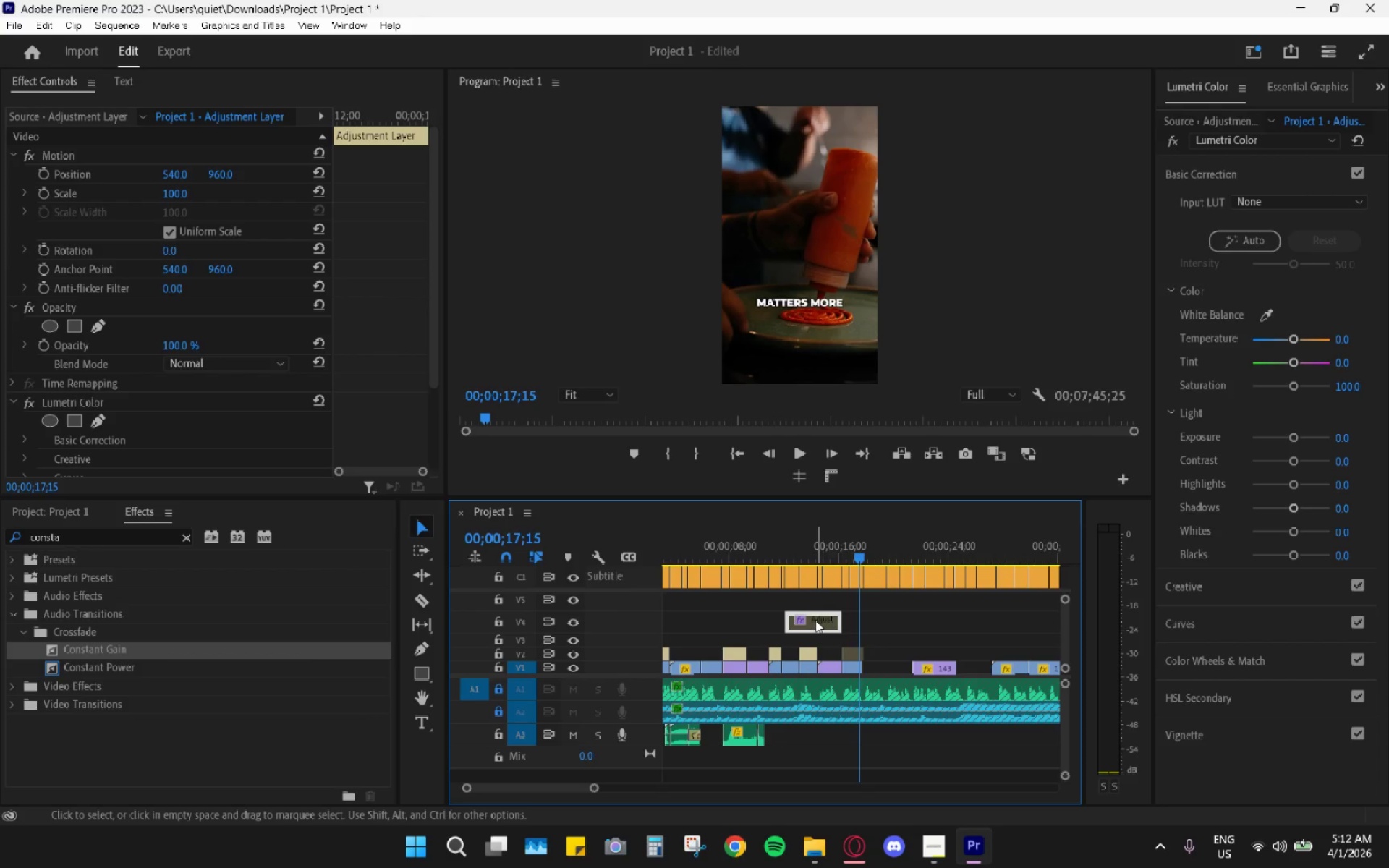 
left_click_drag(start_coordinate=[815, 620], to_coordinate=[763, 612])
 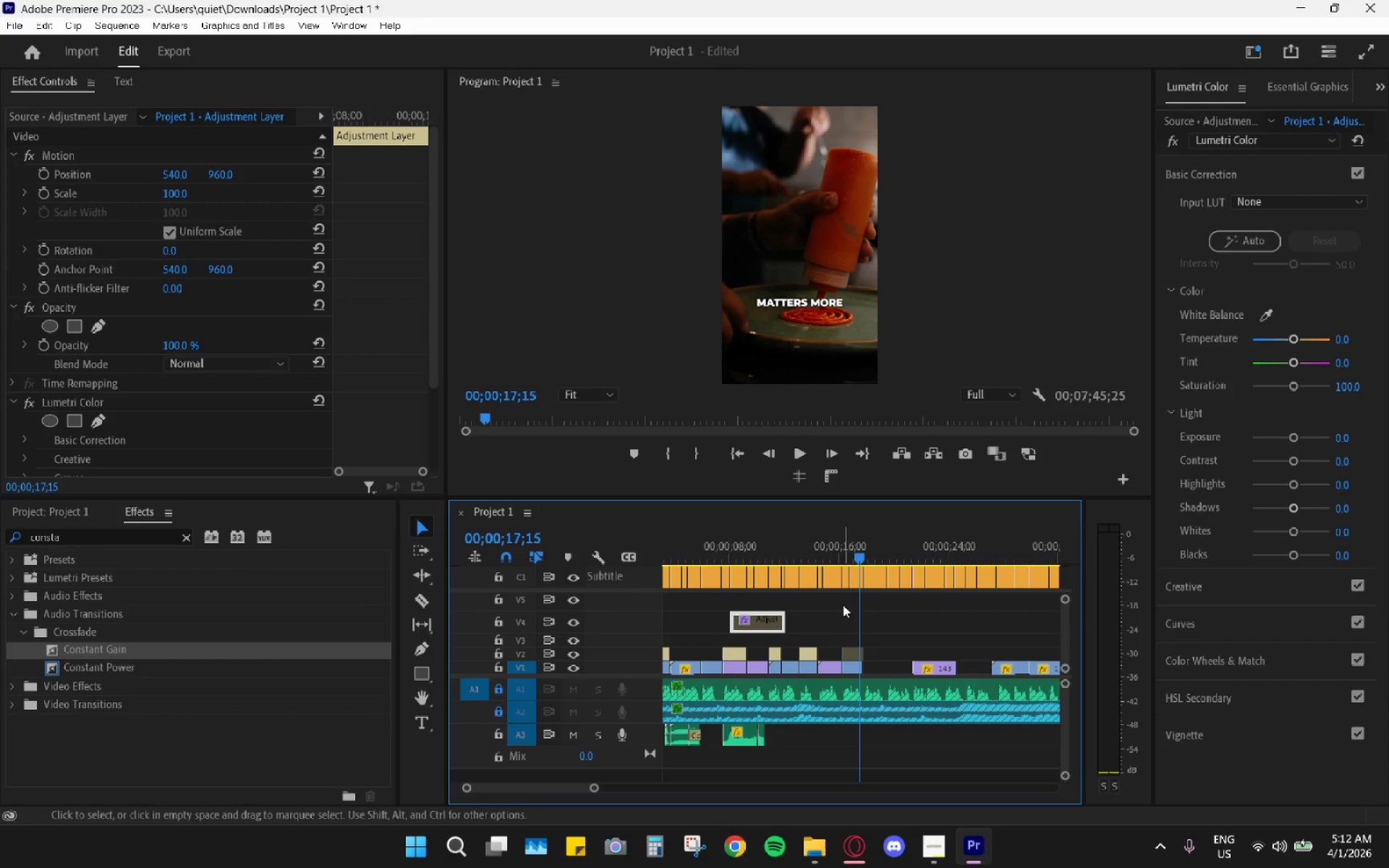 
hold_key(key=AltLeft, duration=0.64)
scroll: coordinate [859, 634], scroll_direction: up, amount: 12.0
 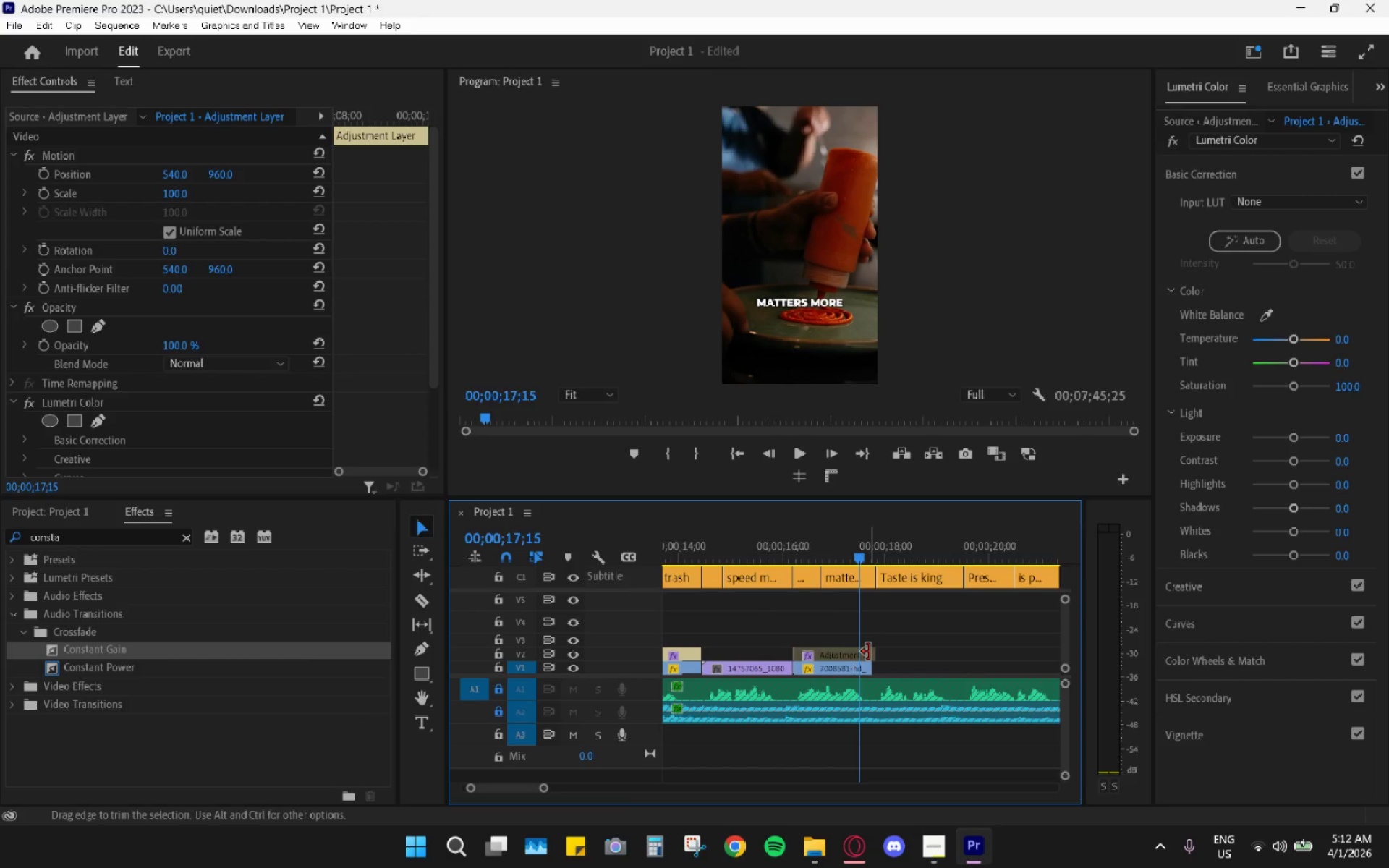 
left_click_drag(start_coordinate=[871, 655], to_coordinate=[866, 655])
 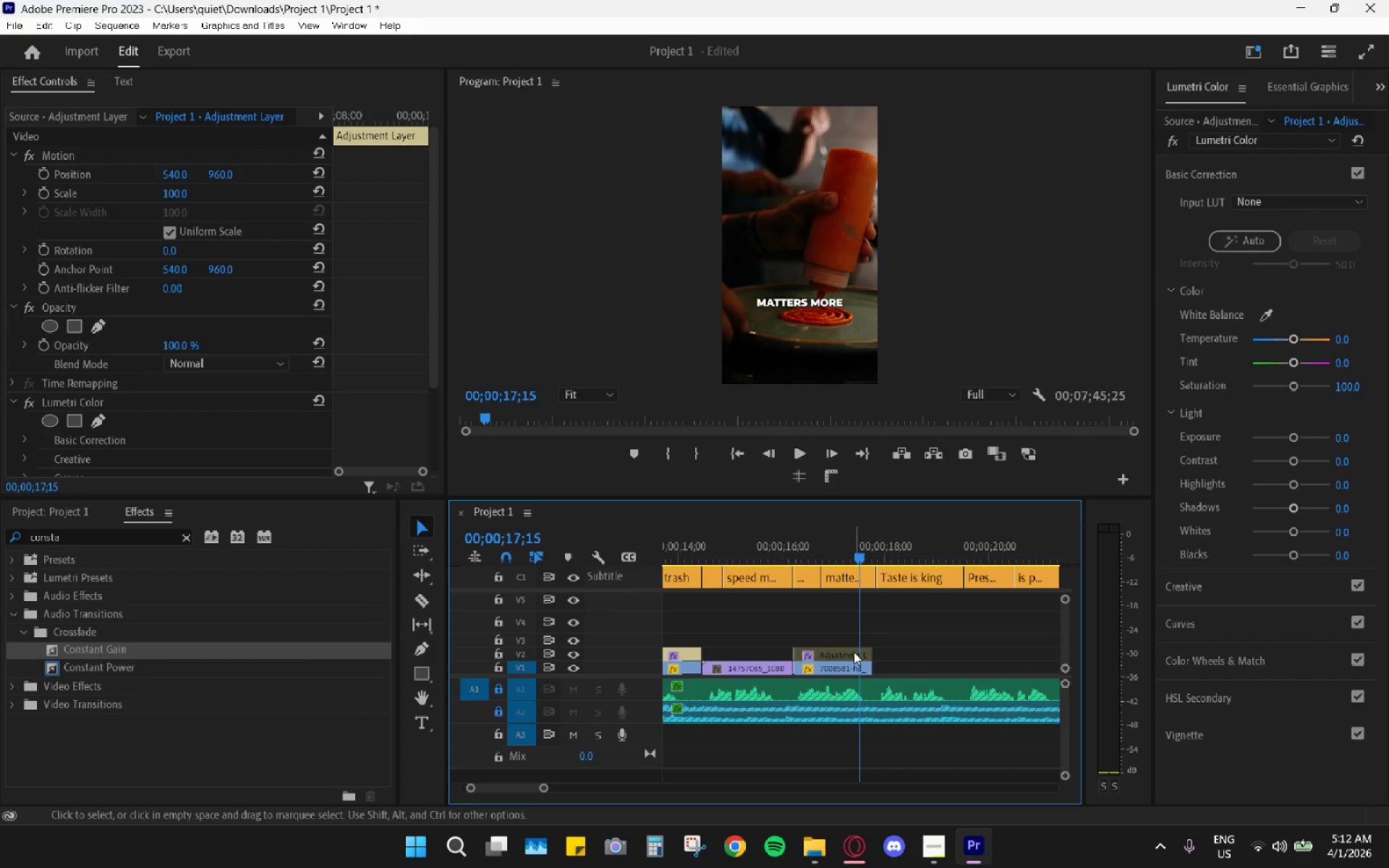 
left_click([854, 652])
 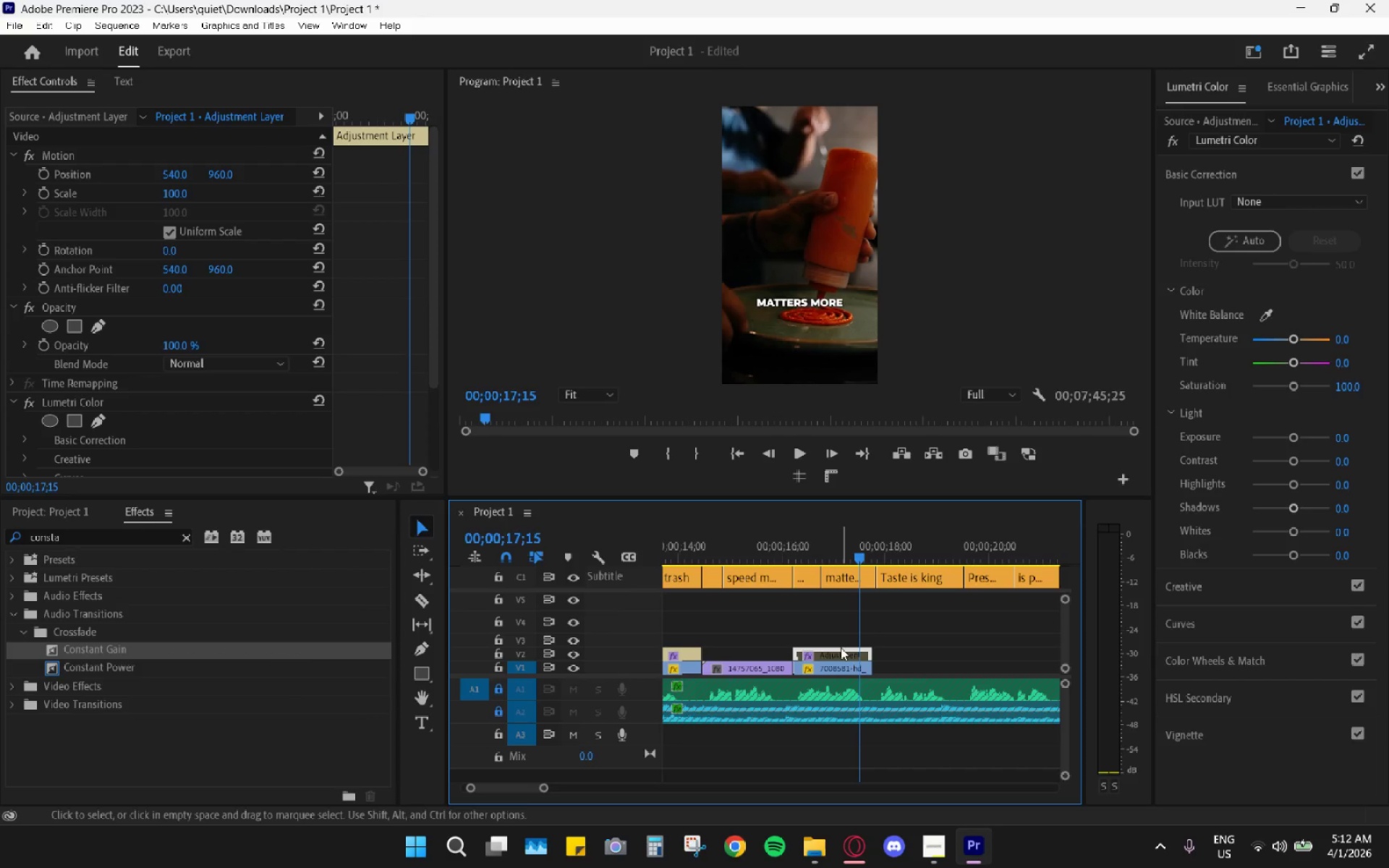 
key(Shift+ShiftLeft)
 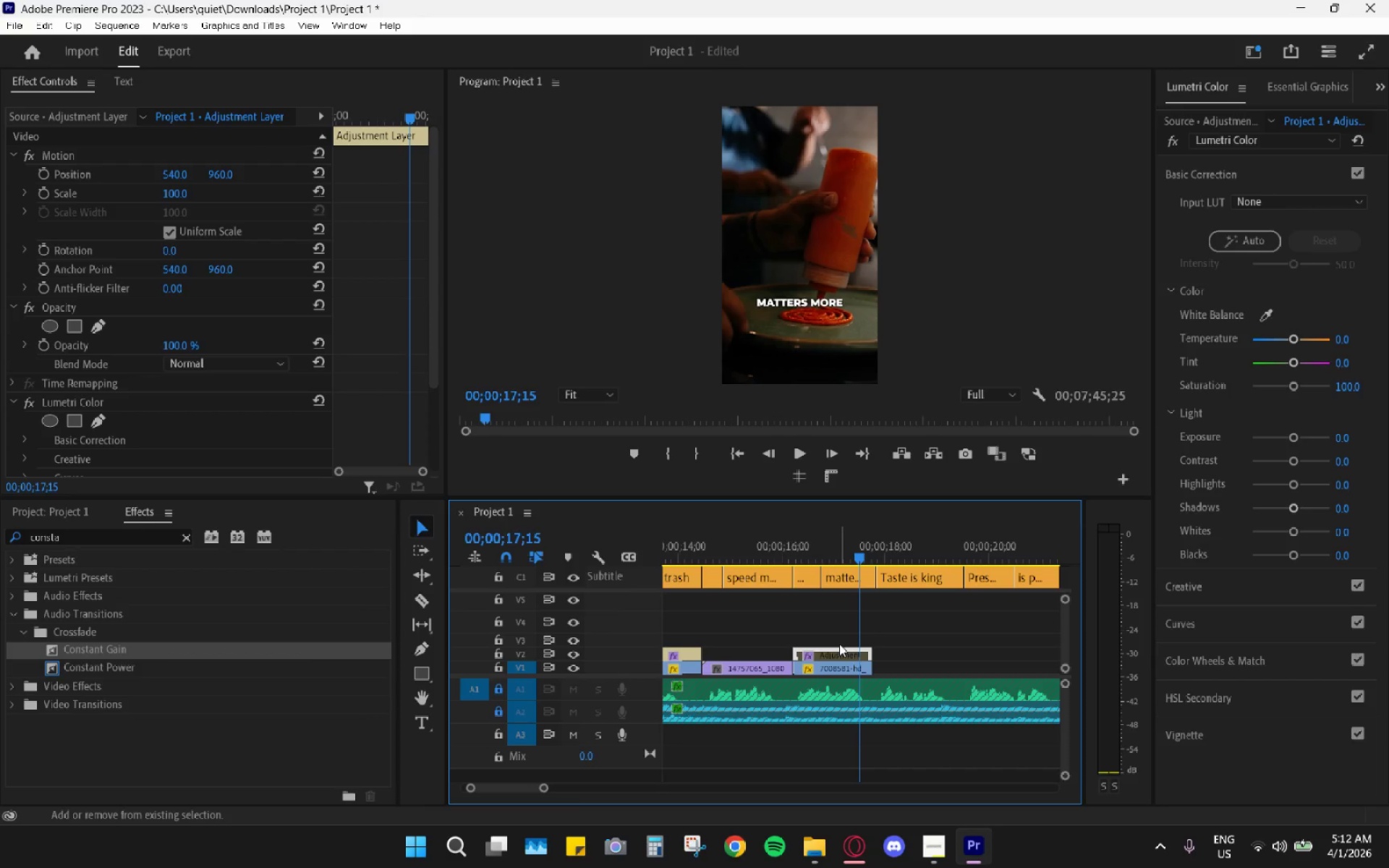 
key(Shift+E)
 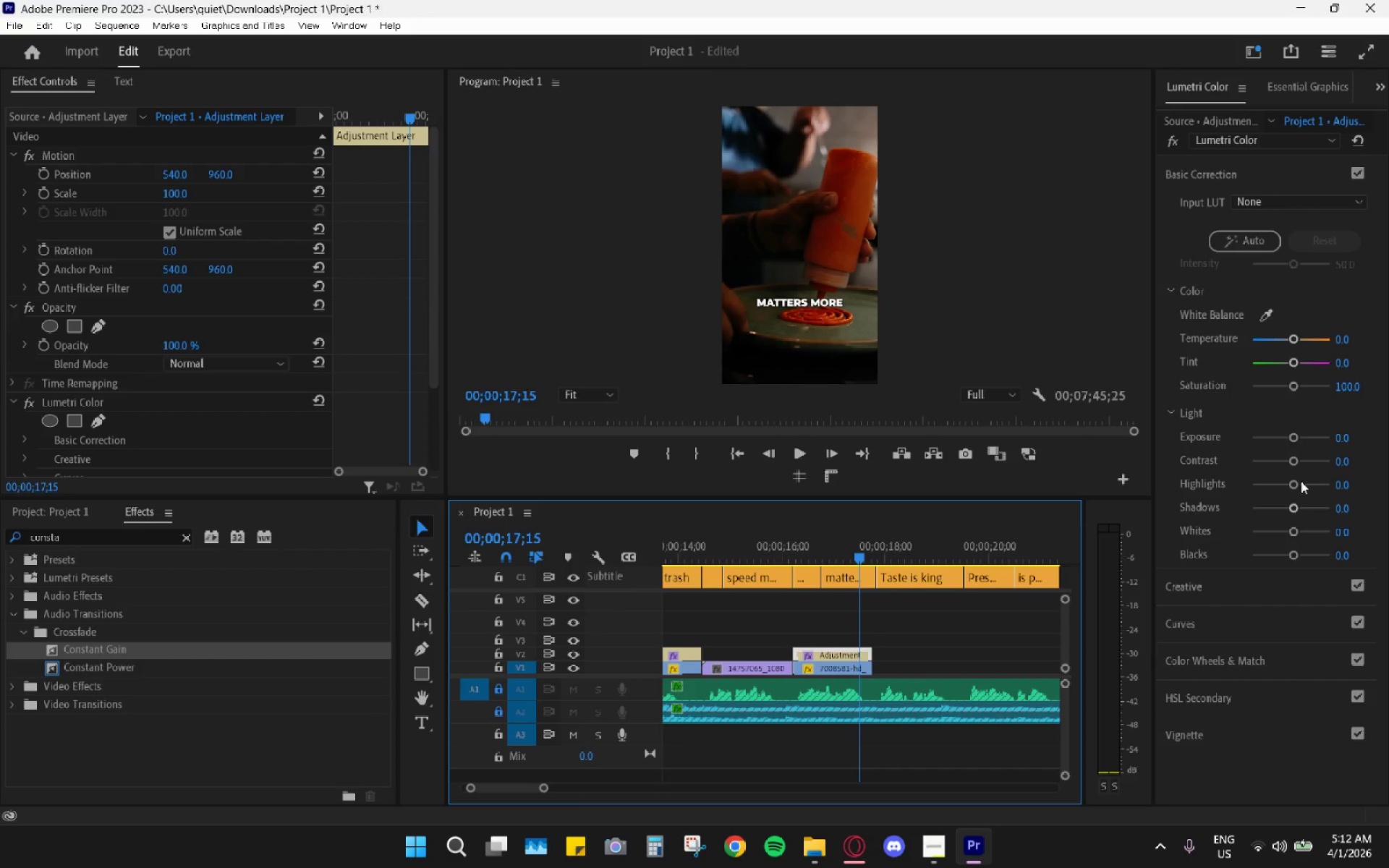 
left_click_drag(start_coordinate=[1299, 485], to_coordinate=[1303, 485])
 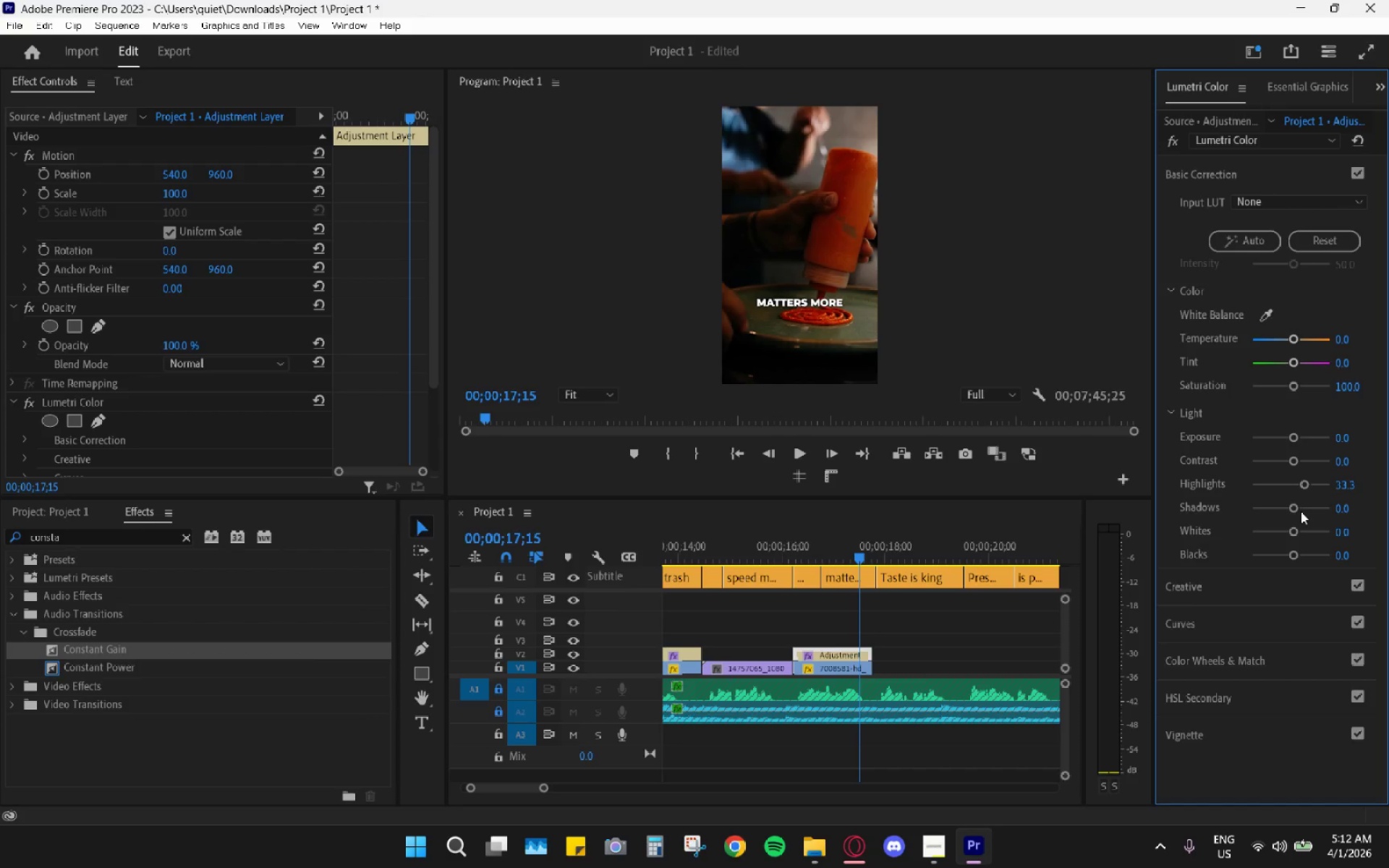 
left_click_drag(start_coordinate=[1296, 528], to_coordinate=[1311, 530])
 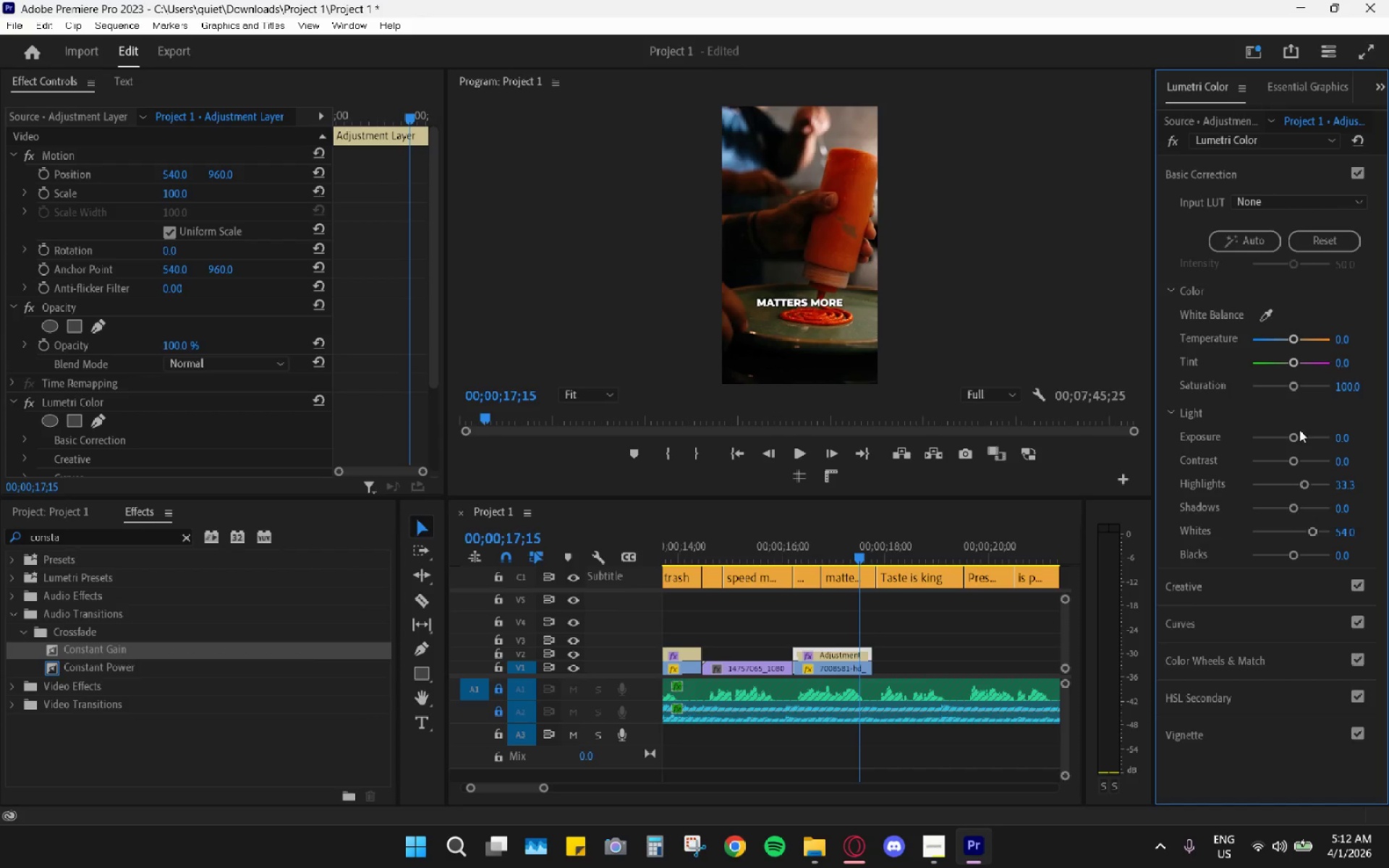 
left_click_drag(start_coordinate=[1298, 433], to_coordinate=[1304, 435])
 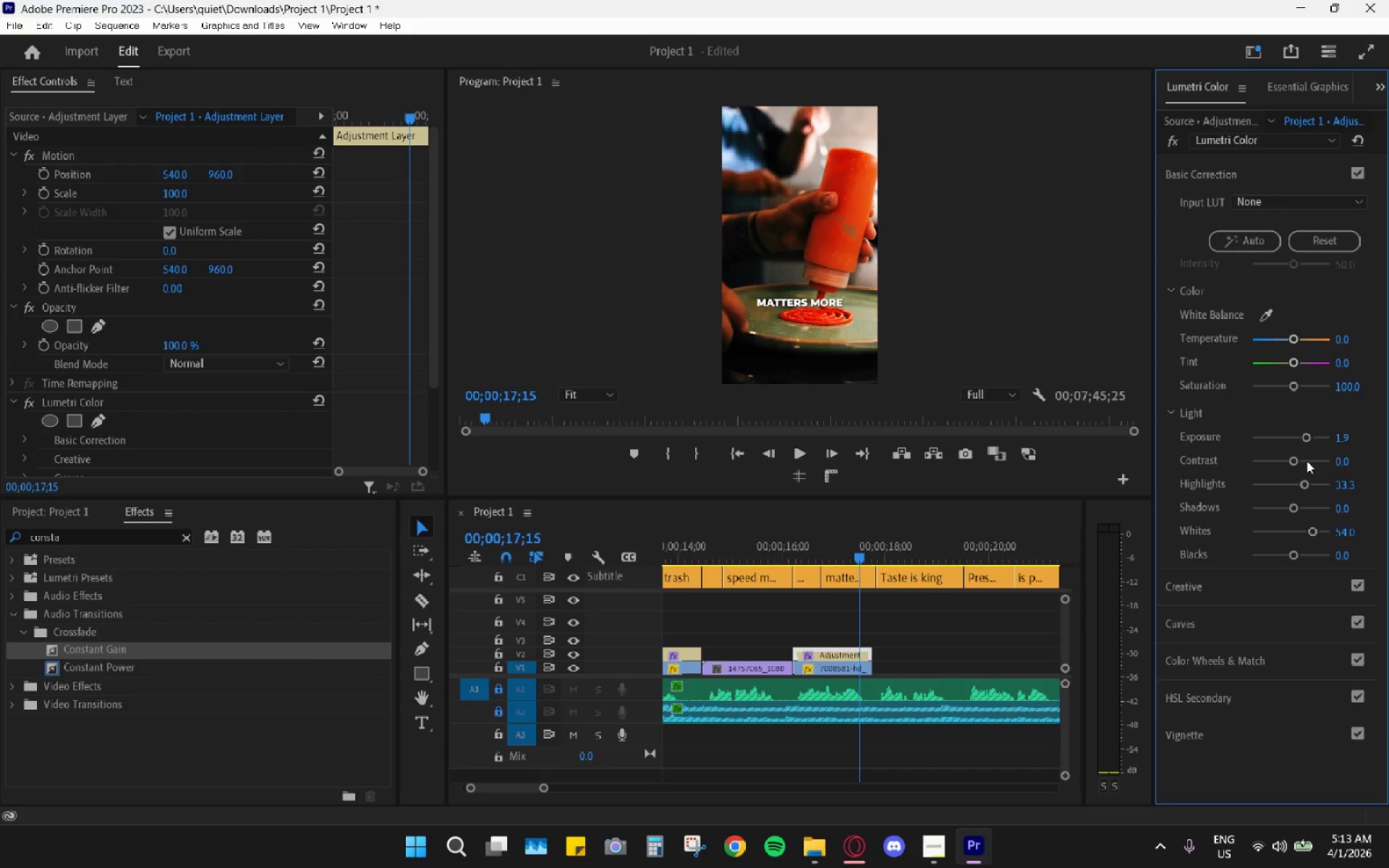 
left_click_drag(start_coordinate=[1307, 439], to_coordinate=[1303, 438])
 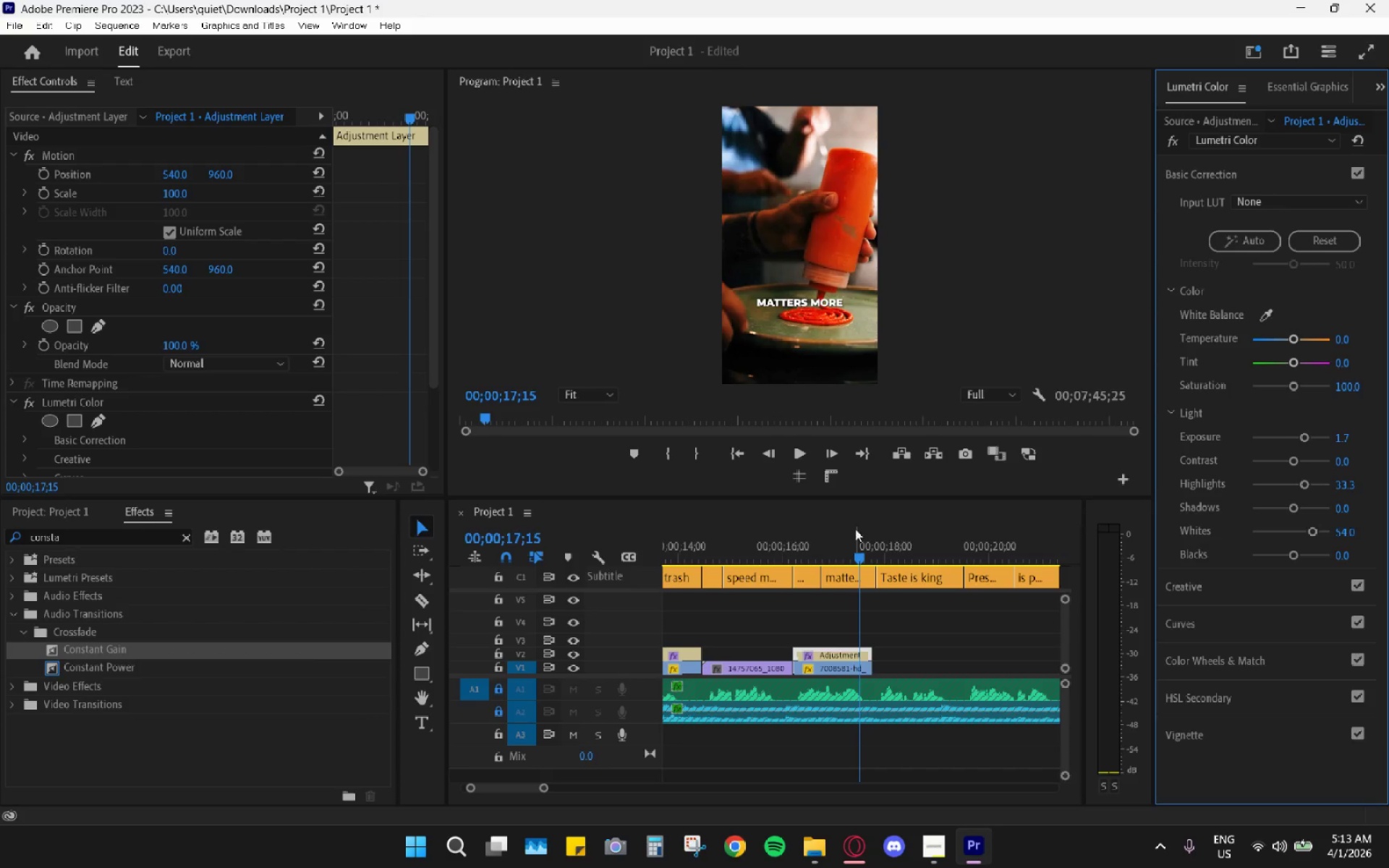 
left_click_drag(start_coordinate=[831, 534], to_coordinate=[797, 531])
 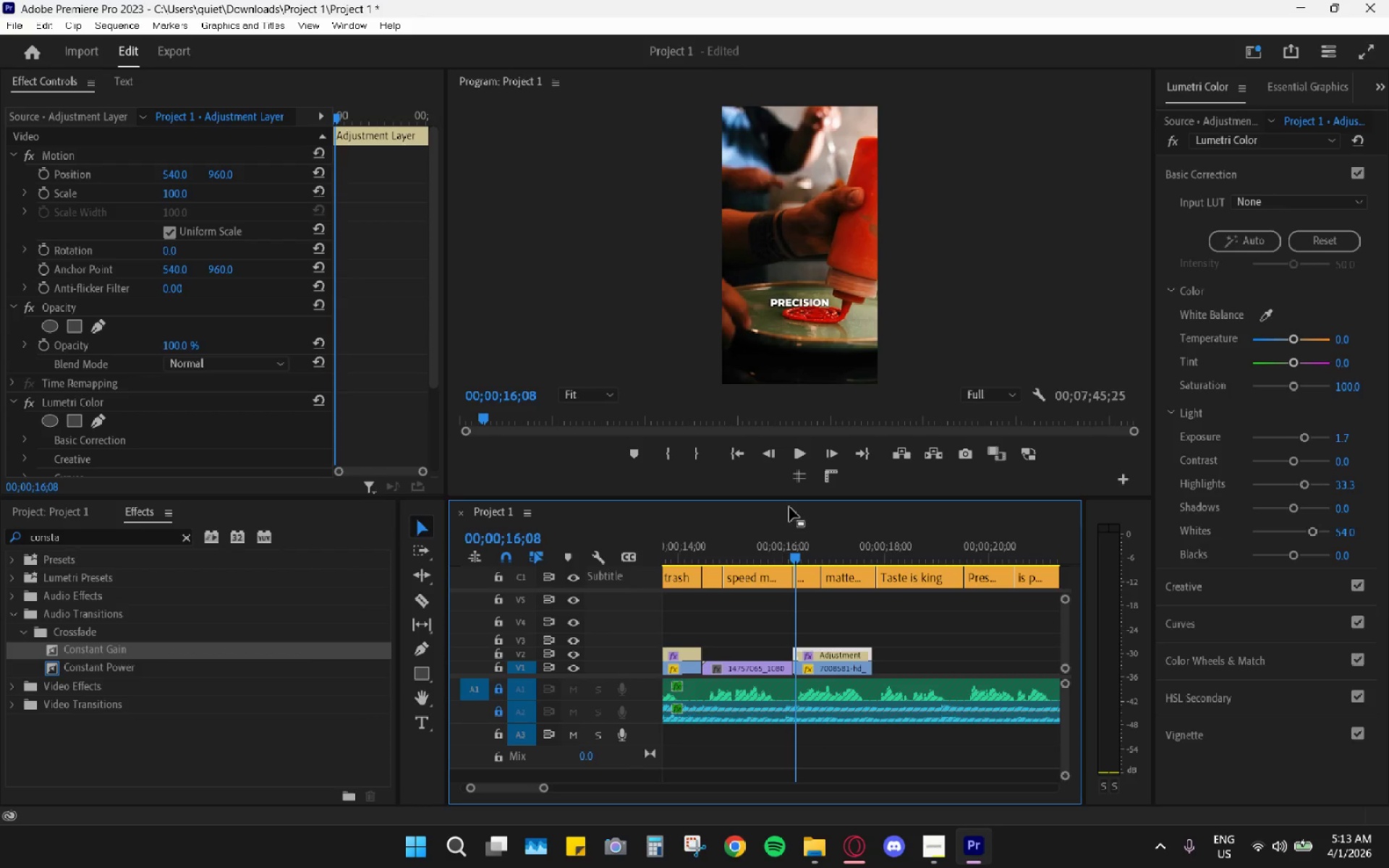 
key(Space)
 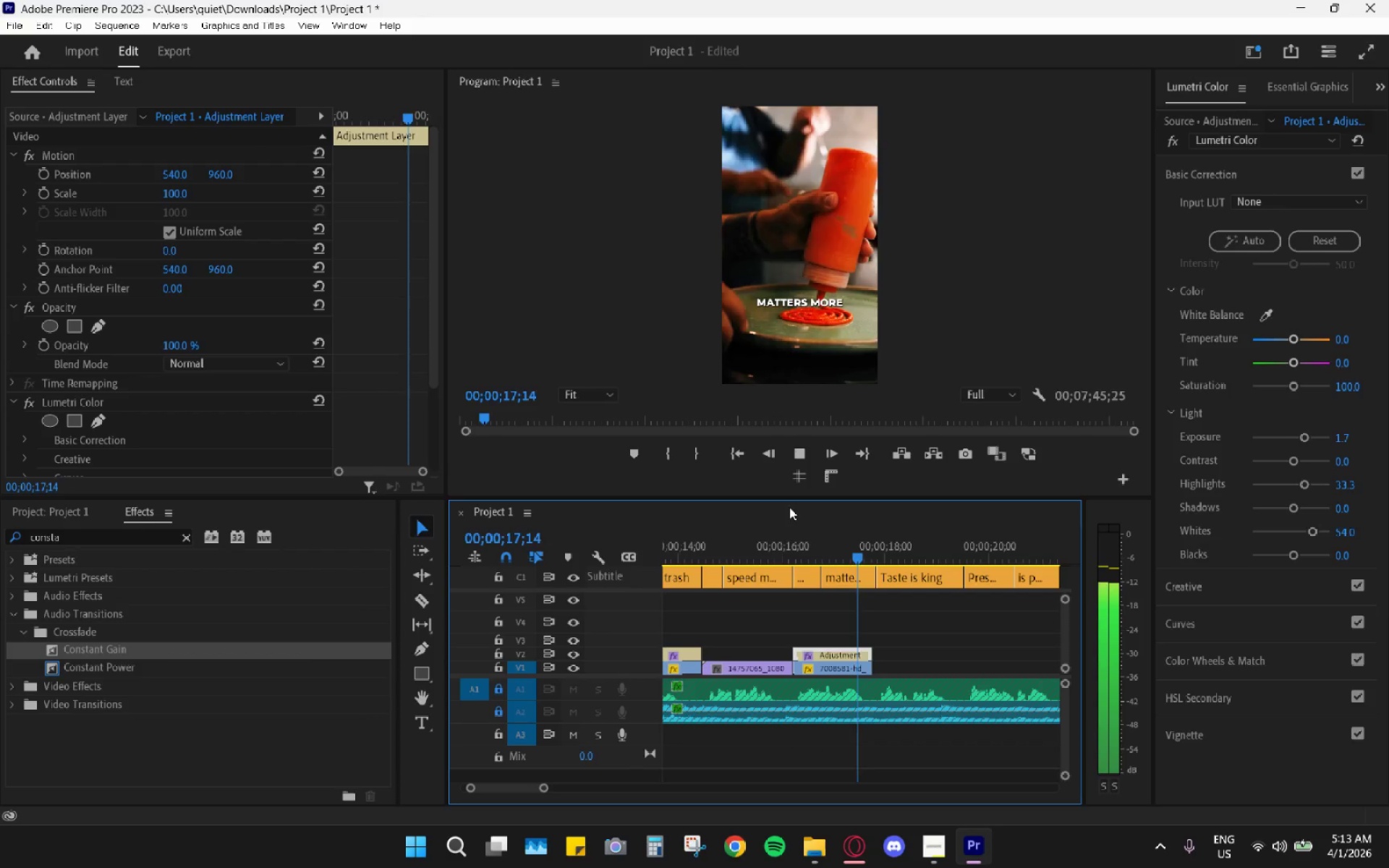 
key(Space)
 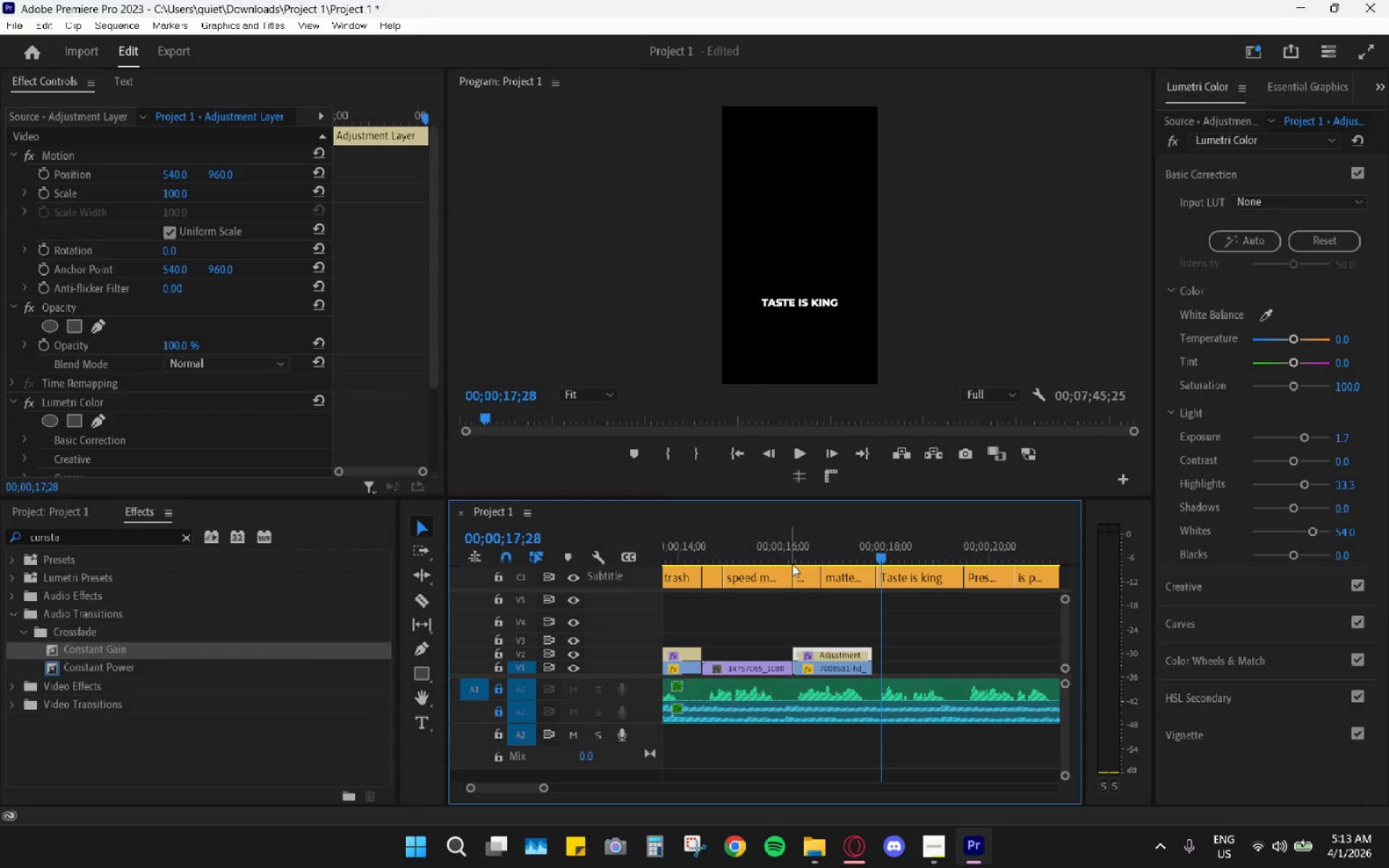 
left_click_drag(start_coordinate=[760, 542], to_coordinate=[702, 543])
 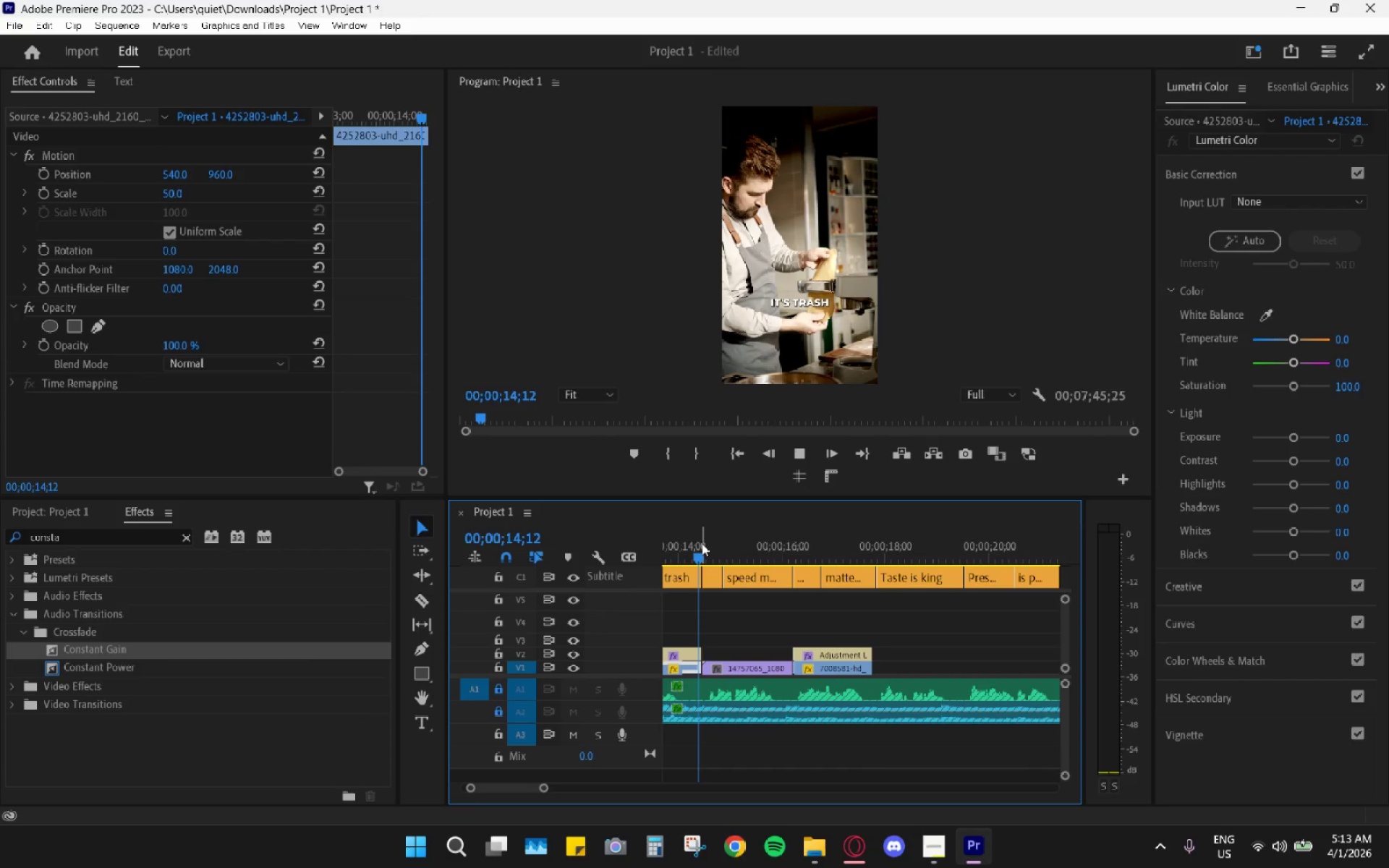 
key(Space)
 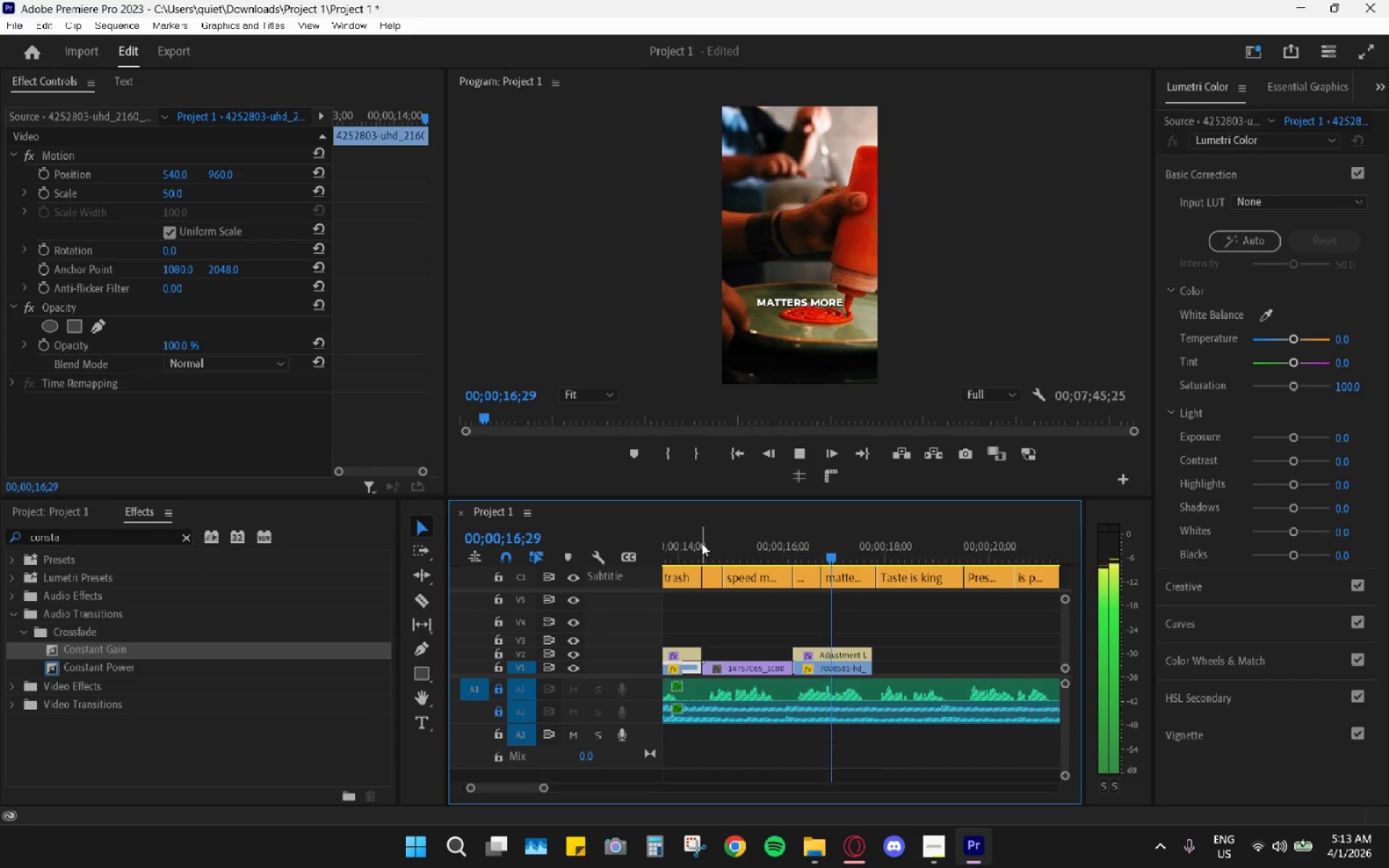 
key(Space)
 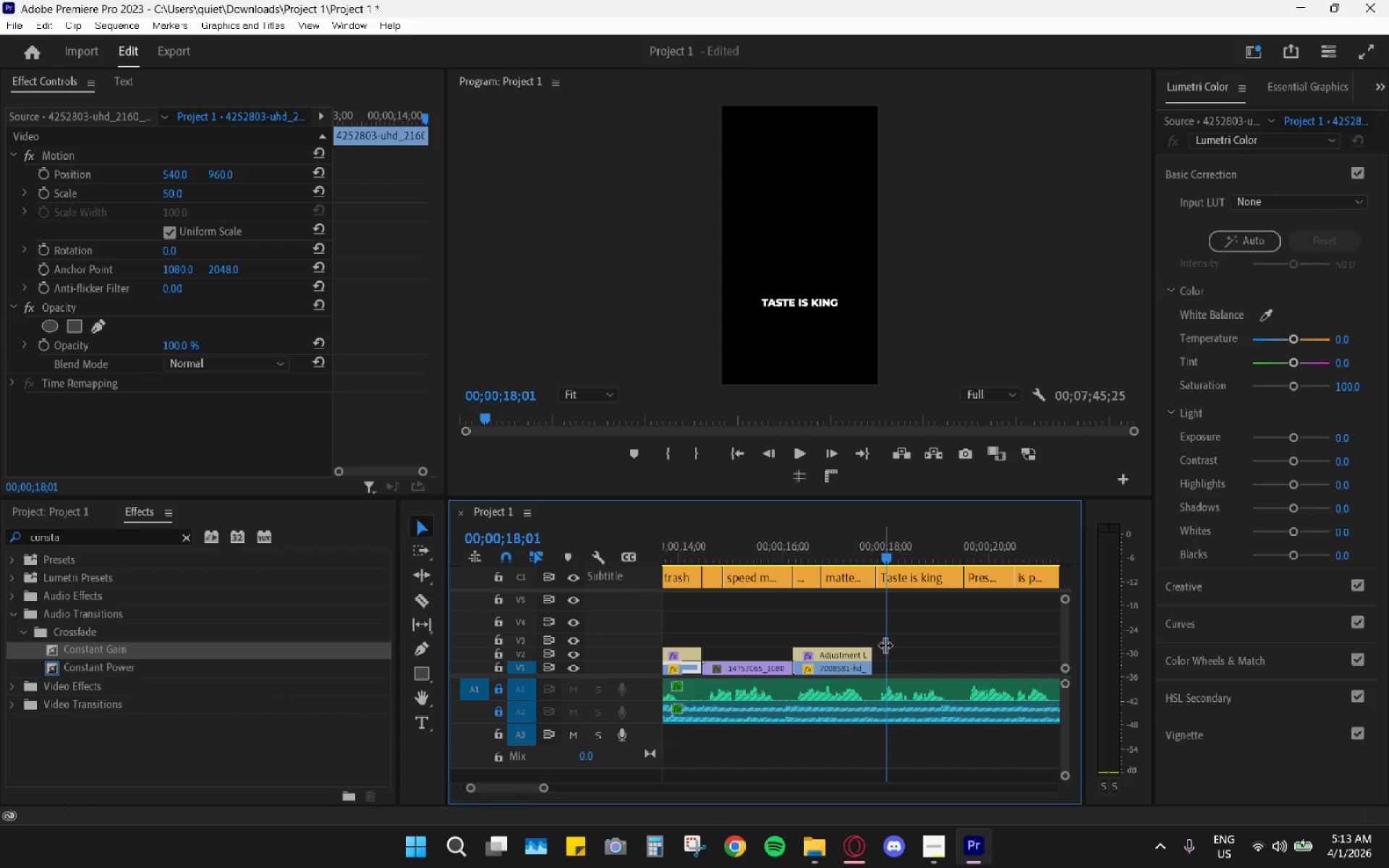 
hold_key(key=AltLeft, duration=1.3)
hold_key(key=AltLeft, duration=0.52)
scroll: coordinate [857, 662], scroll_direction: down, amount: 48.0
 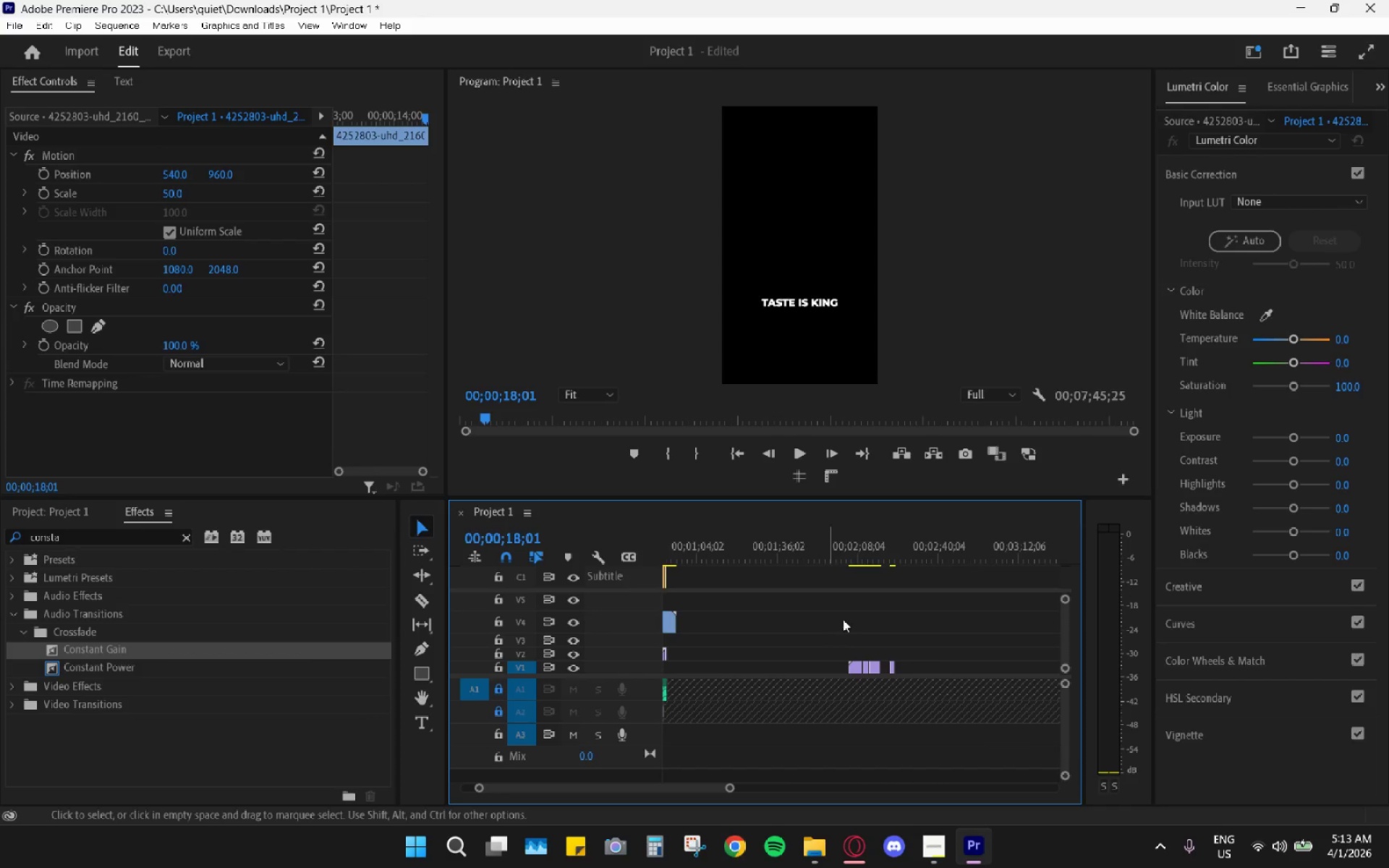 
key(Space)
 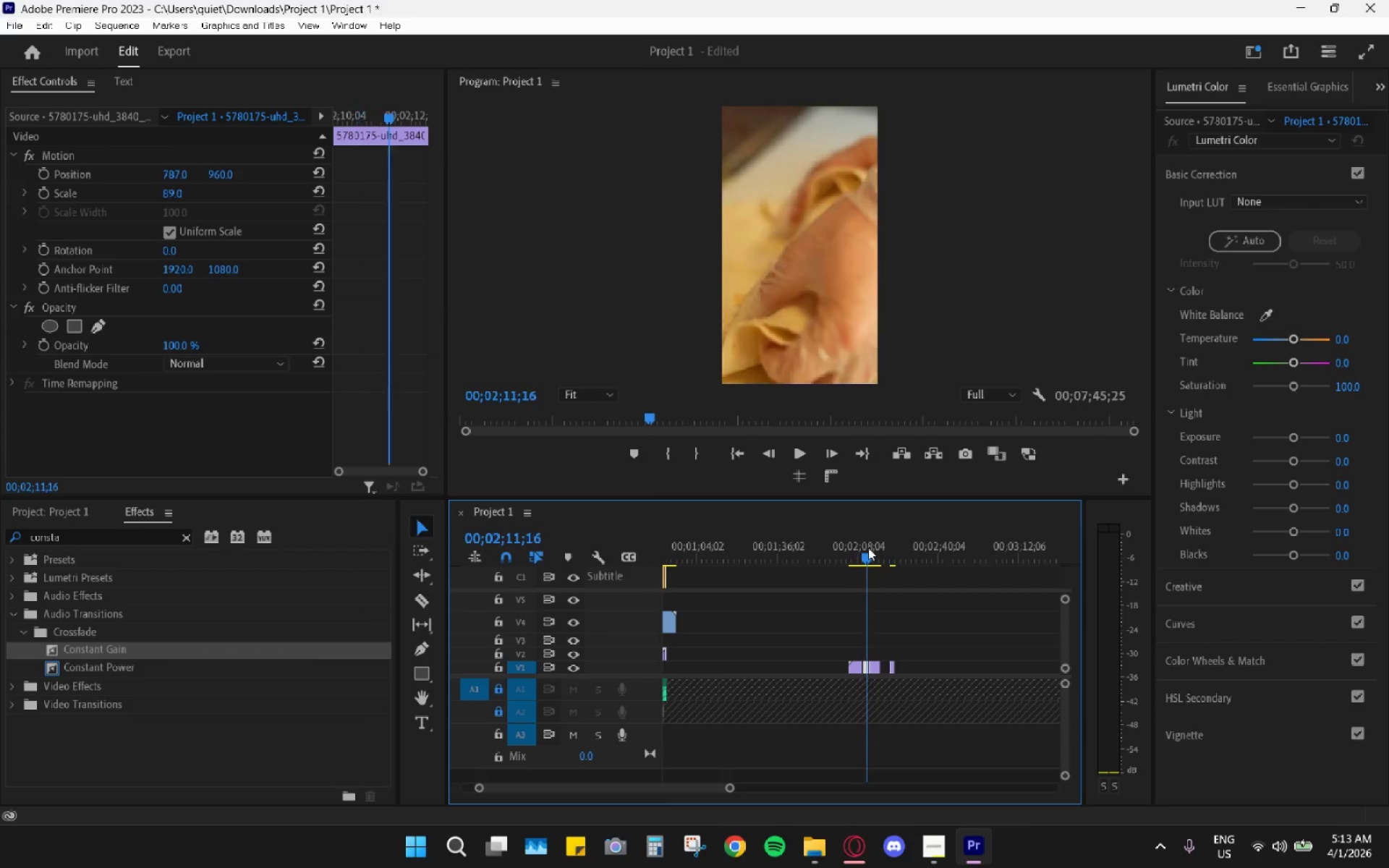 
key(Space)
 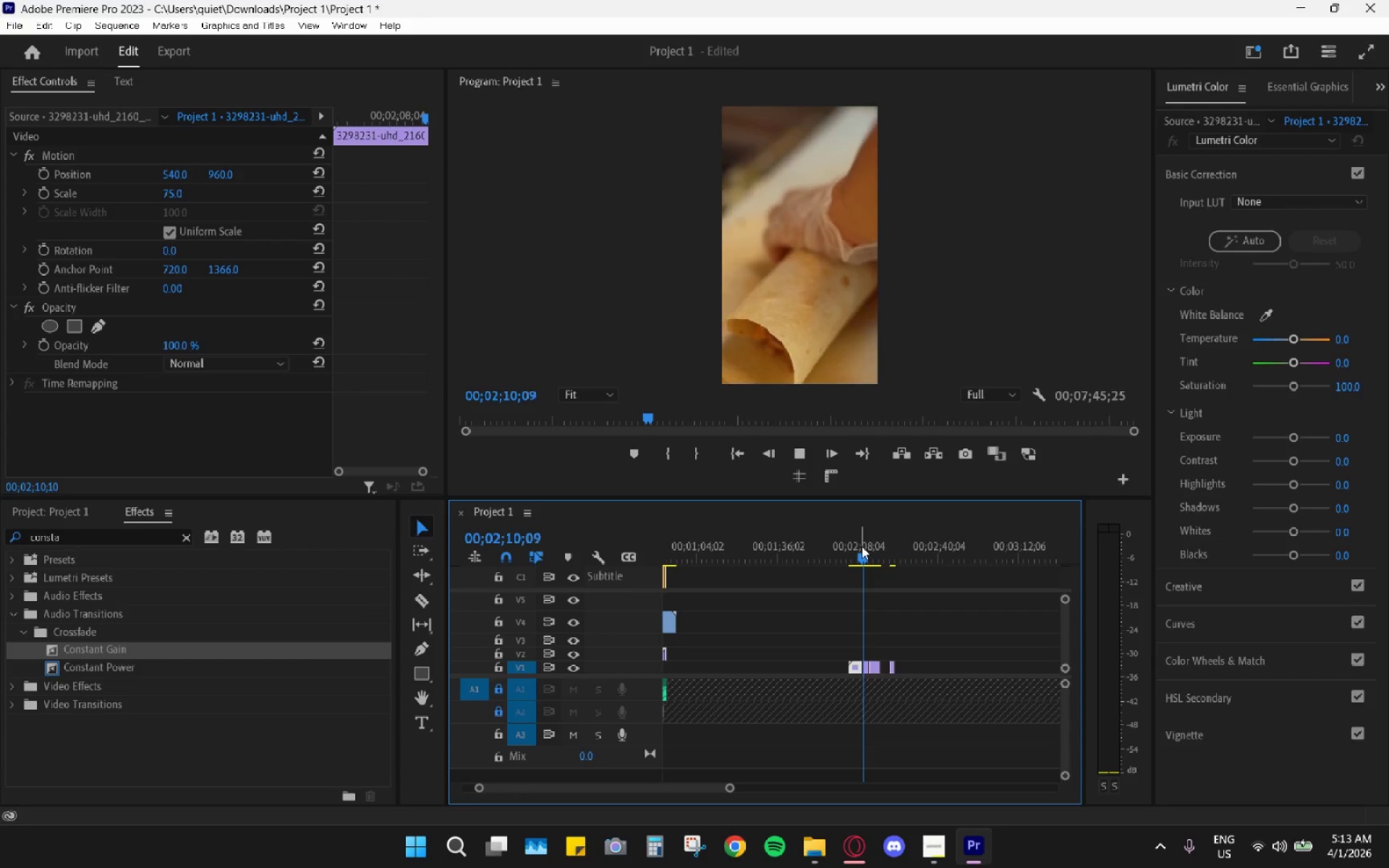 
key(Space)
 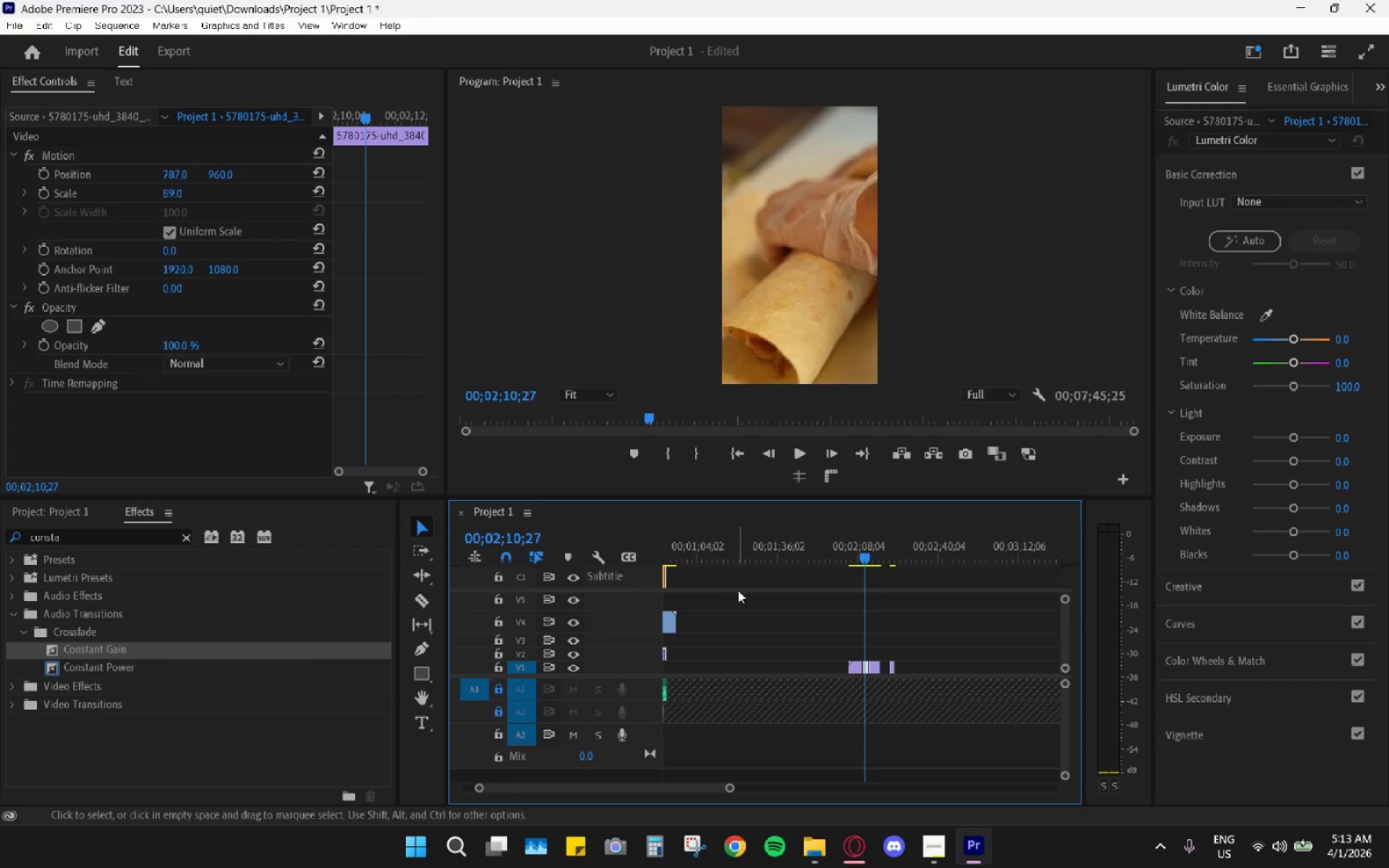 
left_click([706, 545])
 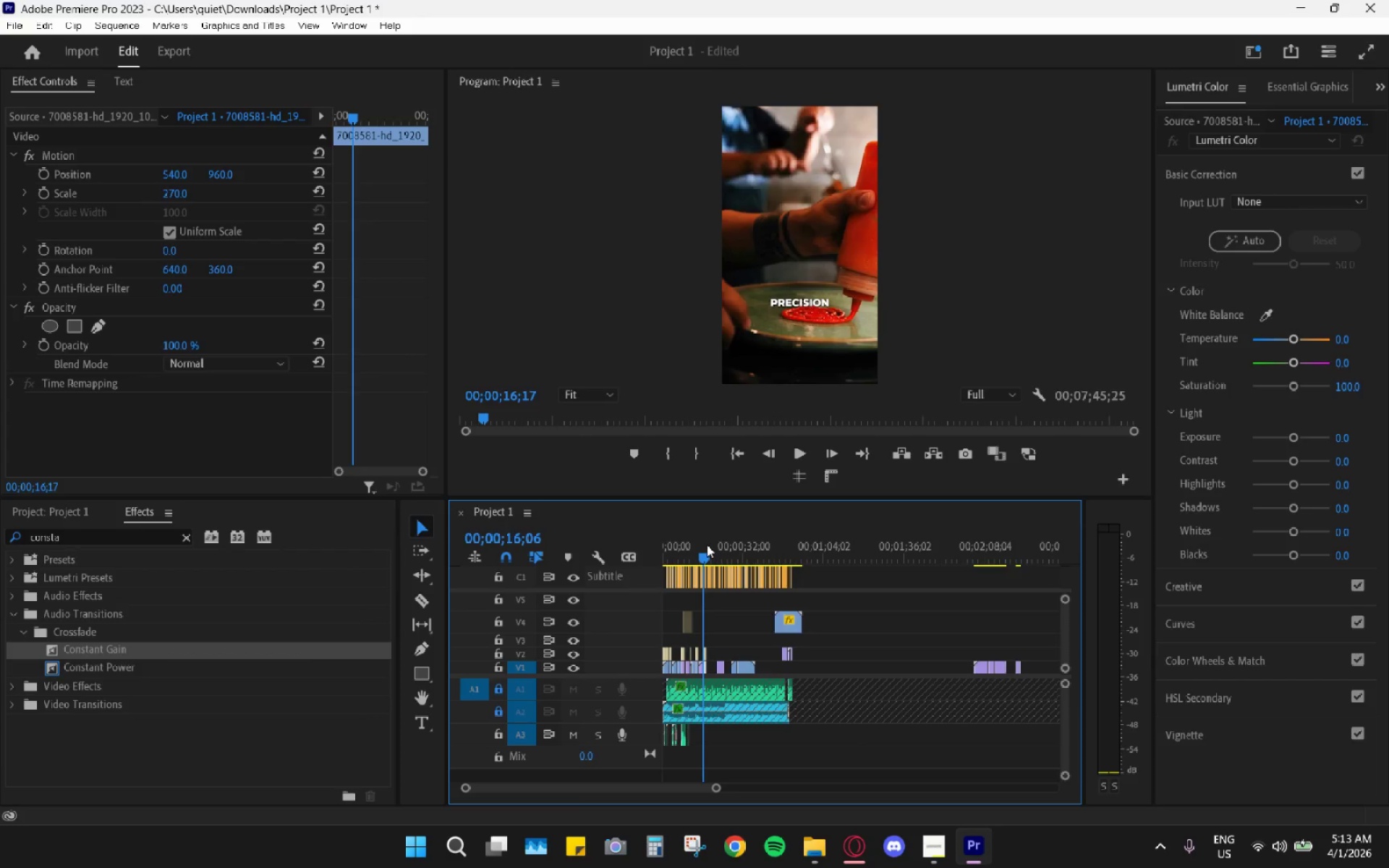 
scroll: coordinate [742, 593], scroll_direction: up, amount: 10.0
 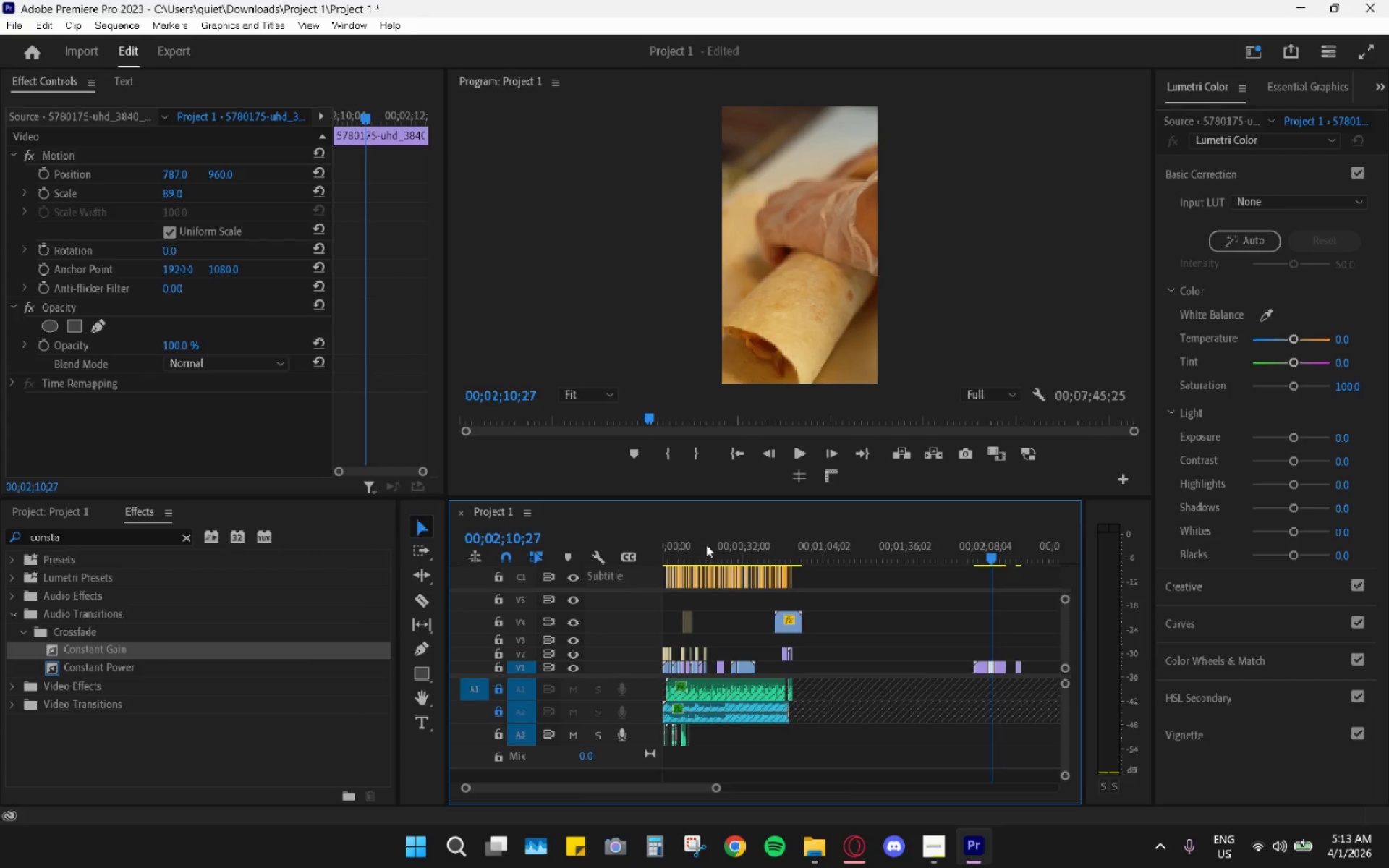 
key(Space)
 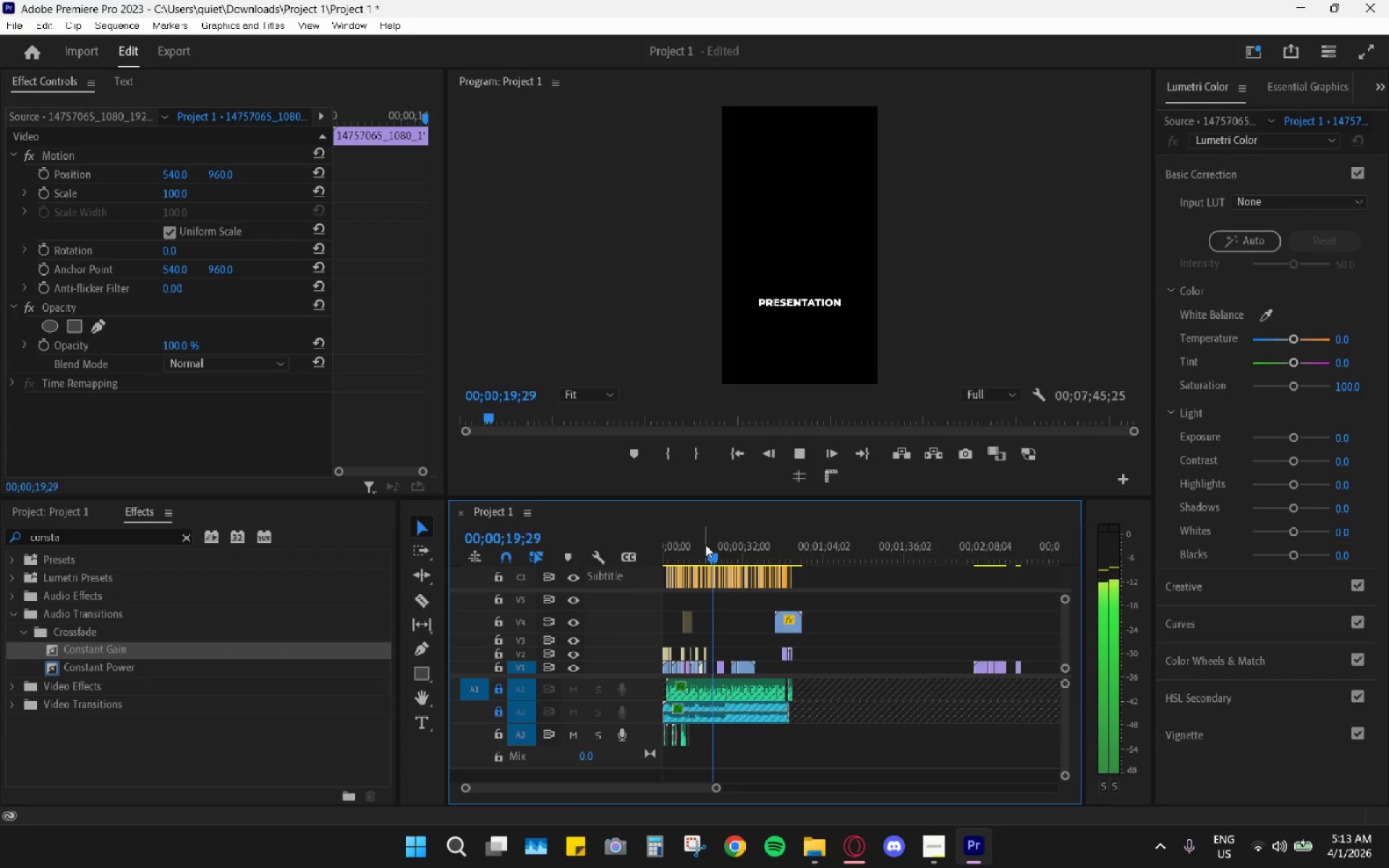 
wait(5.2)
 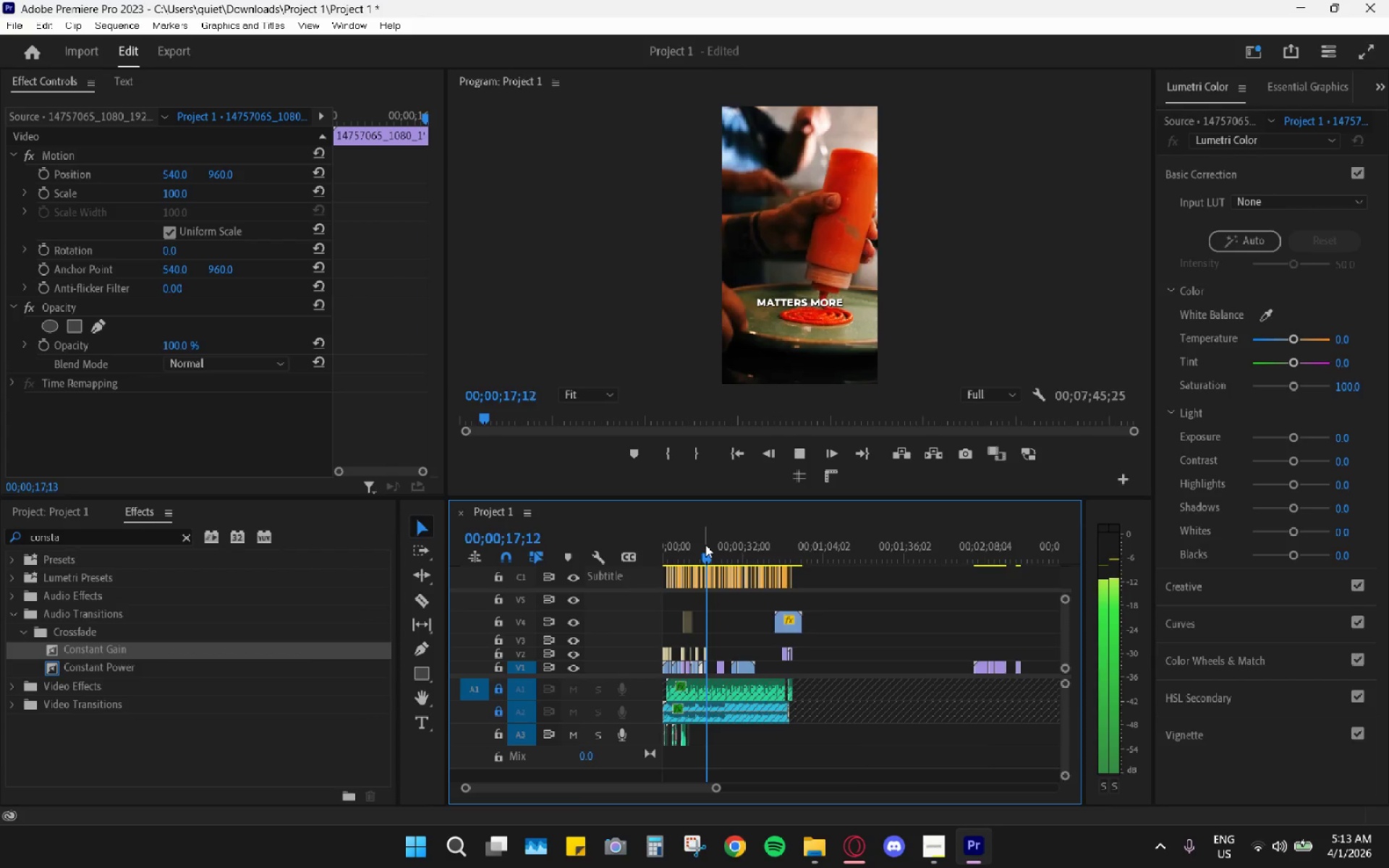 
key(Space)
 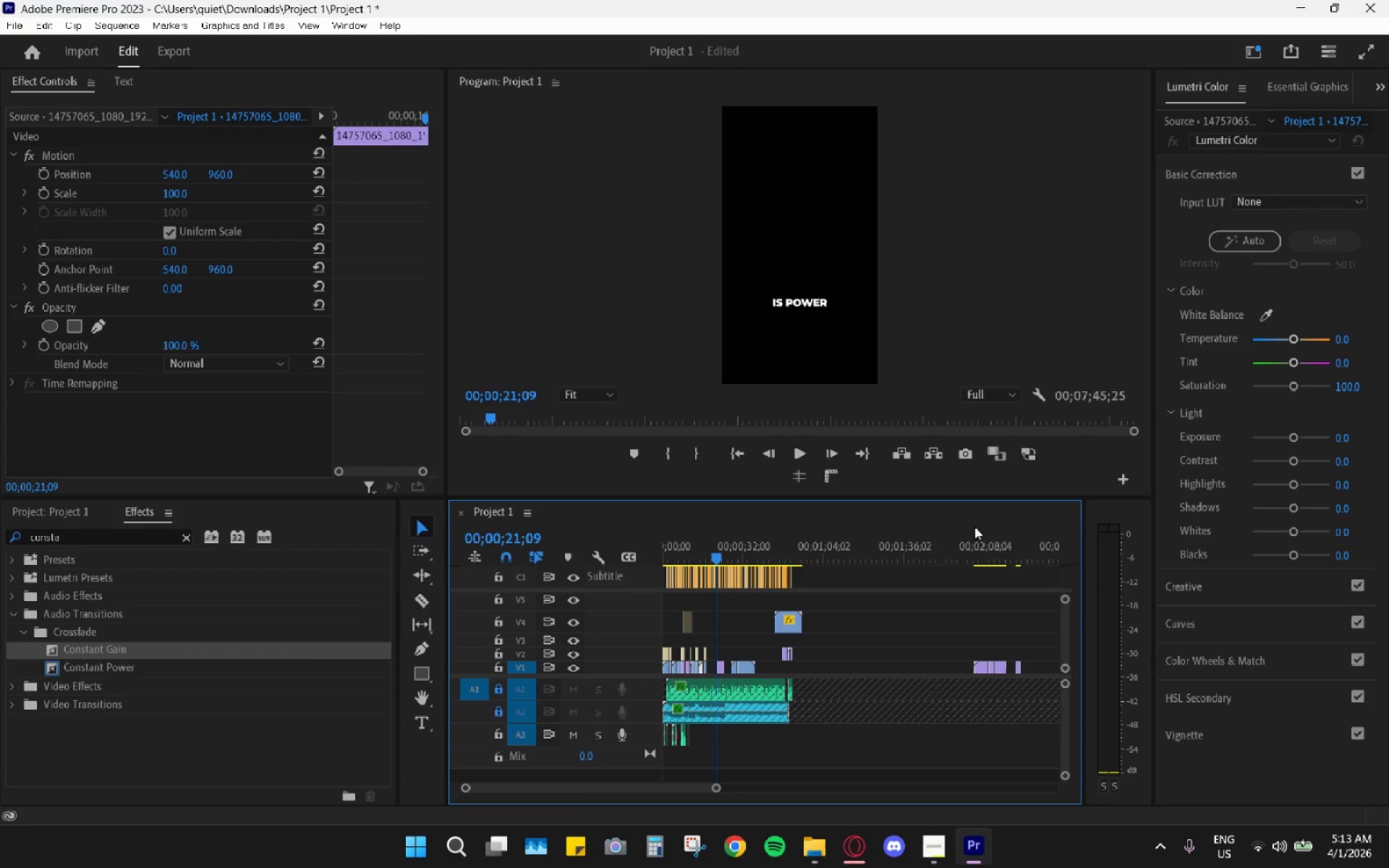 
left_click_drag(start_coordinate=[969, 545], to_coordinate=[1001, 555])
 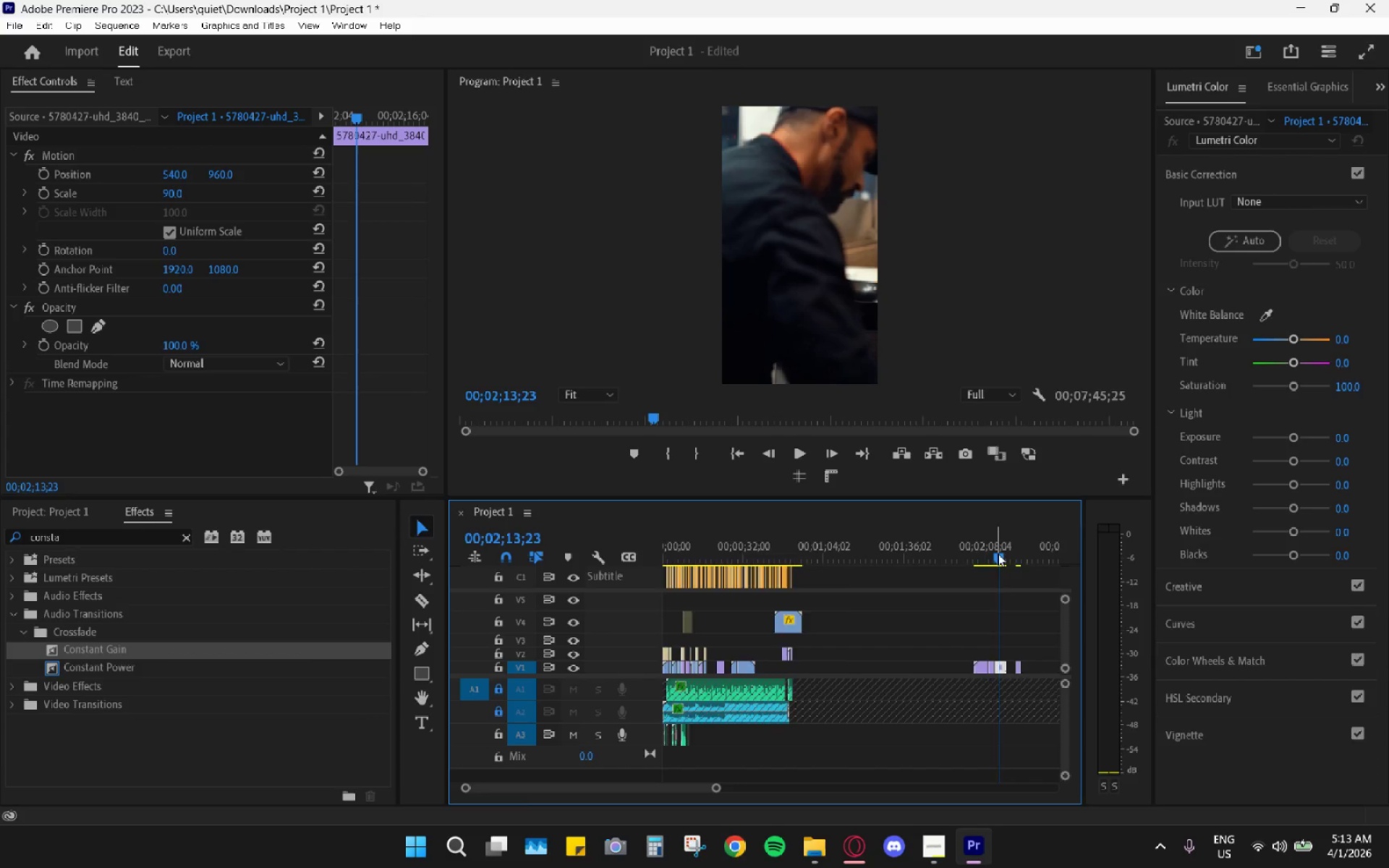 
left_click_drag(start_coordinate=[833, 541], to_coordinate=[825, 543])
 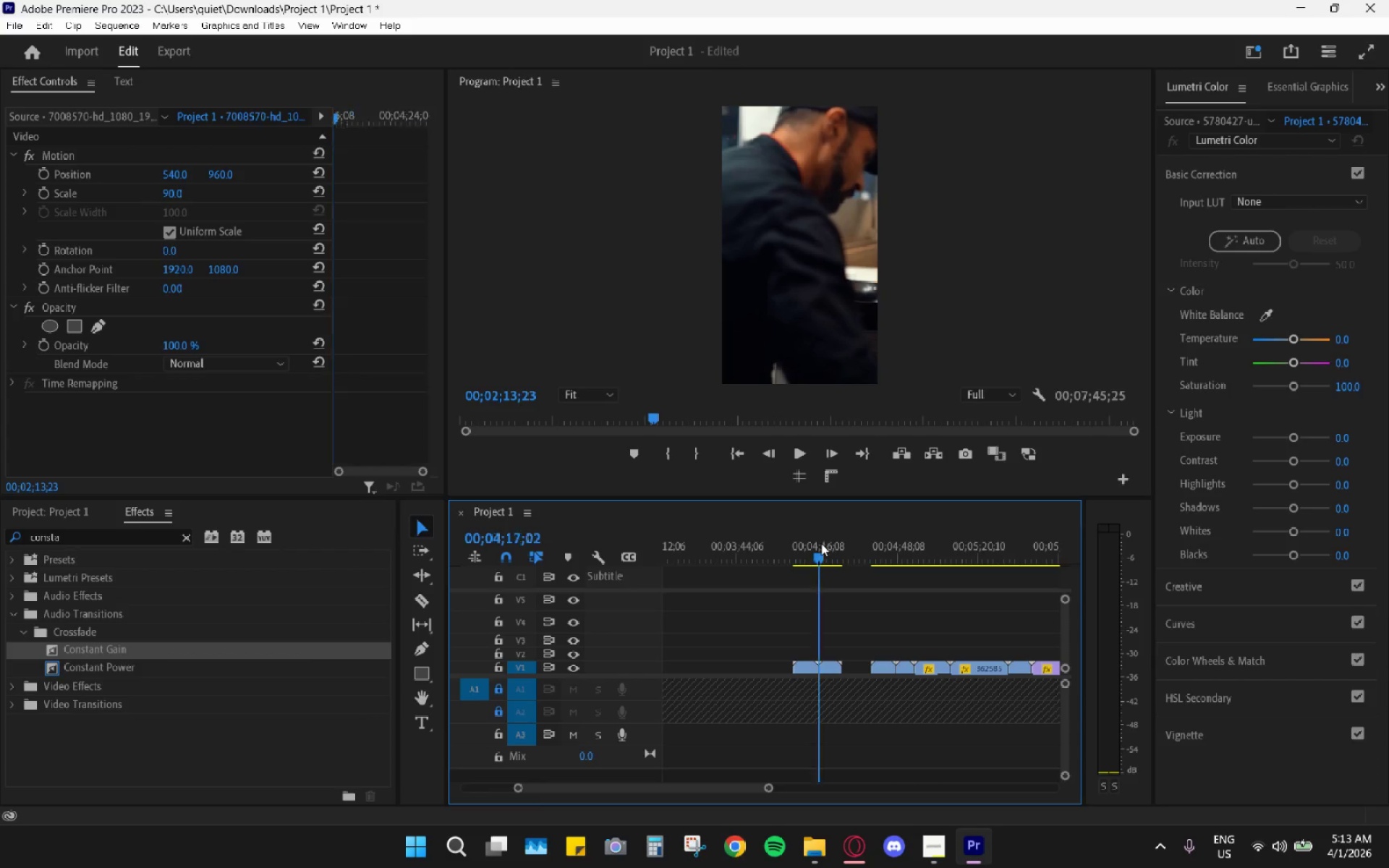 
scroll: coordinate [957, 572], scroll_direction: down, amount: 17.0
 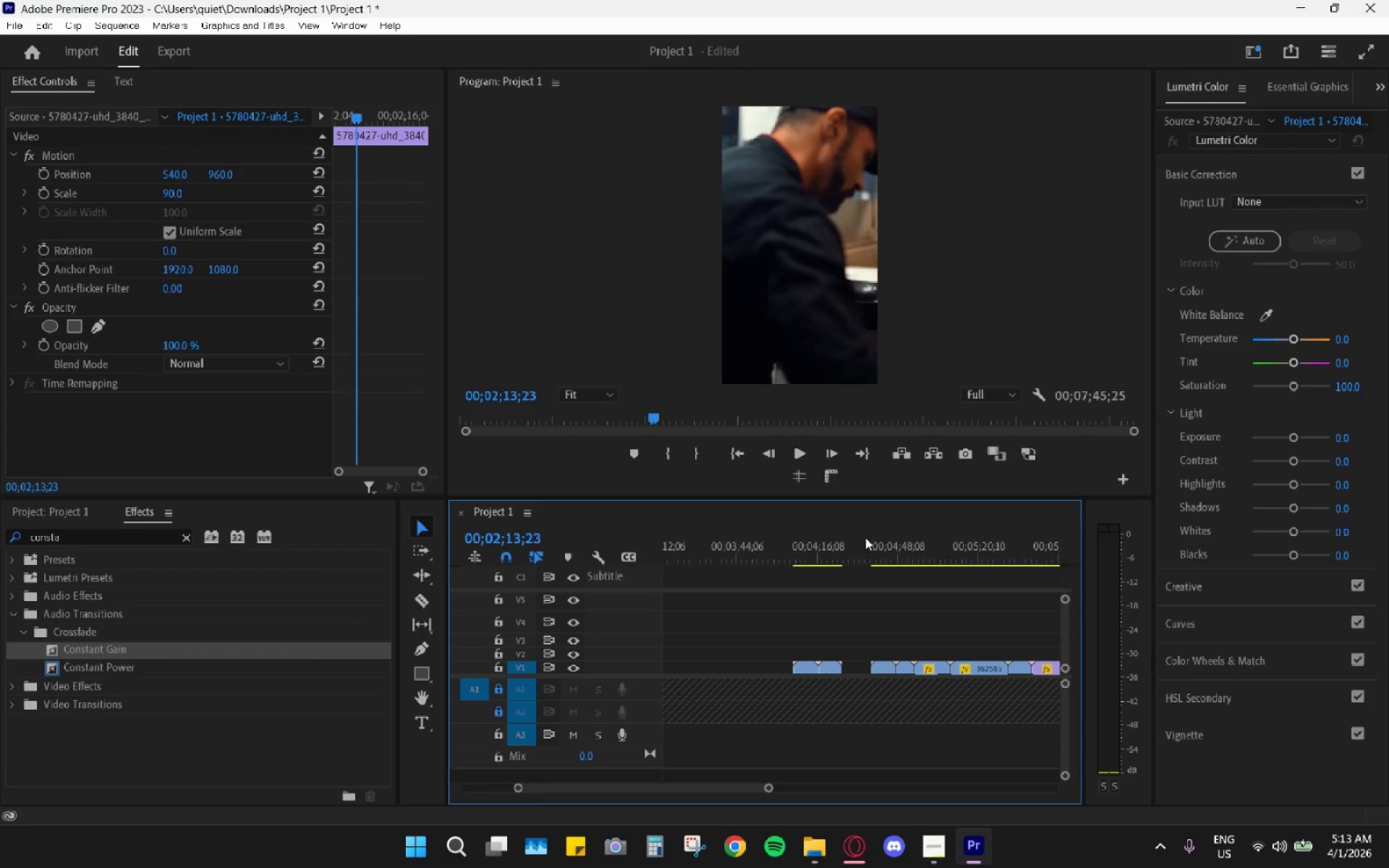 
left_click_drag(start_coordinate=[821, 543], to_coordinate=[798, 539])
 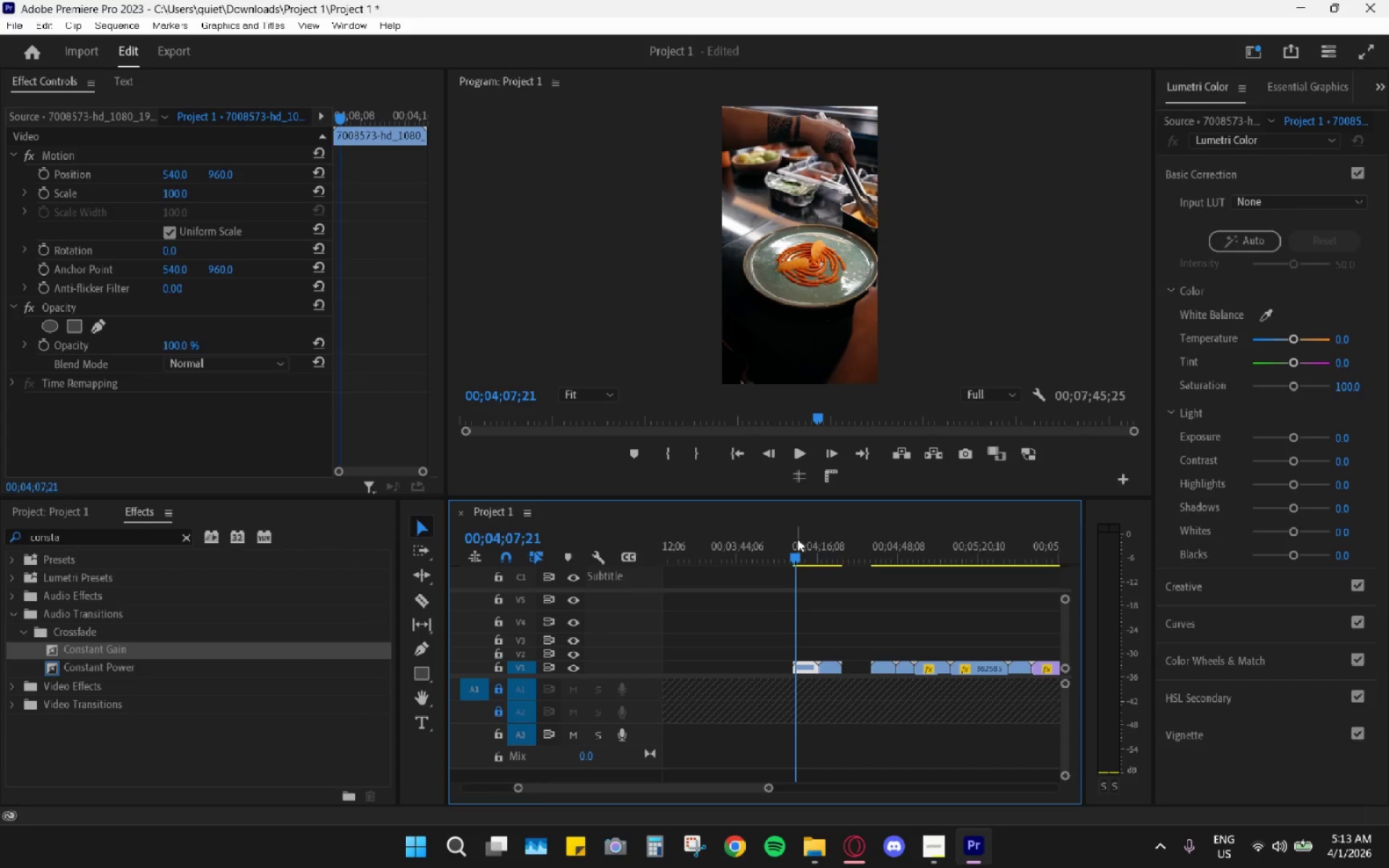 
key(Space)
 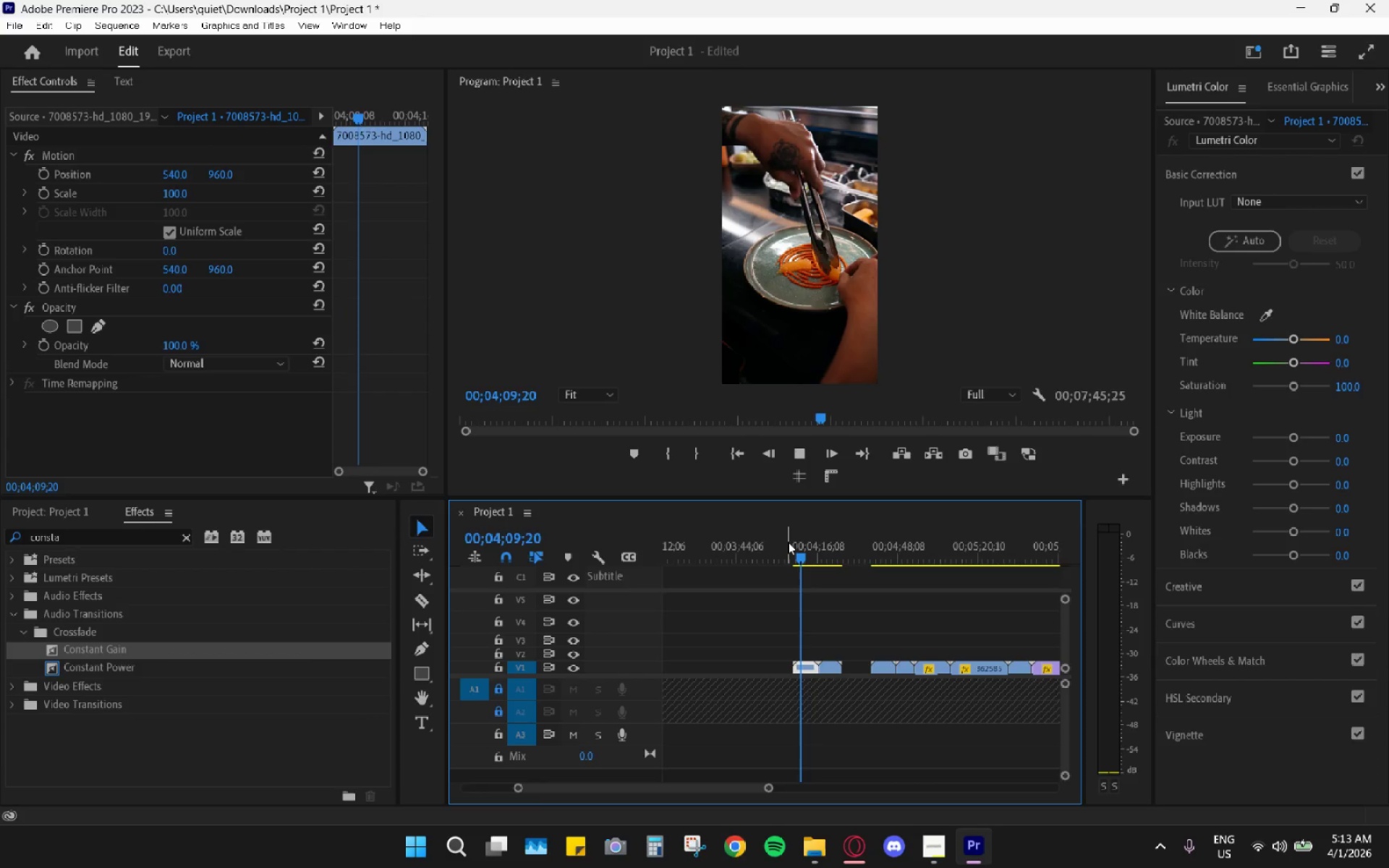 
key(Space)
 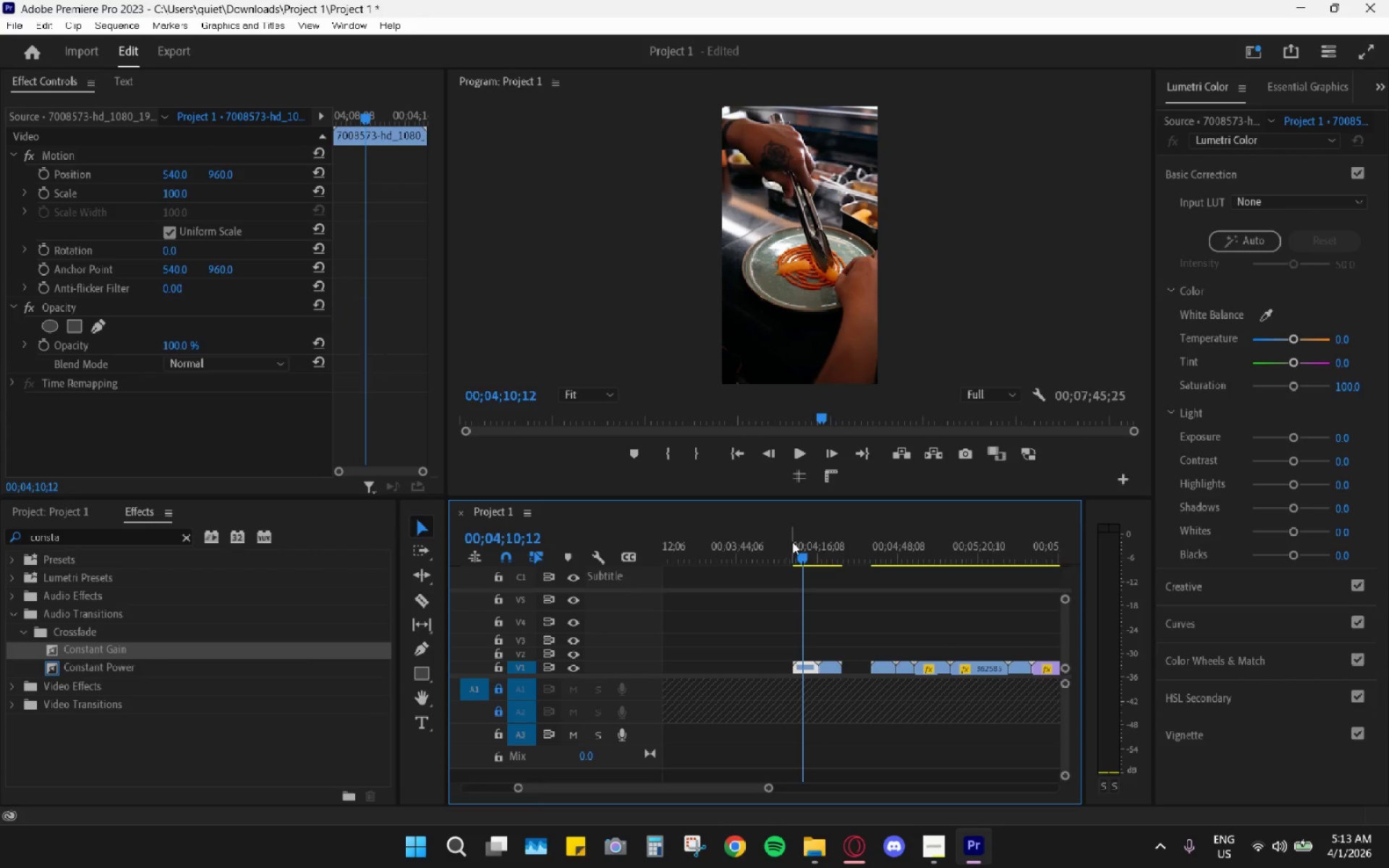 
left_click_drag(start_coordinate=[797, 542], to_coordinate=[803, 542])
 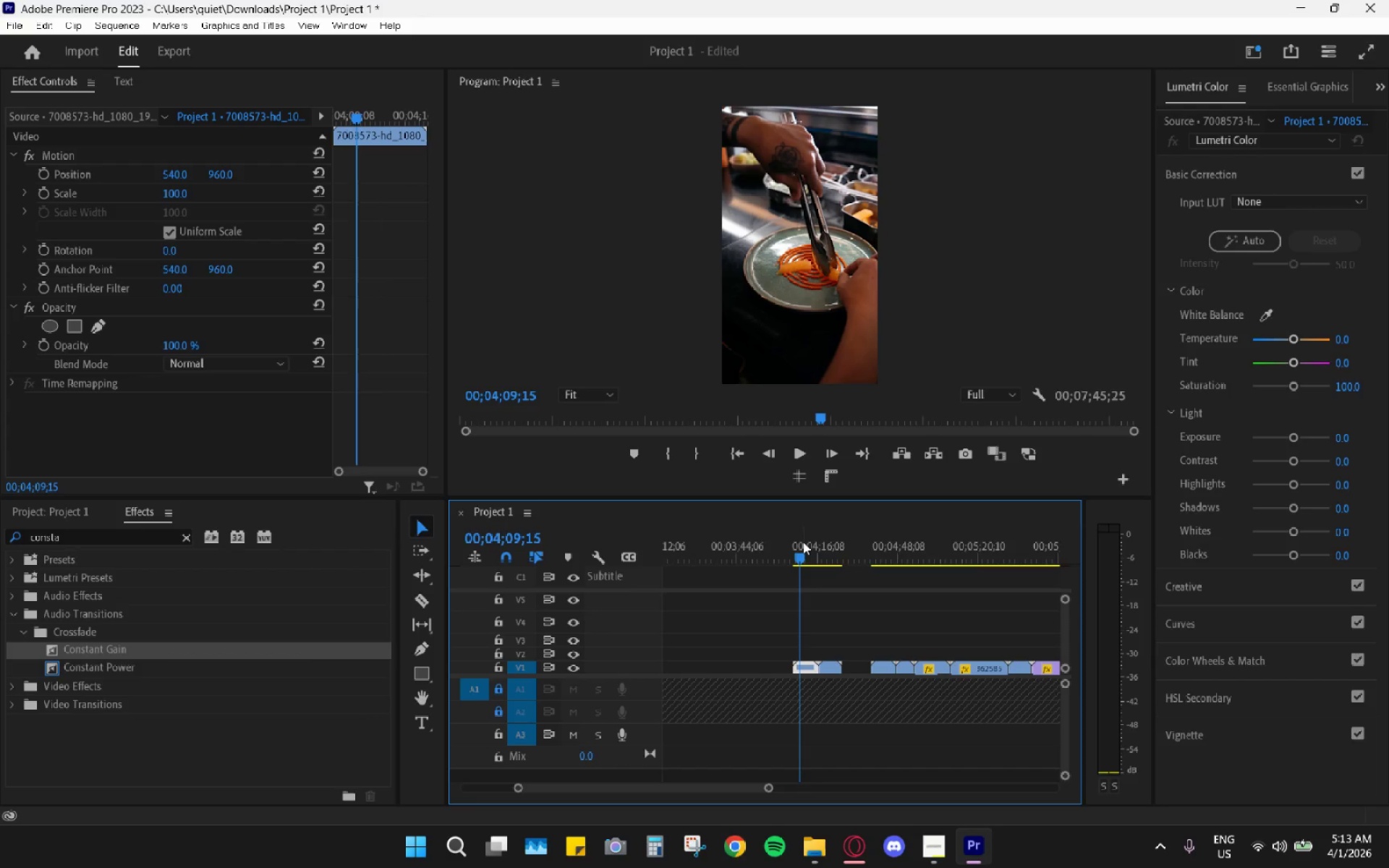 
key(Space)
 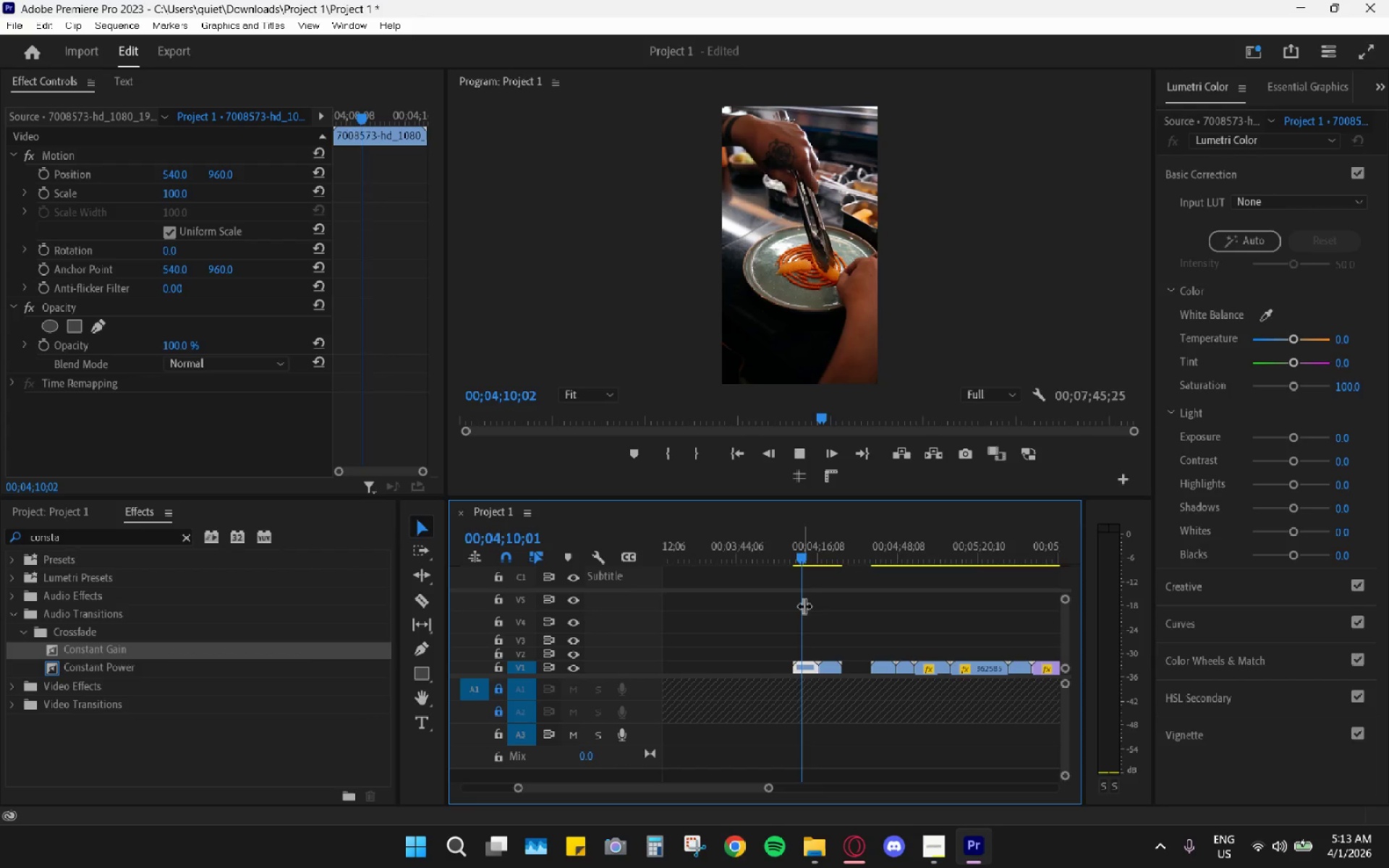 
key(Space)
 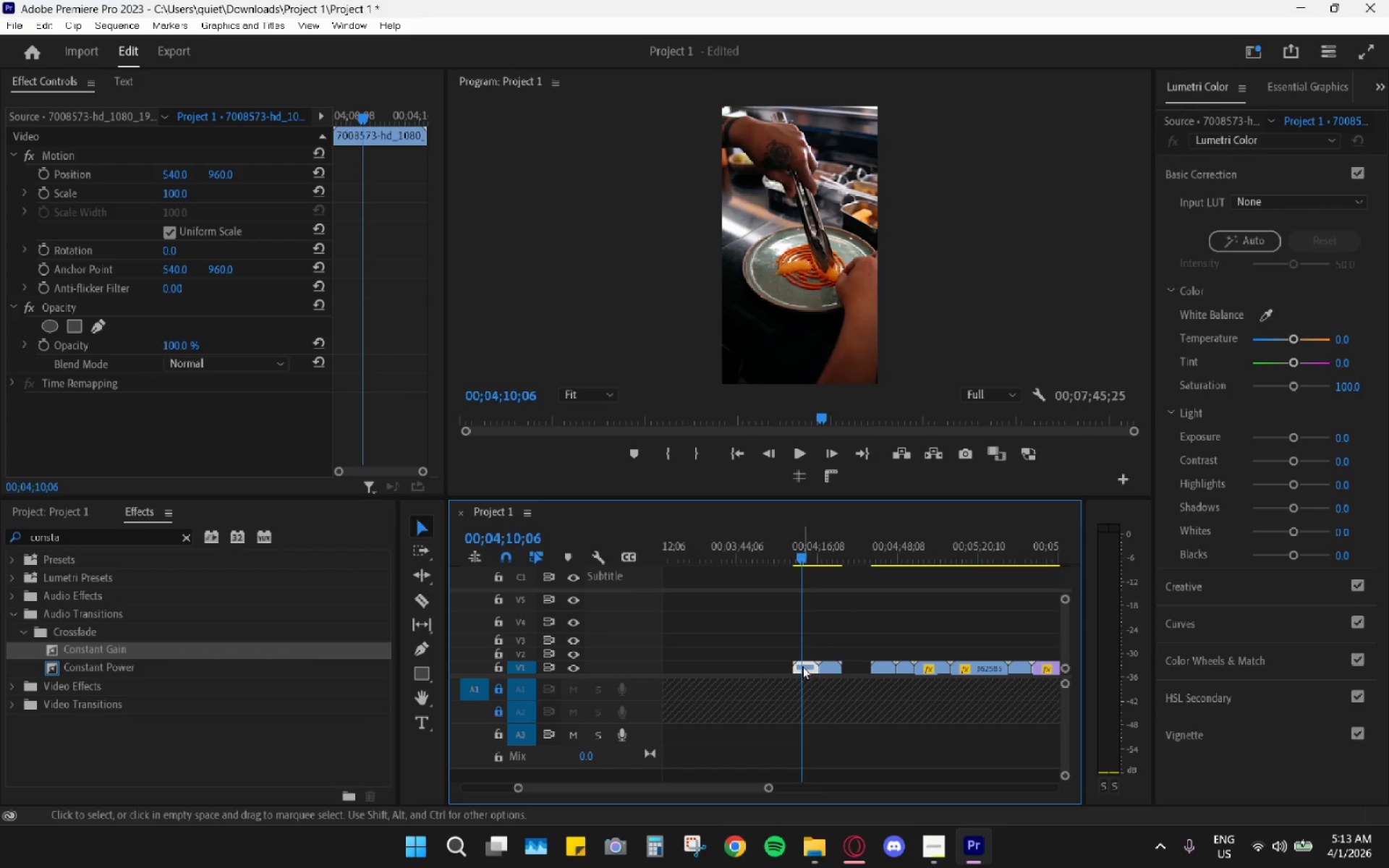 
left_click_drag(start_coordinate=[802, 668], to_coordinate=[729, 643])
 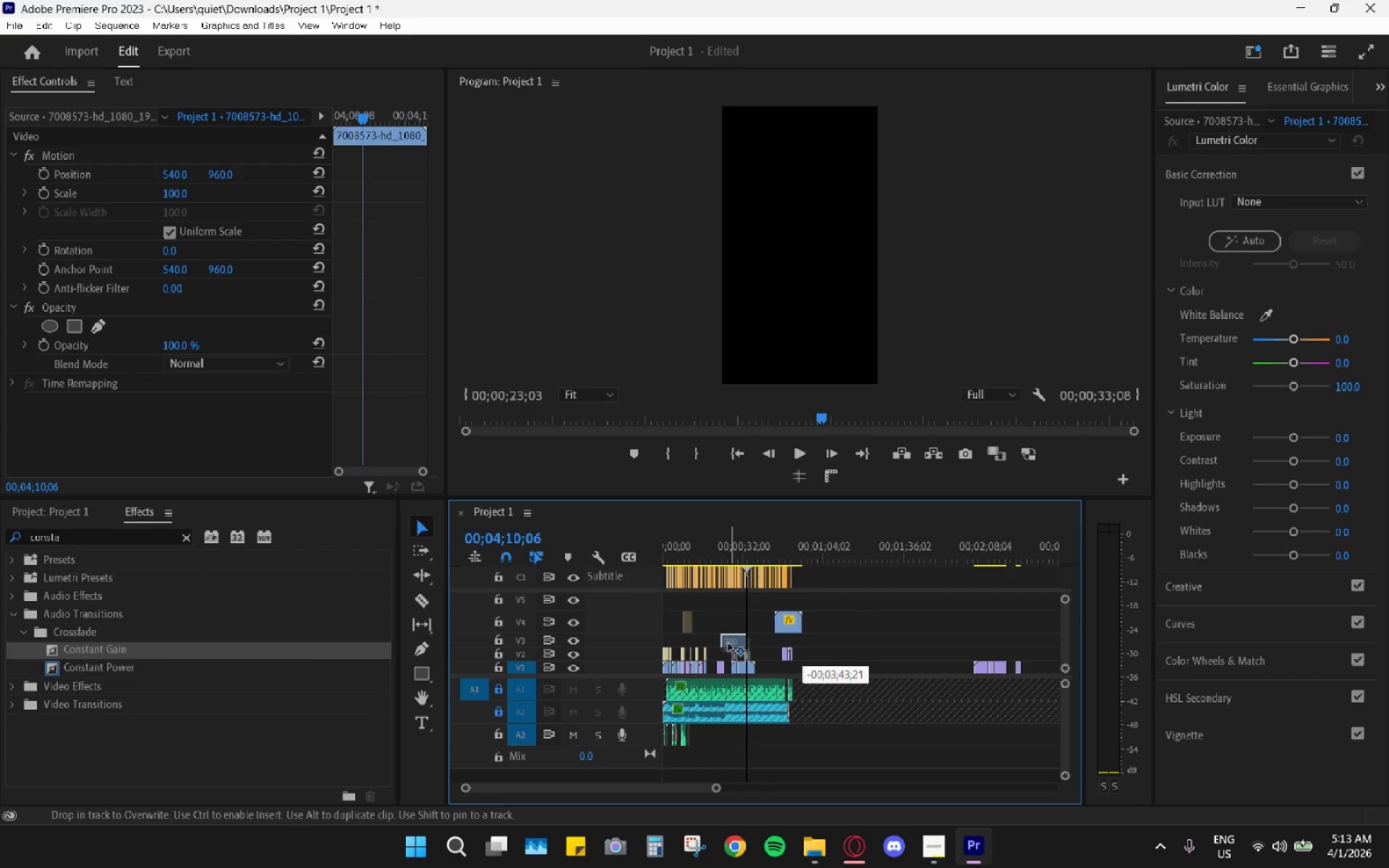 
hold_key(key=AltLeft, duration=1.03)
scroll: coordinate [837, 645], scroll_direction: up, amount: 29.0
 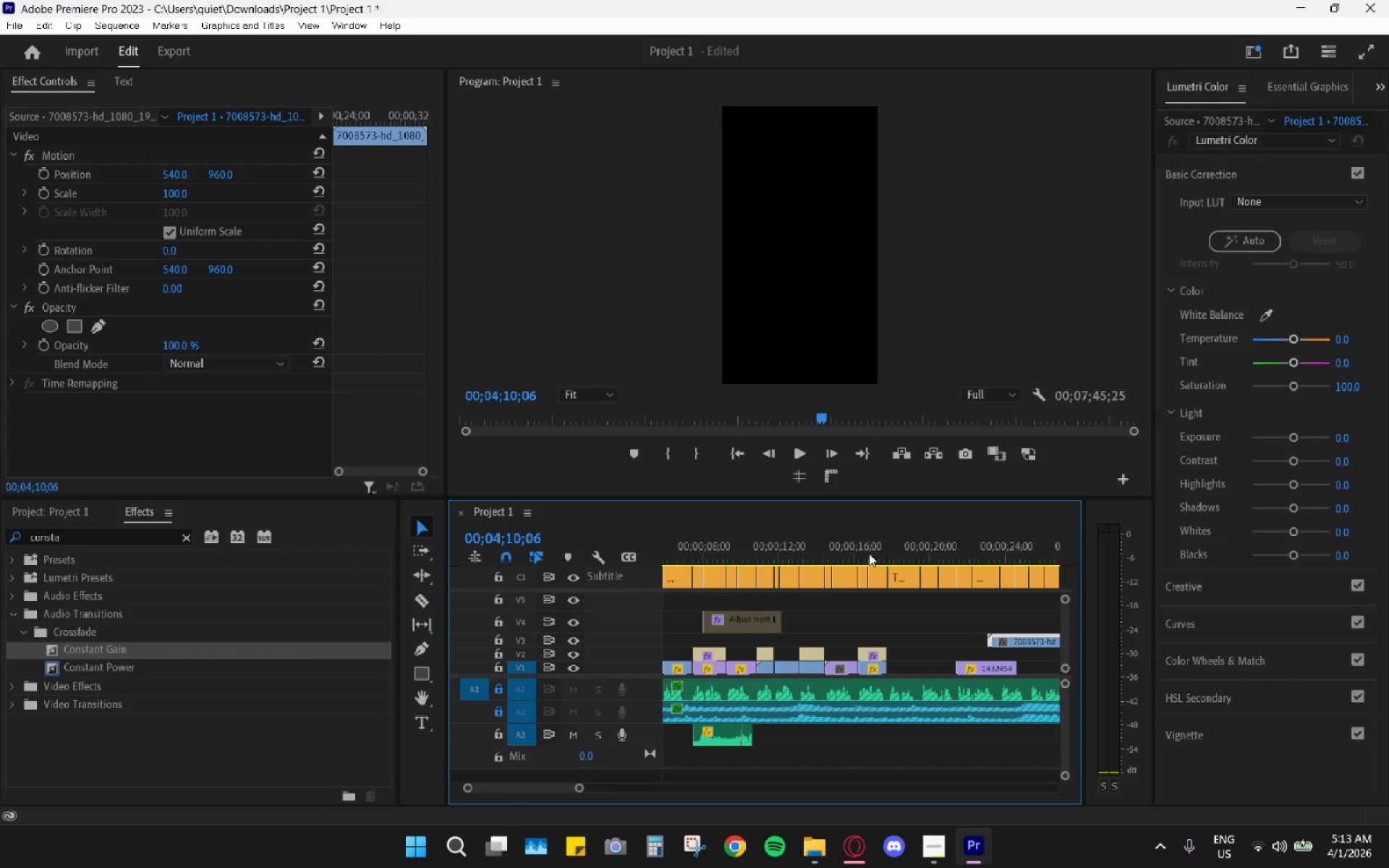 
left_click([874, 546])
 